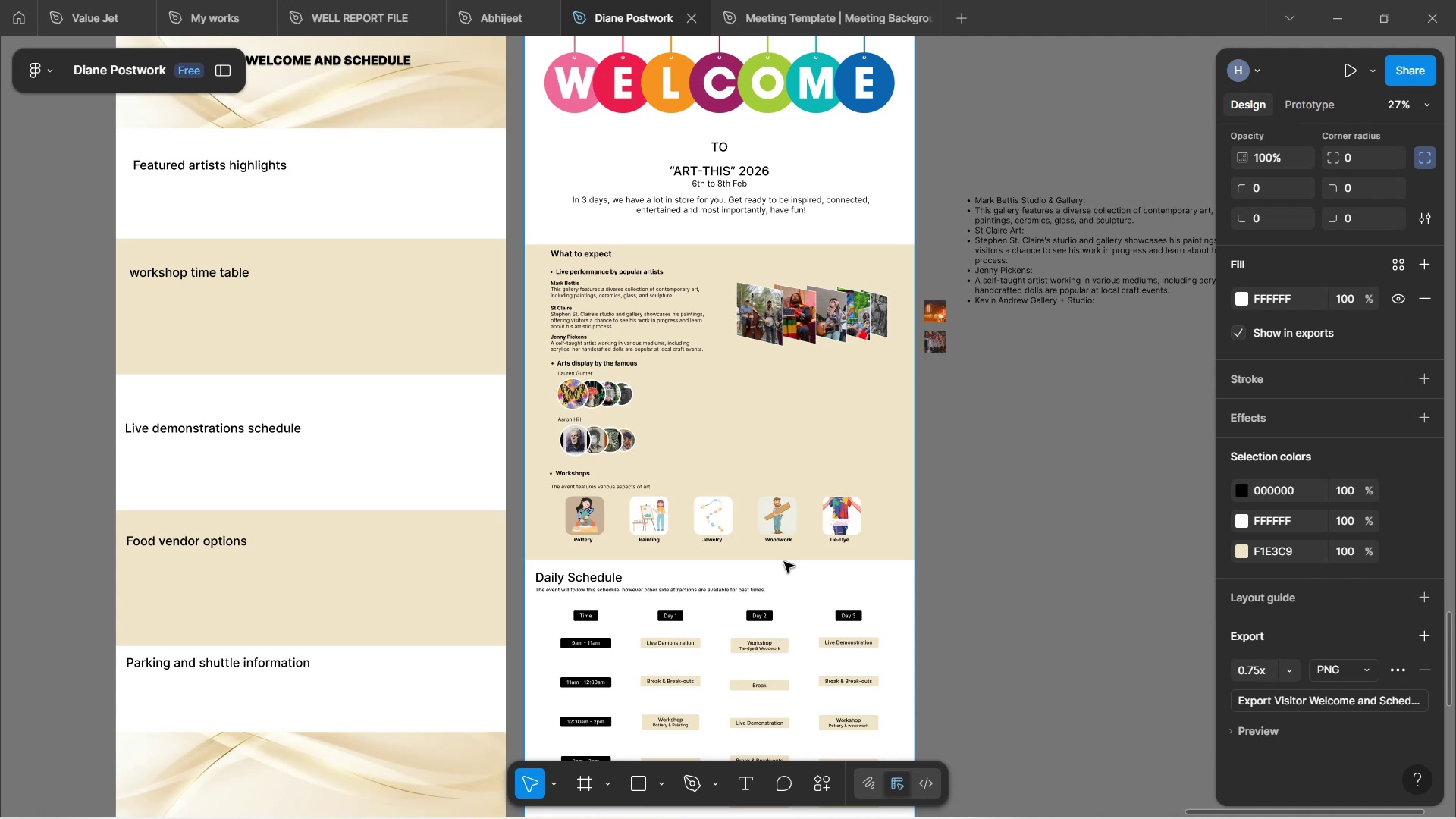 
wait(52.4)
 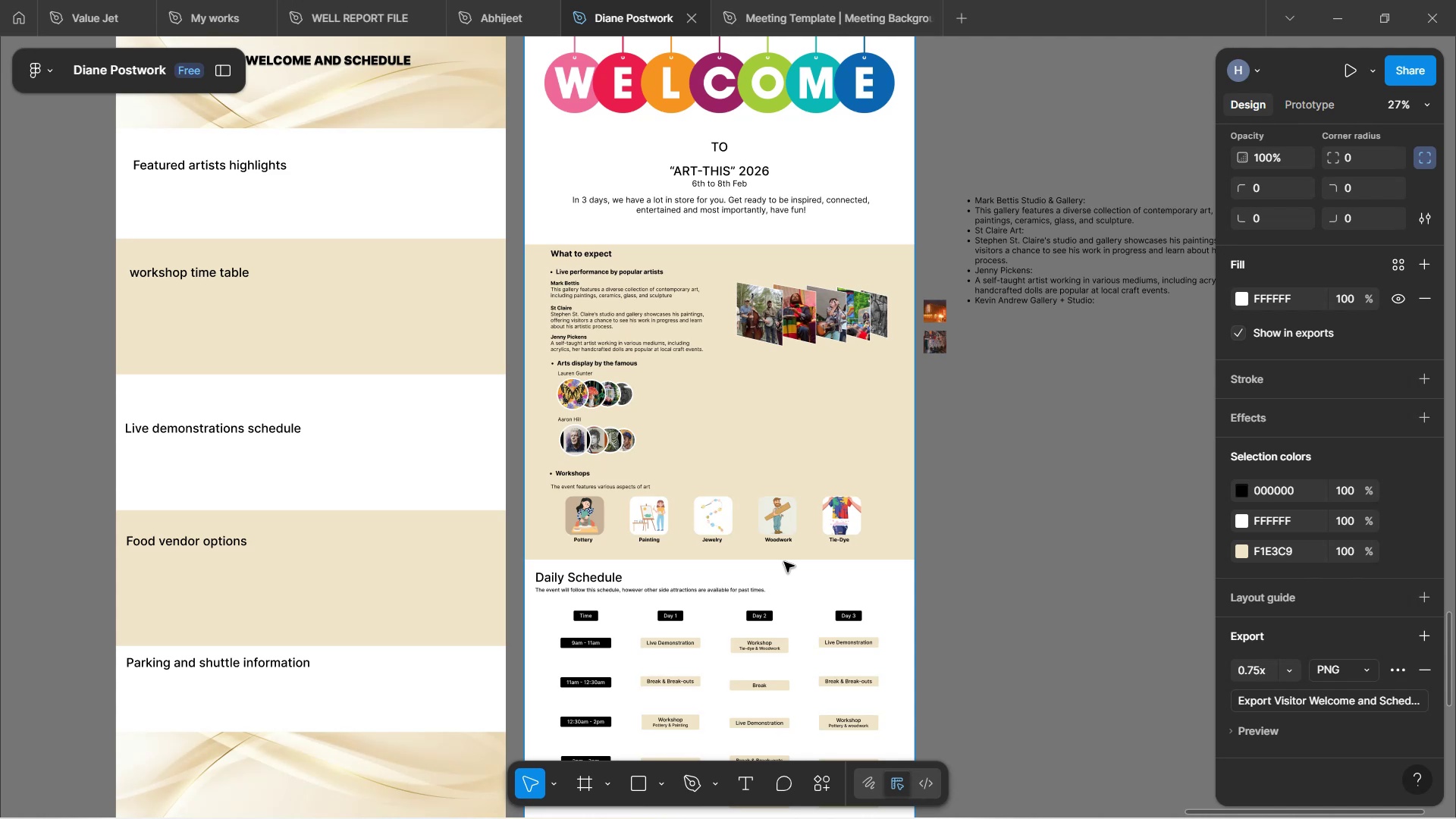 
hold_key(key=ControlLeft, duration=1.02)
scroll: coordinate [679, 475], scroll_direction: up, amount: 7.0
 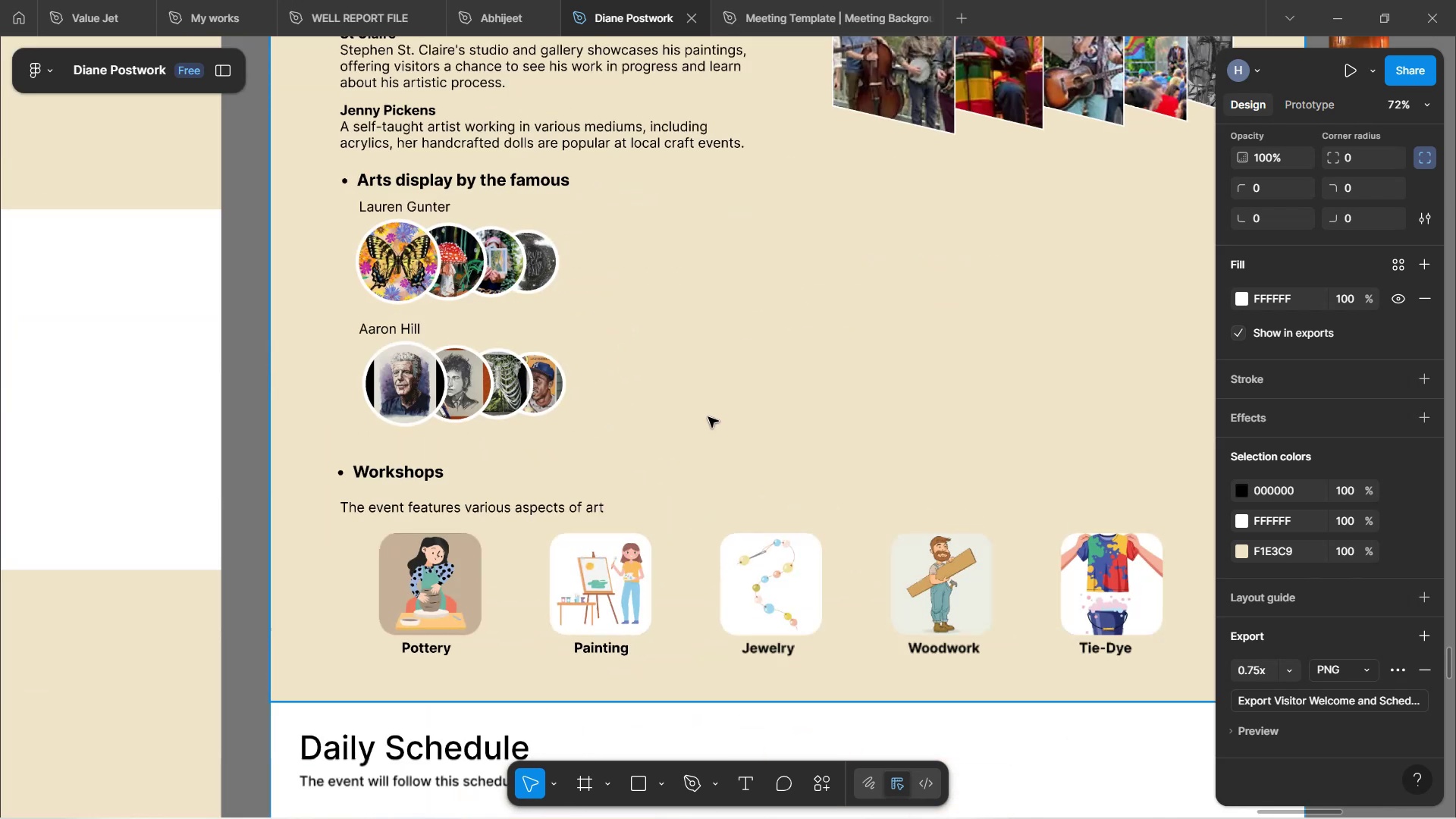 
hold_key(key=Space, duration=1.51)
 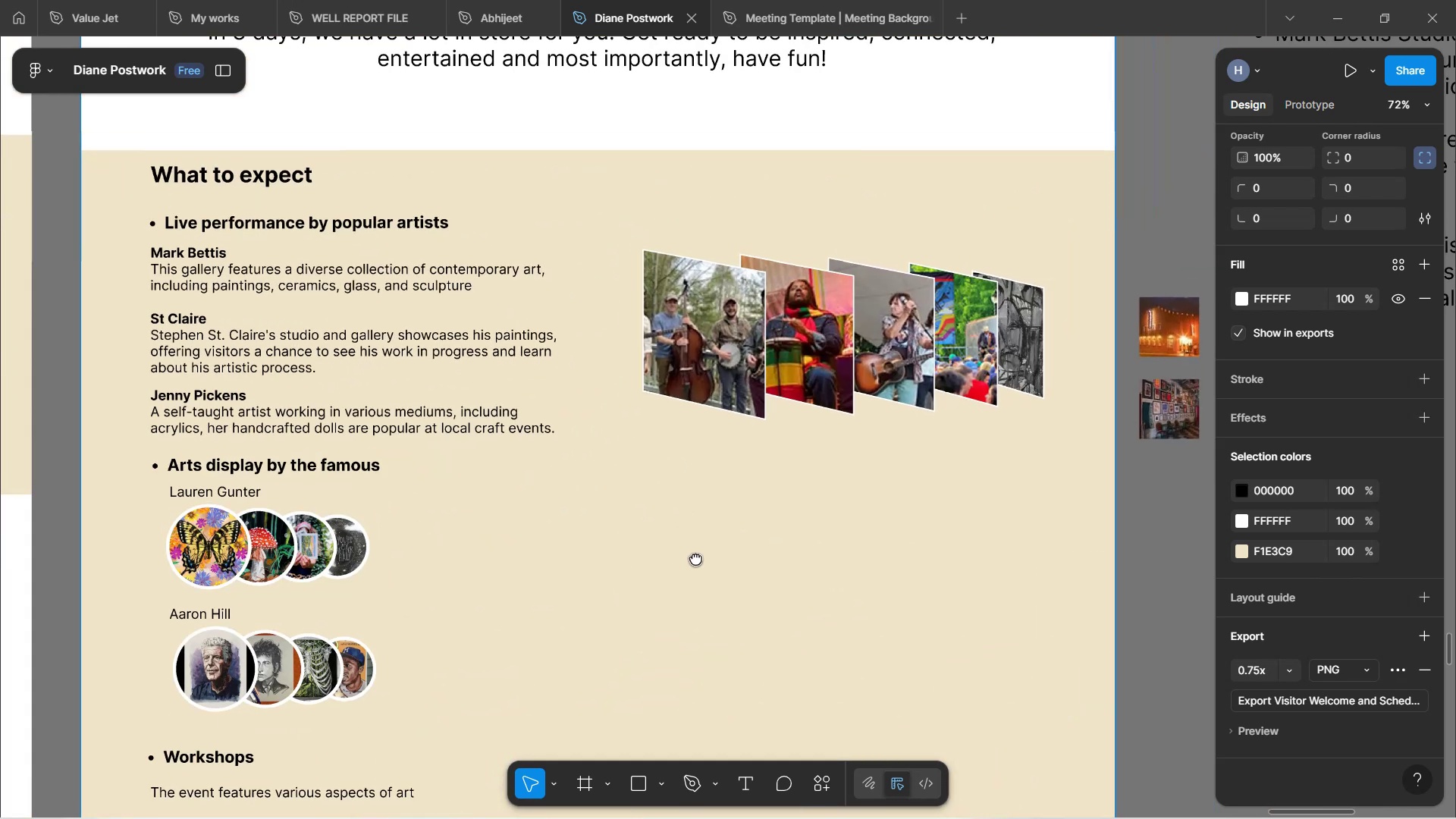 
left_click_drag(start_coordinate=[746, 388], to_coordinate=[594, 581])
 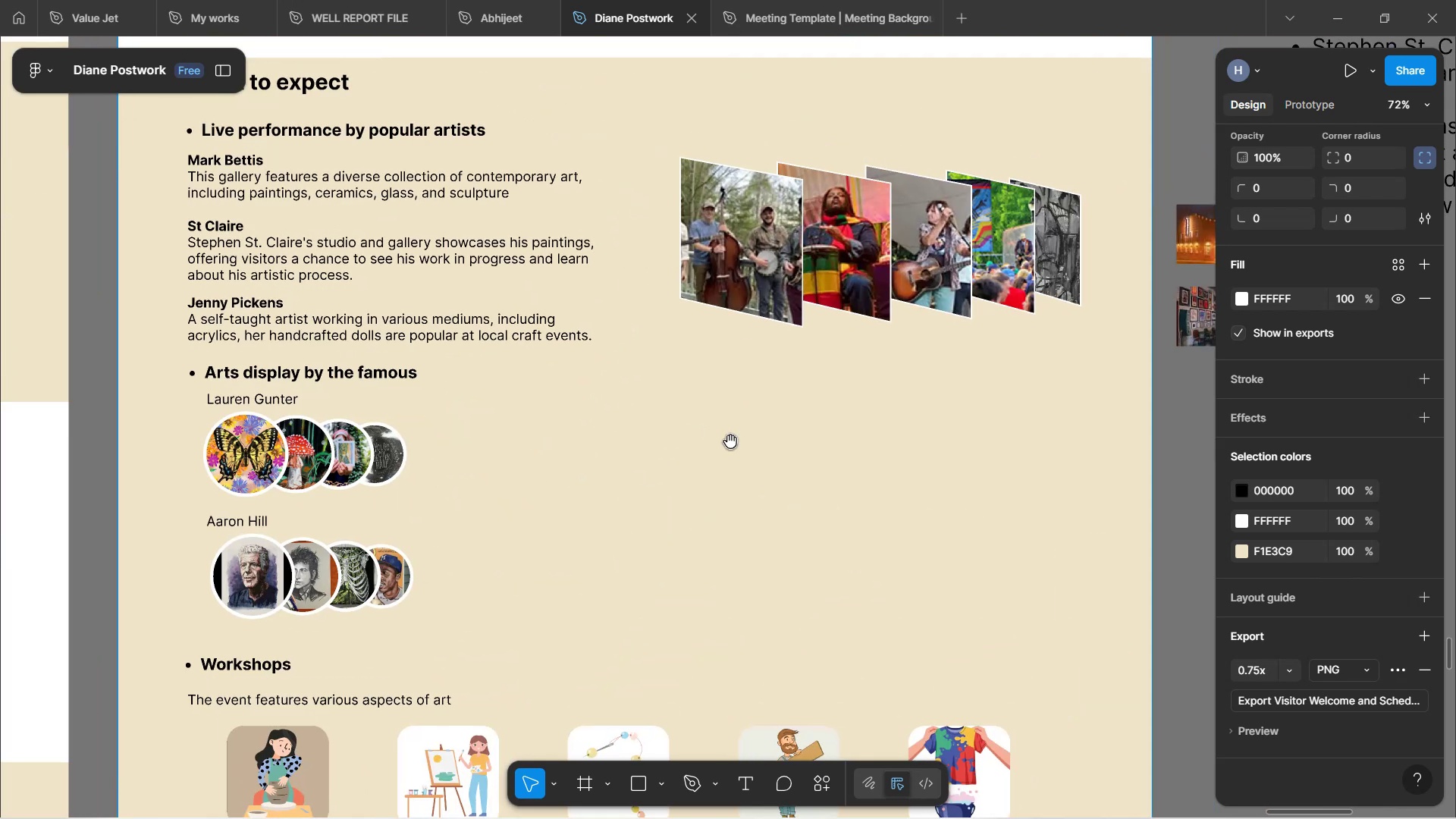 
left_click_drag(start_coordinate=[731, 440], to_coordinate=[695, 562])
 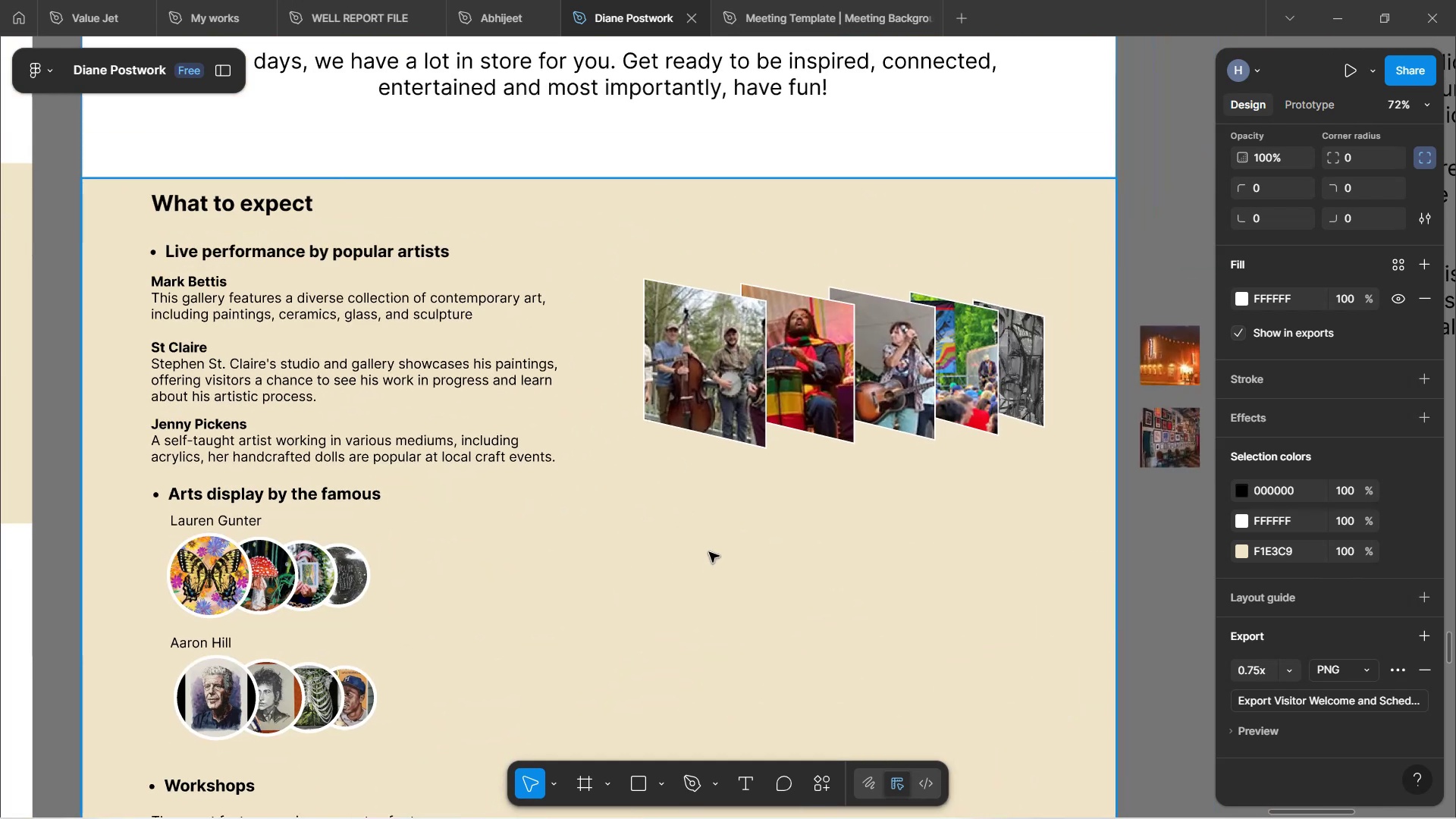 
hold_key(key=Space, duration=0.76)
 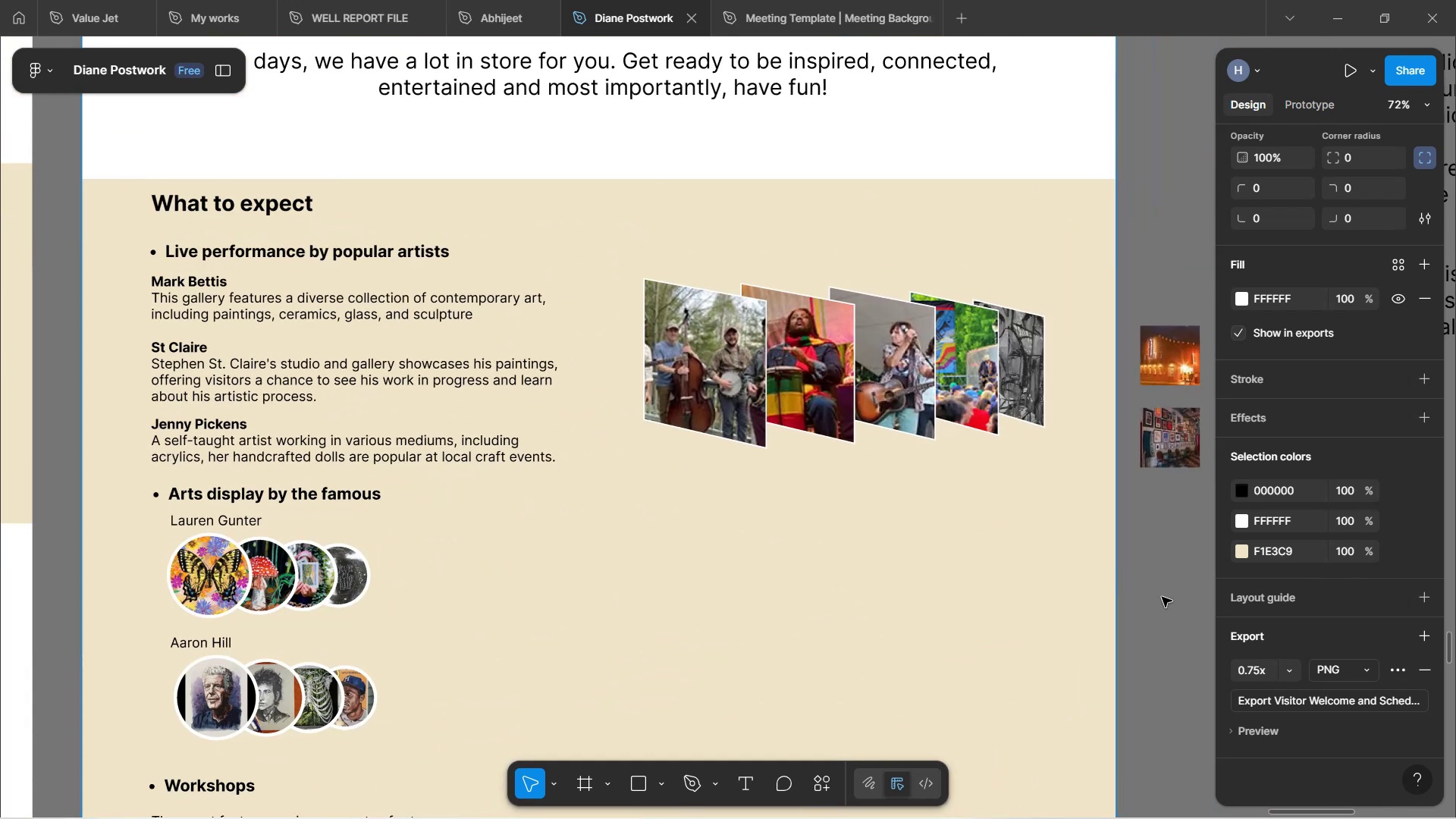 
wait(6.48)
 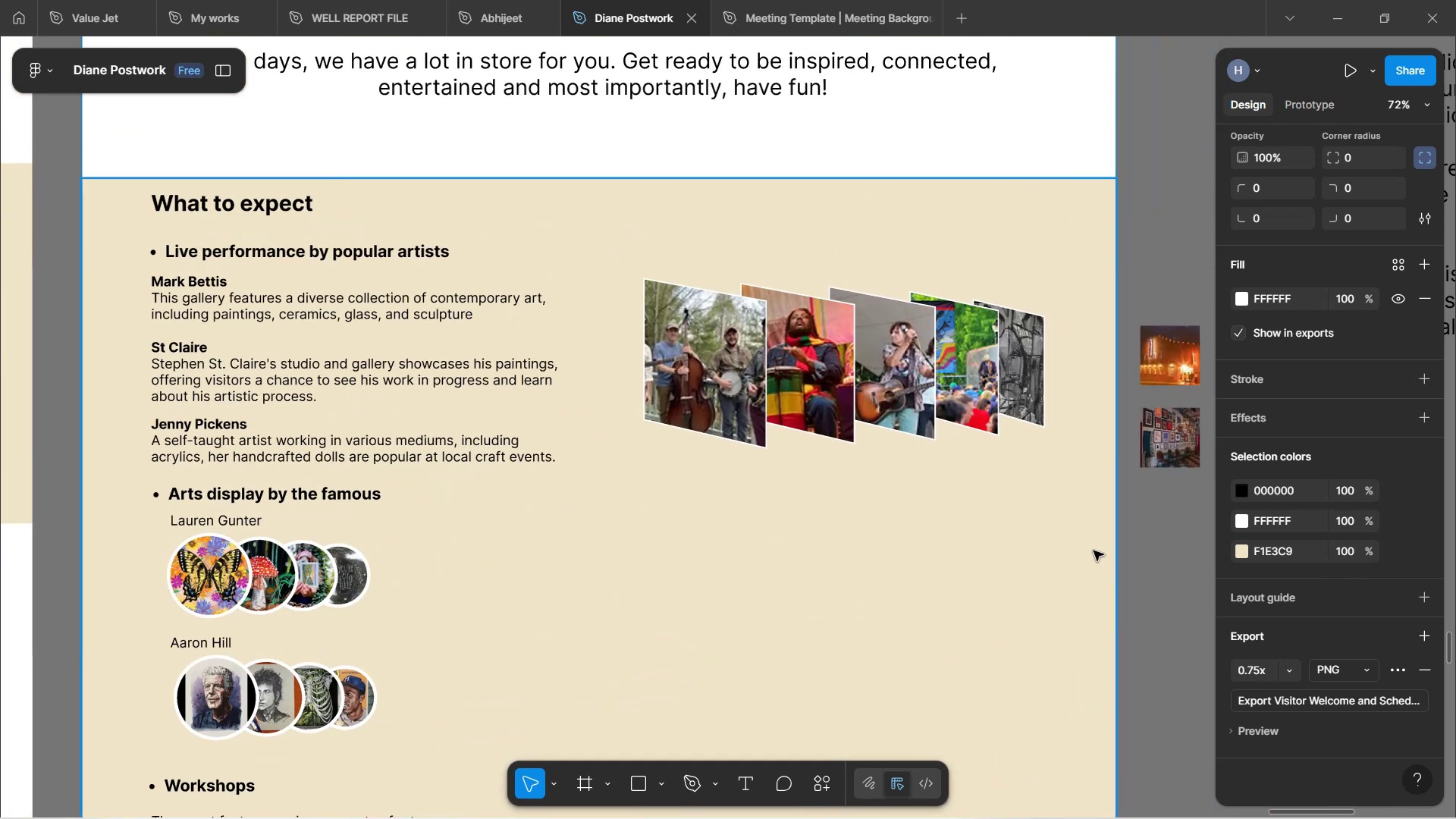 
scroll: coordinate [1069, 529], scroll_direction: up, amount: 15.0
 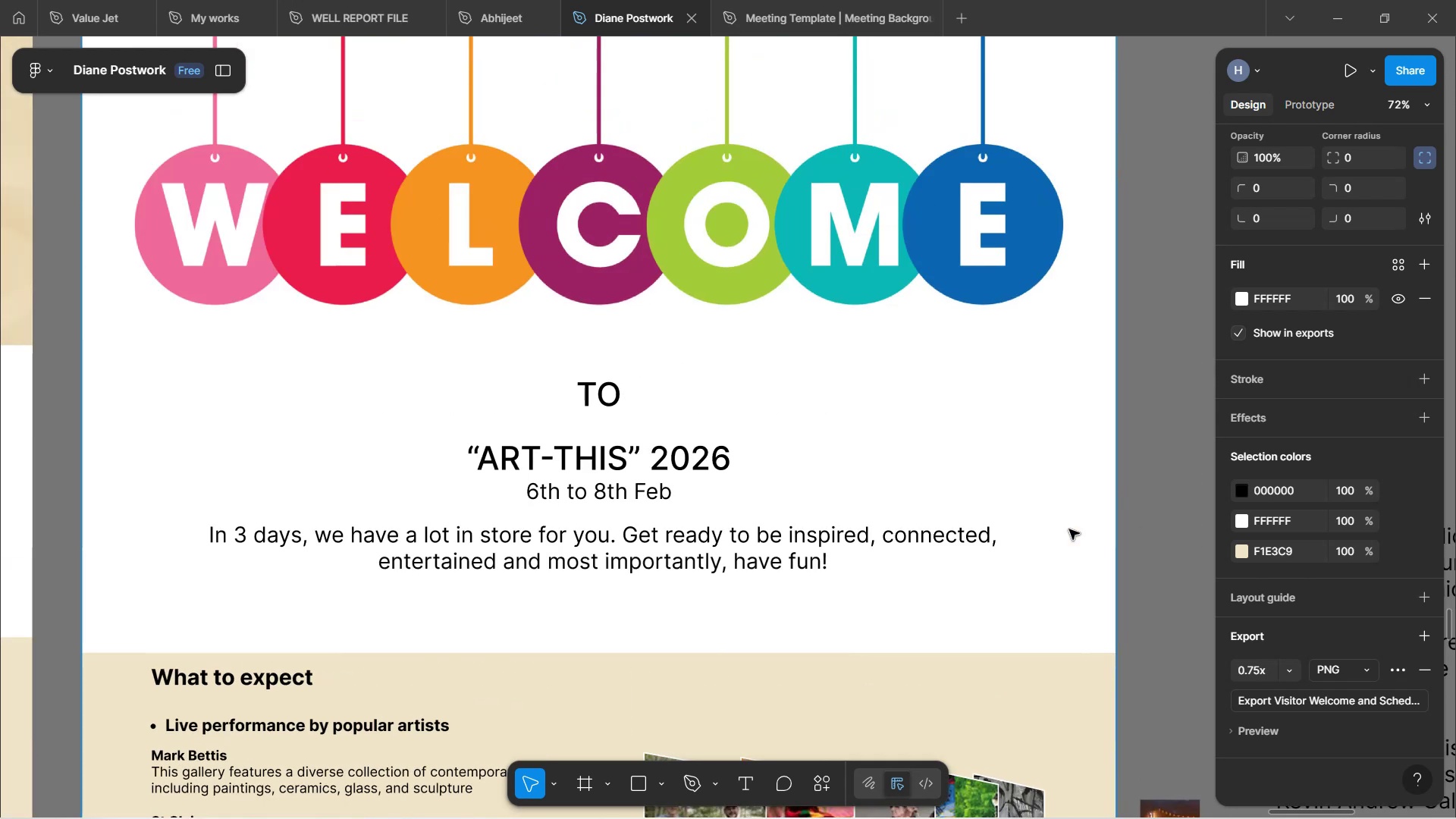 
scroll: coordinate [1045, 535], scroll_direction: down, amount: 3.0
 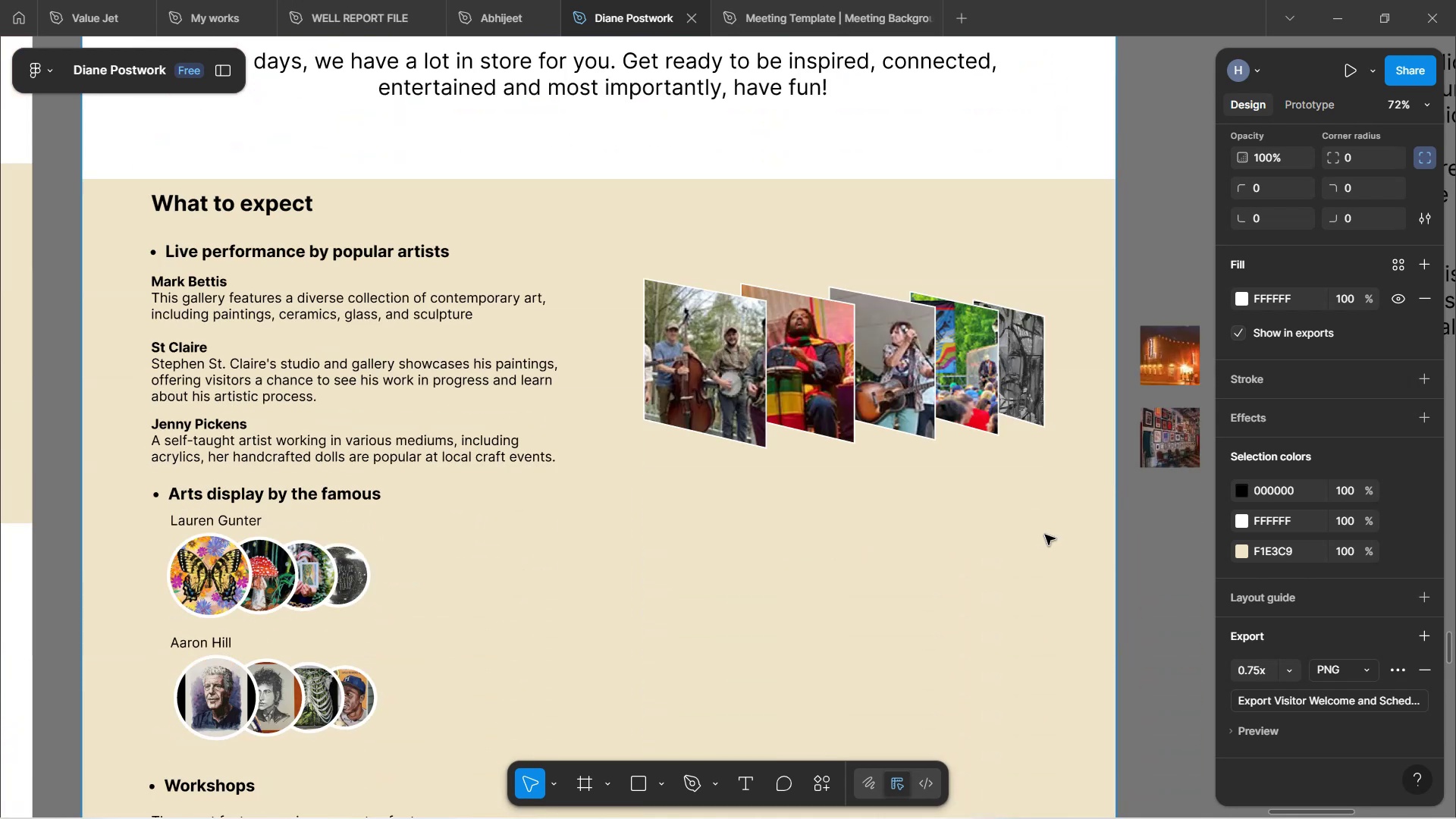 
scroll: coordinate [1045, 535], scroll_direction: up, amount: 1.0
 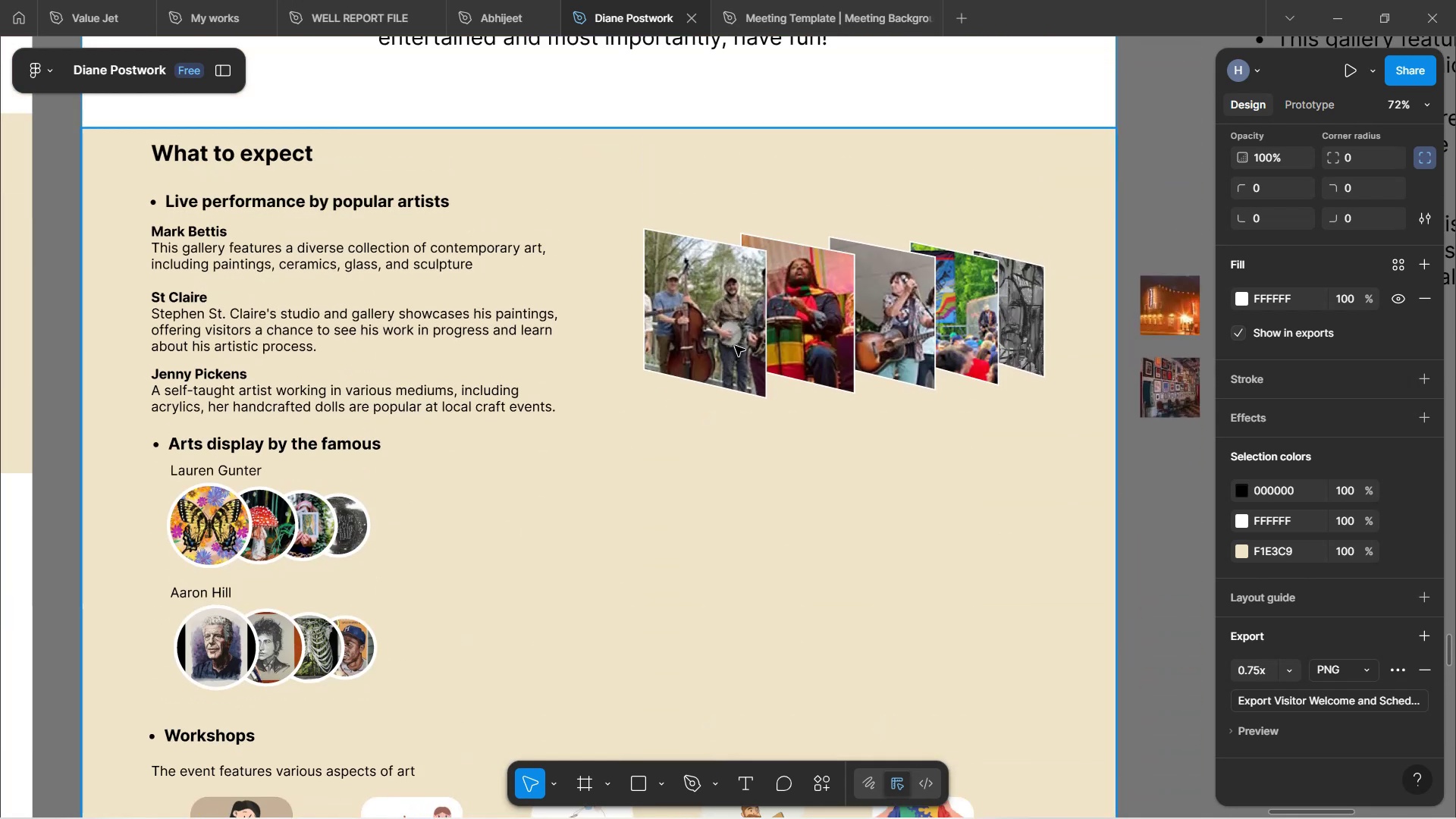 
double_click([735, 346])
 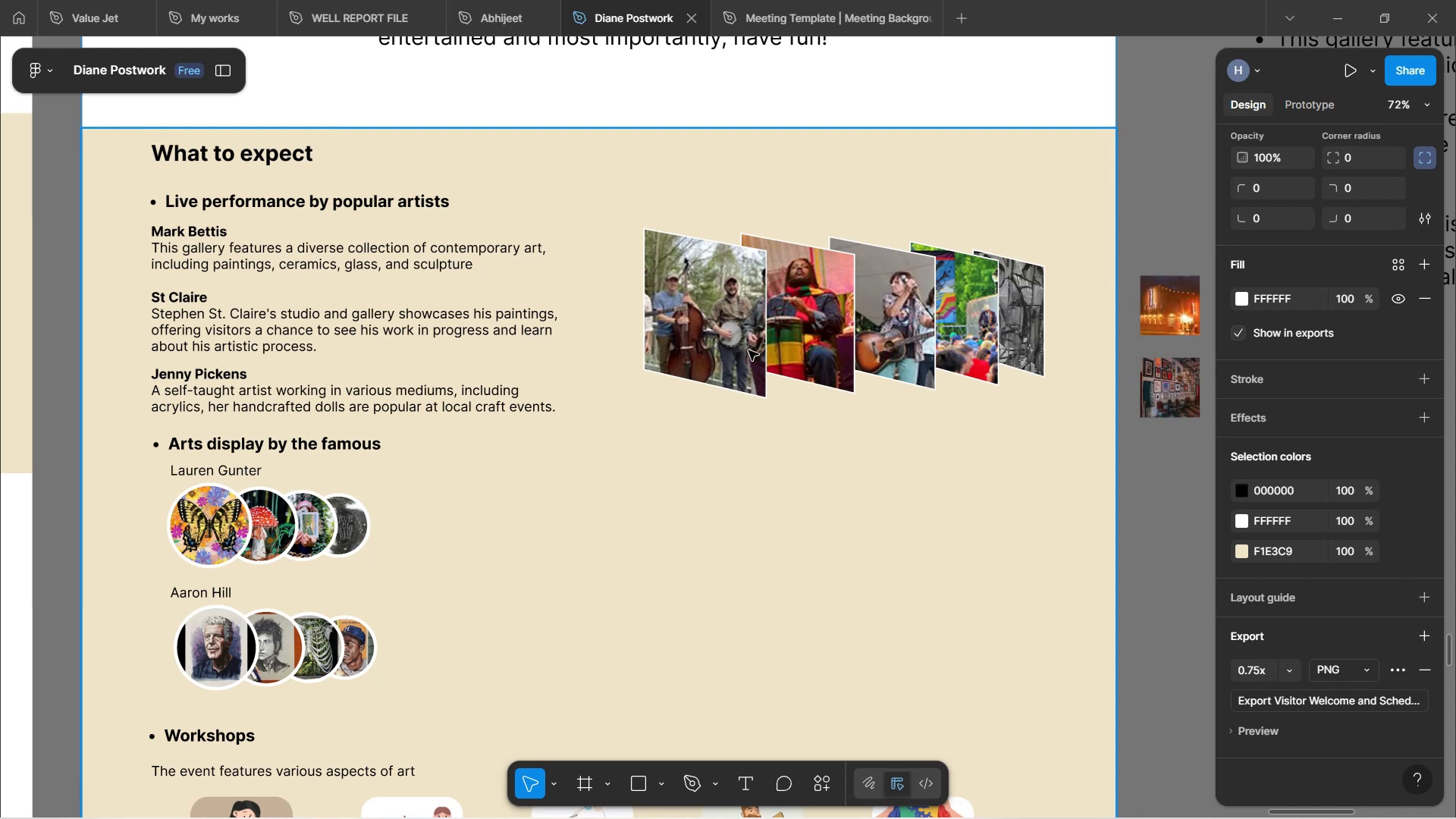 
double_click([747, 350])
 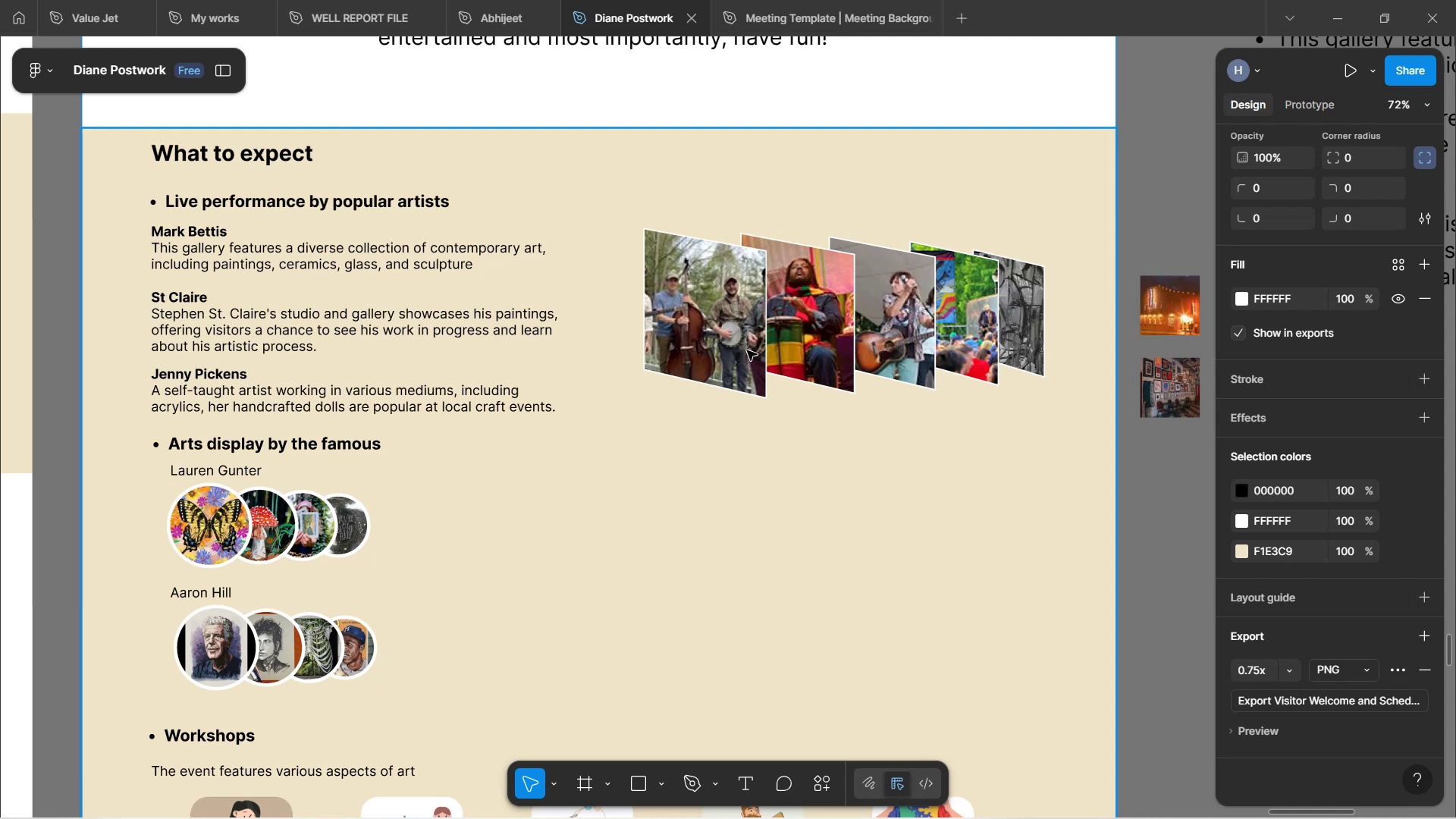 
scroll: coordinate [748, 349], scroll_direction: up, amount: 3.0
 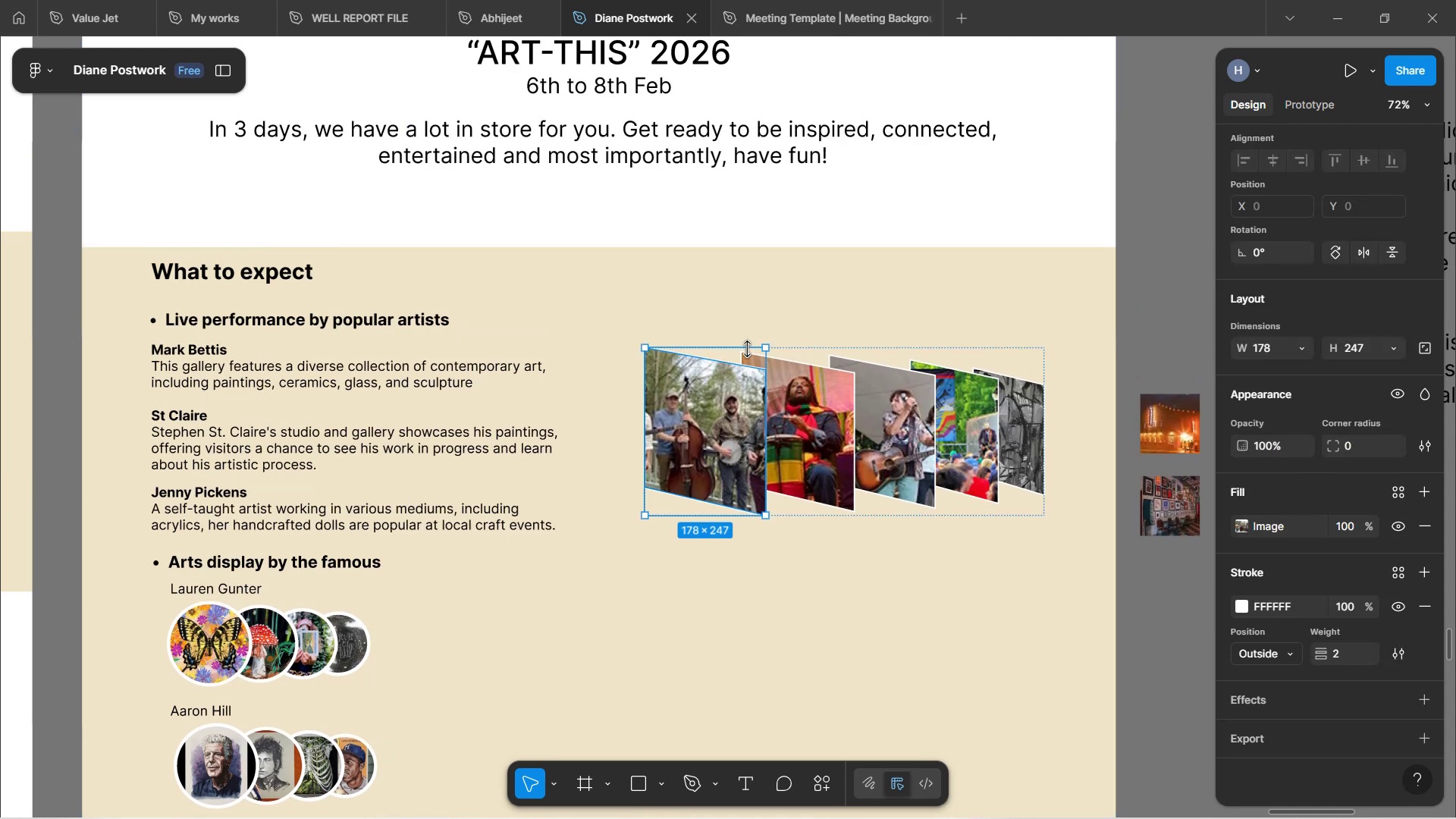 
hold_key(key=ShiftLeft, duration=0.42)
scroll: coordinate [790, 378], scroll_direction: down, amount: 1.0
 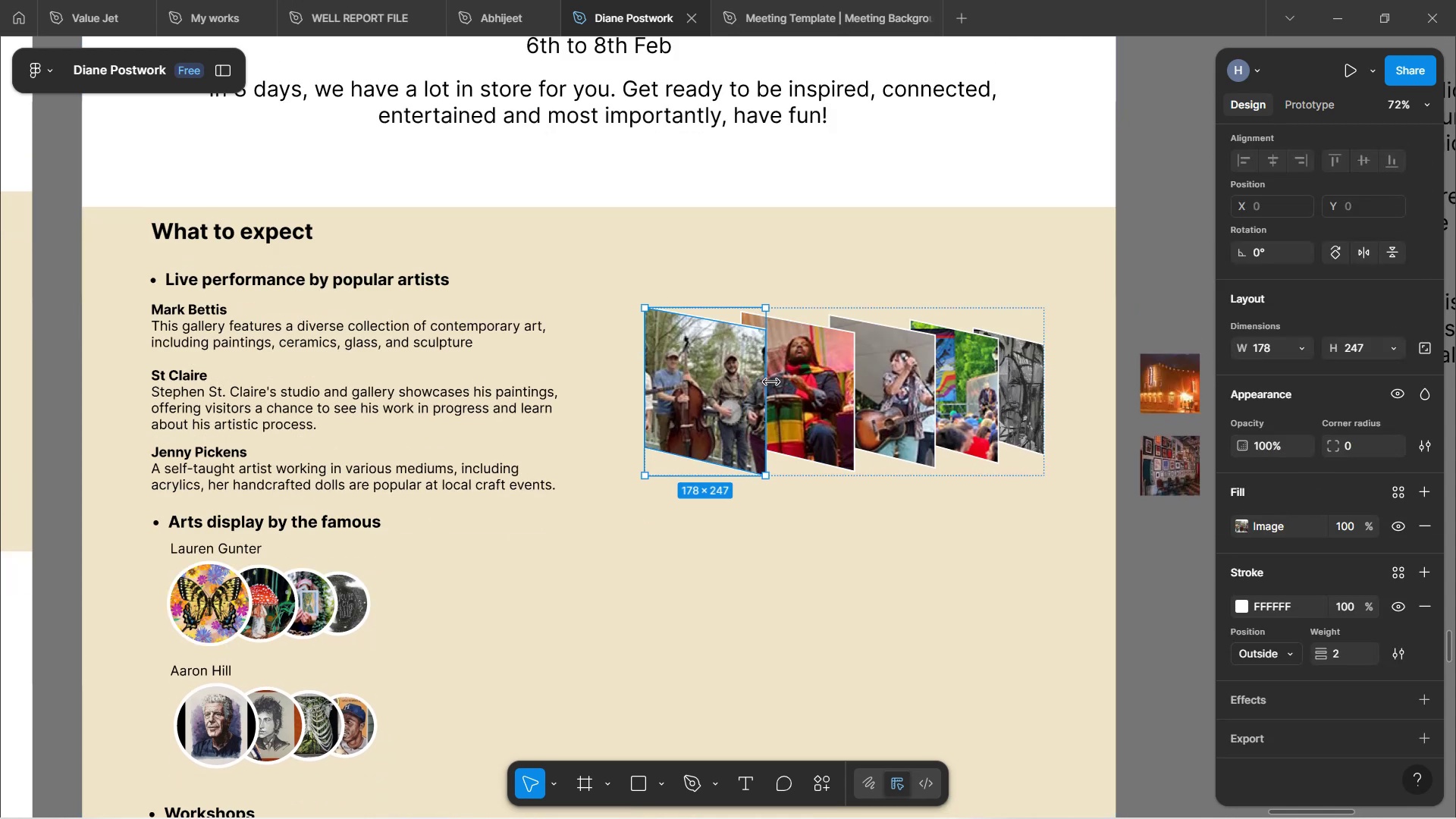 
hold_key(key=ShiftLeft, duration=1.52)
left_click([800, 428])
 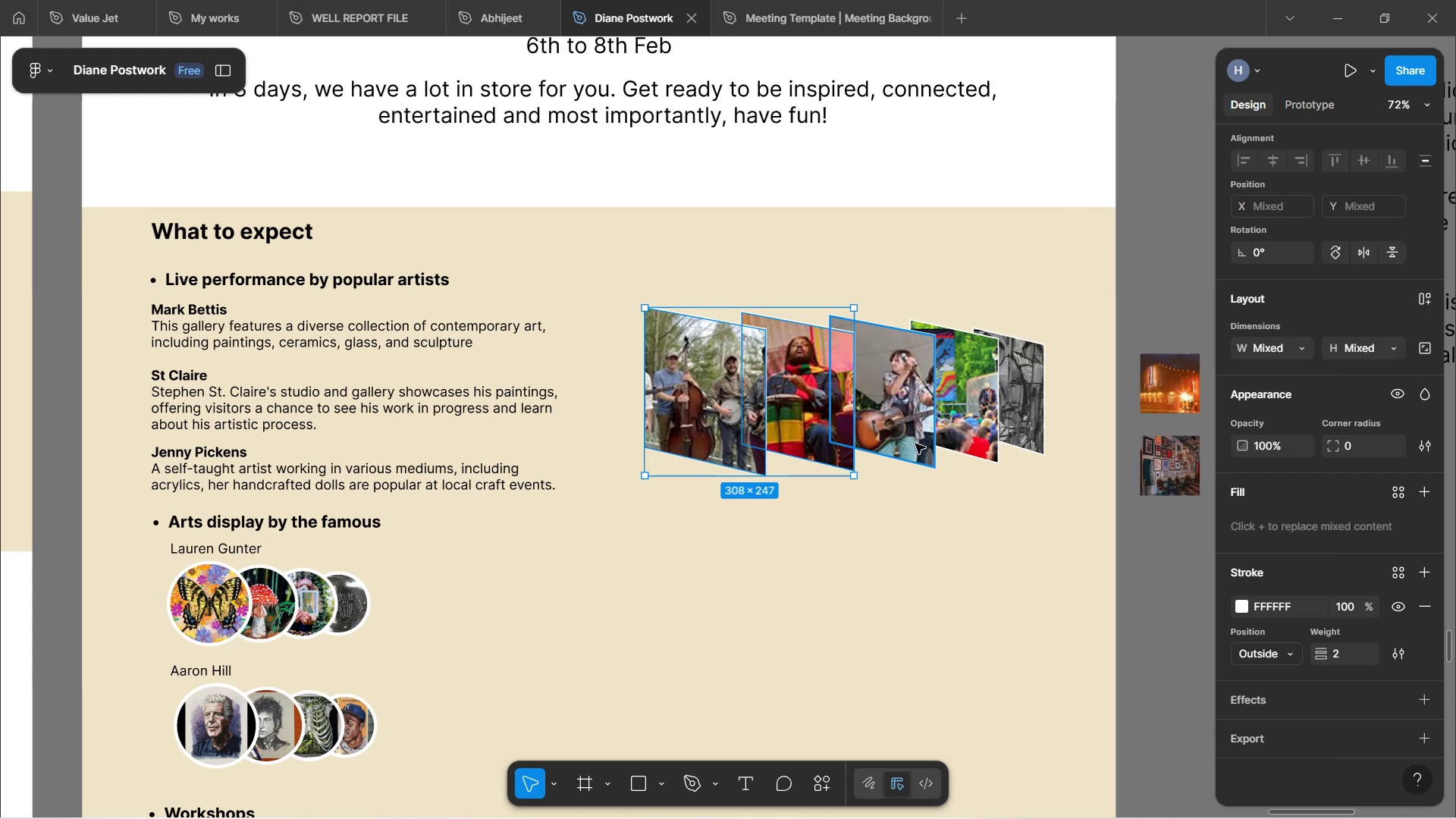 
left_click([915, 444])
 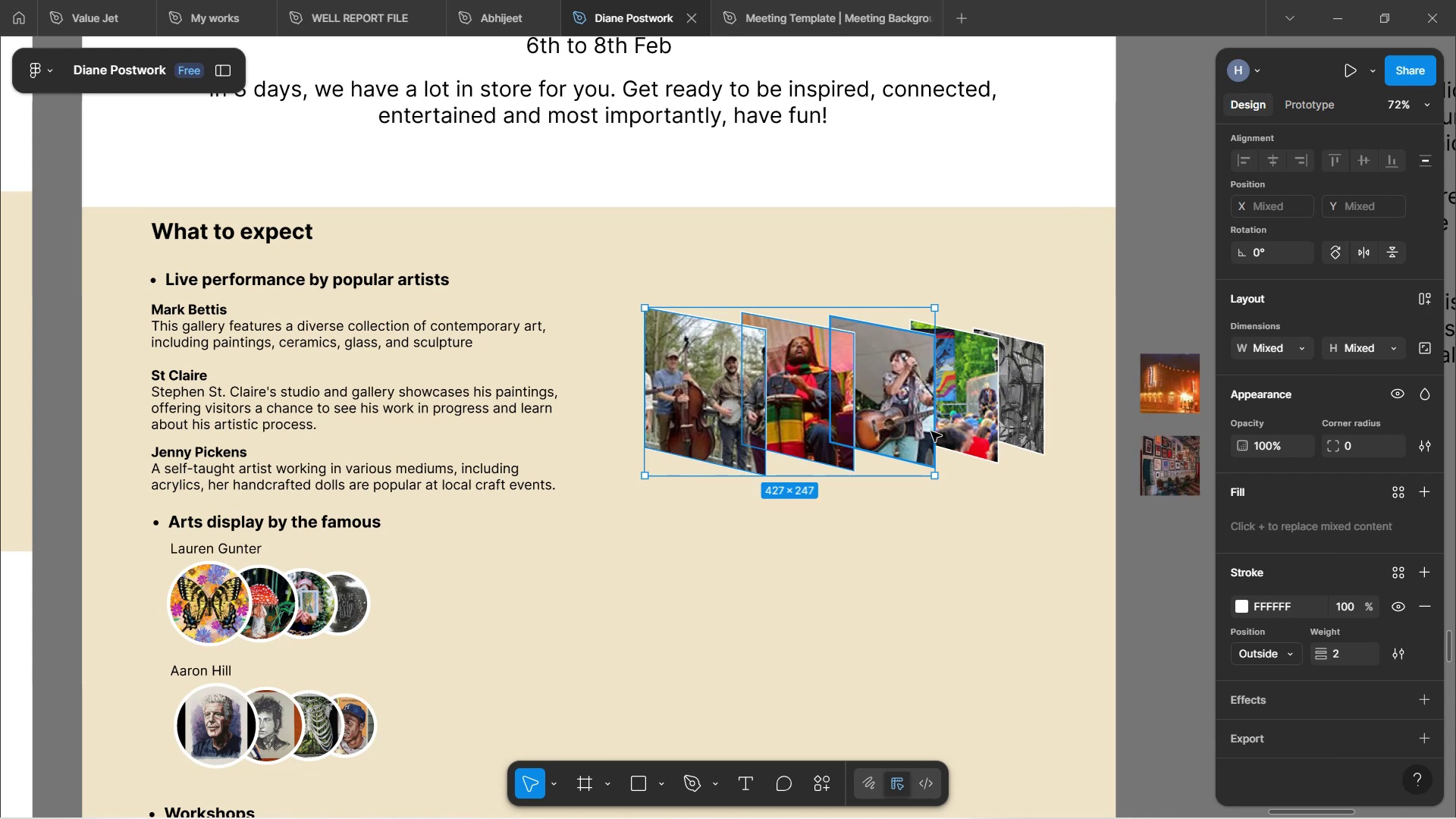 
hold_key(key=ShiftLeft, duration=1.53)
left_click([971, 419])
 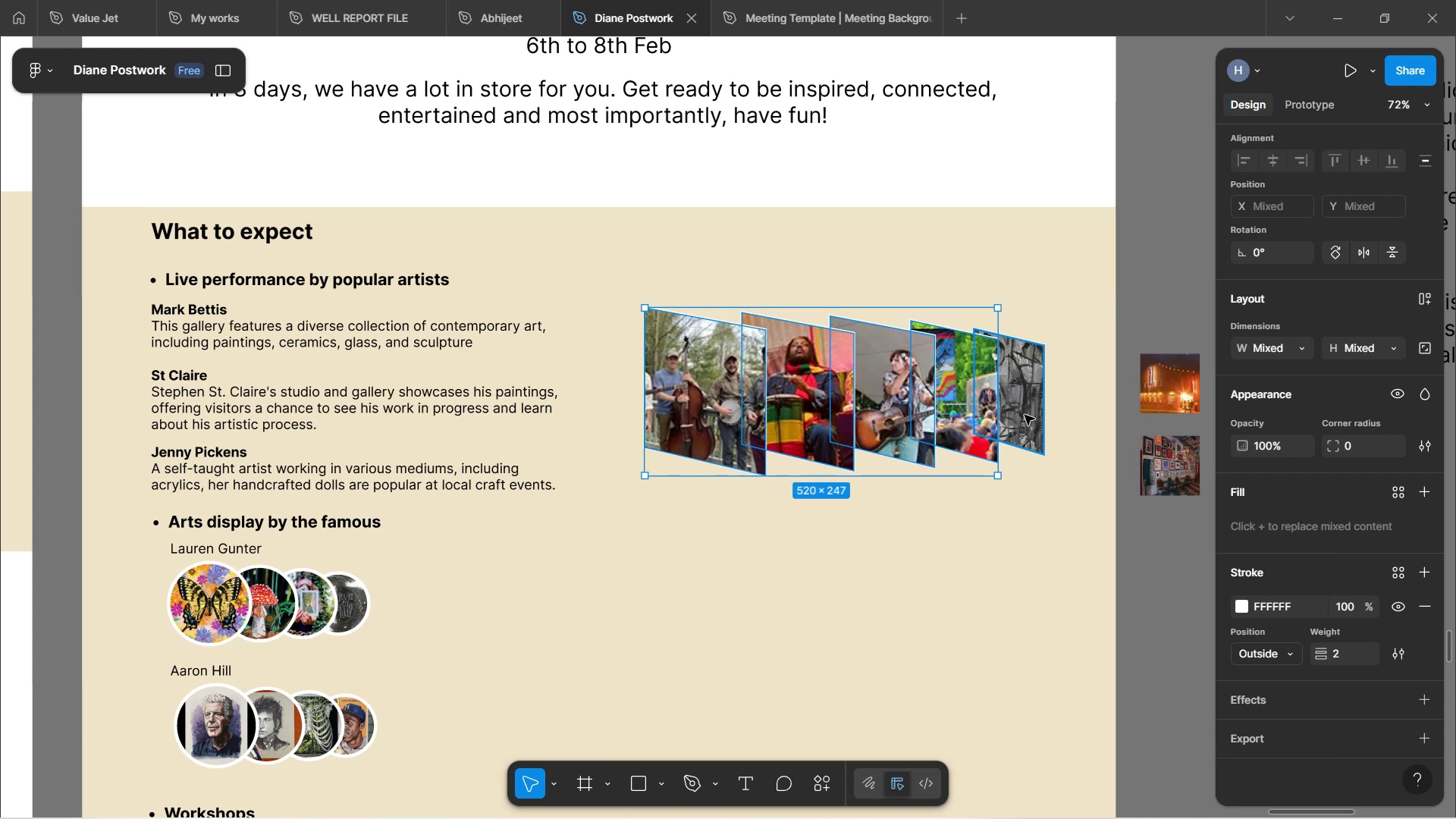 
left_click([1025, 415])
 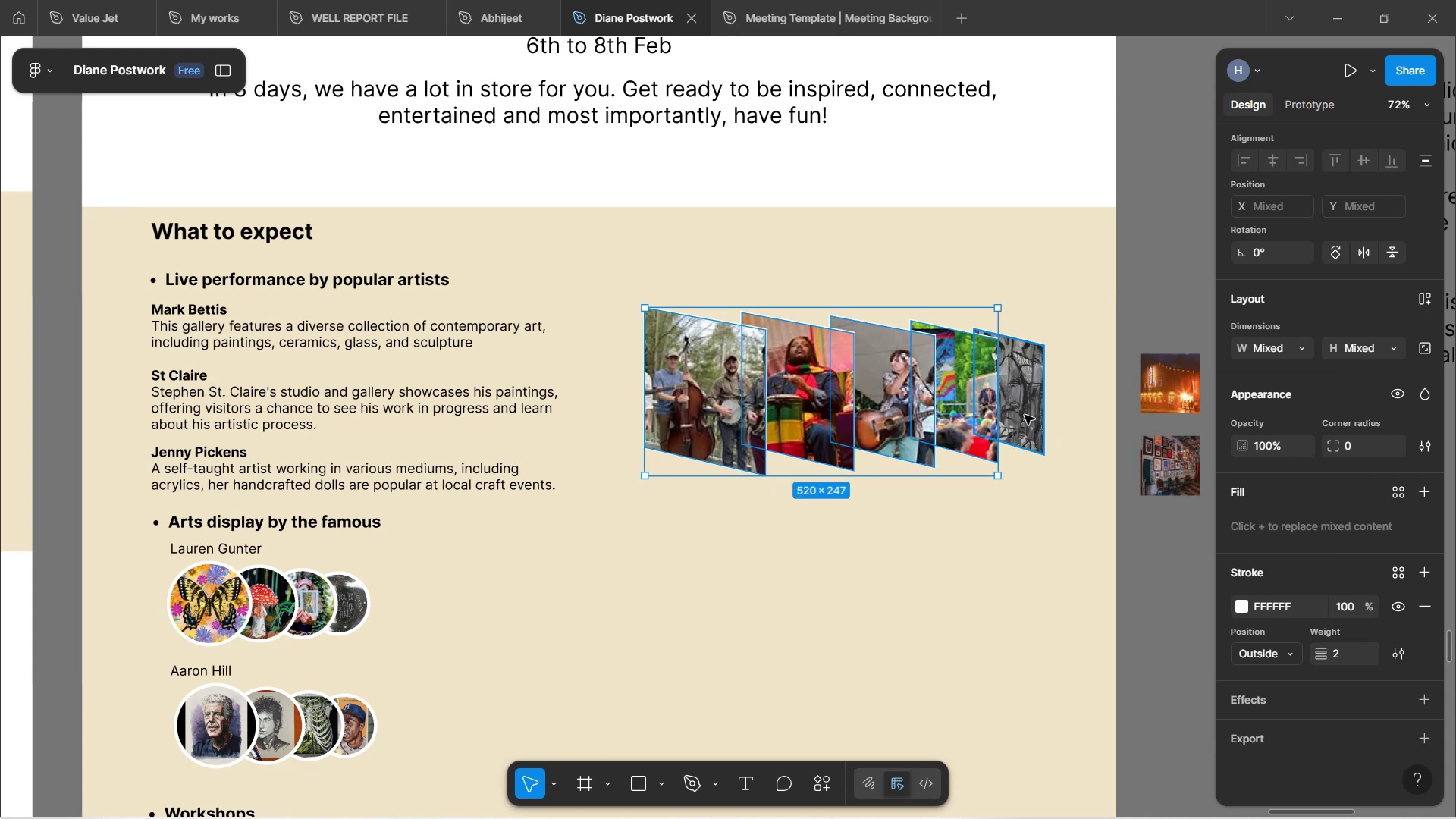 
key(Shift+ShiftLeft)
 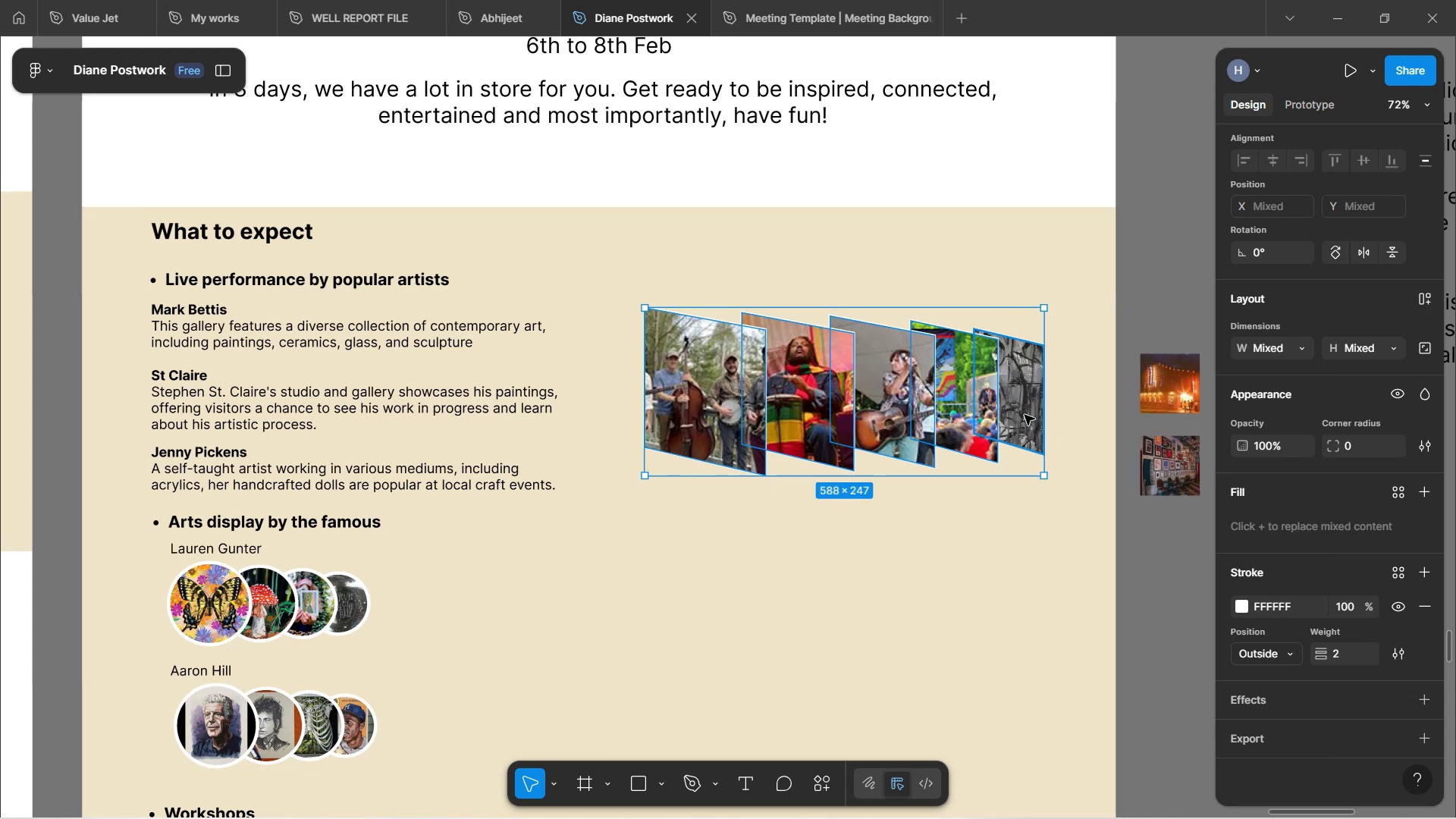 
key(Shift+ShiftLeft)
 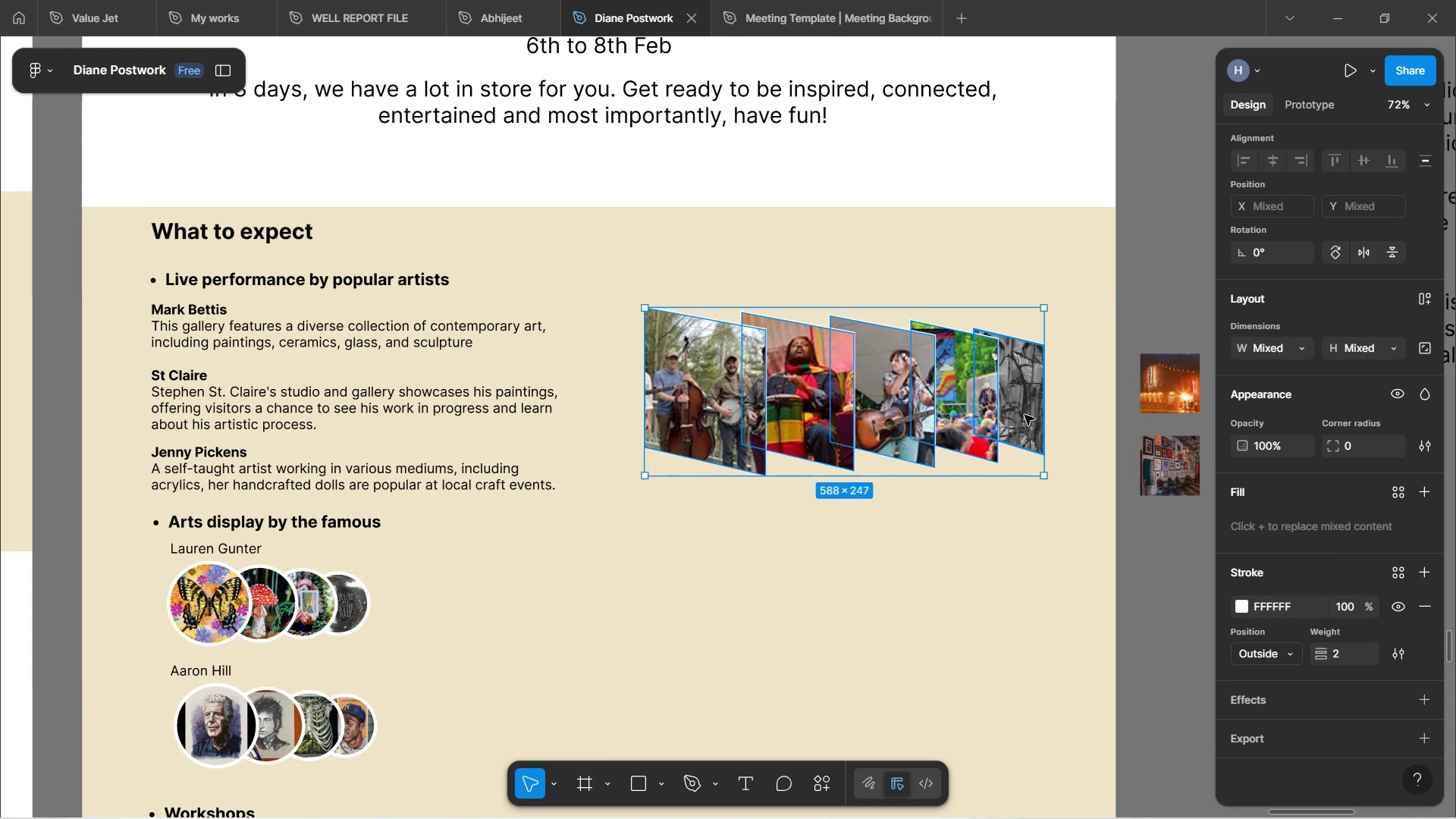 
key(Shift+ShiftLeft)
 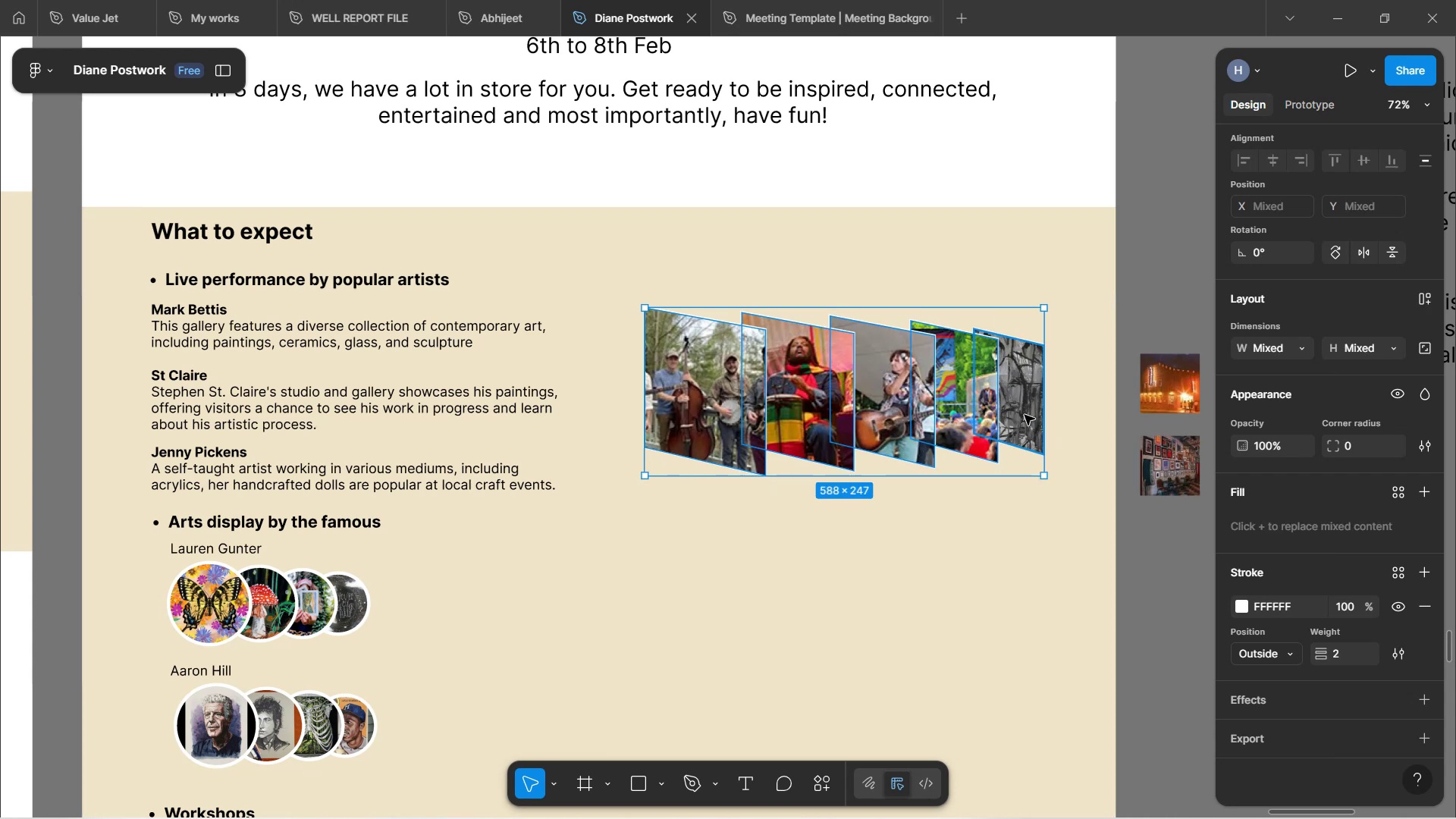 
key(Shift+ShiftLeft)
 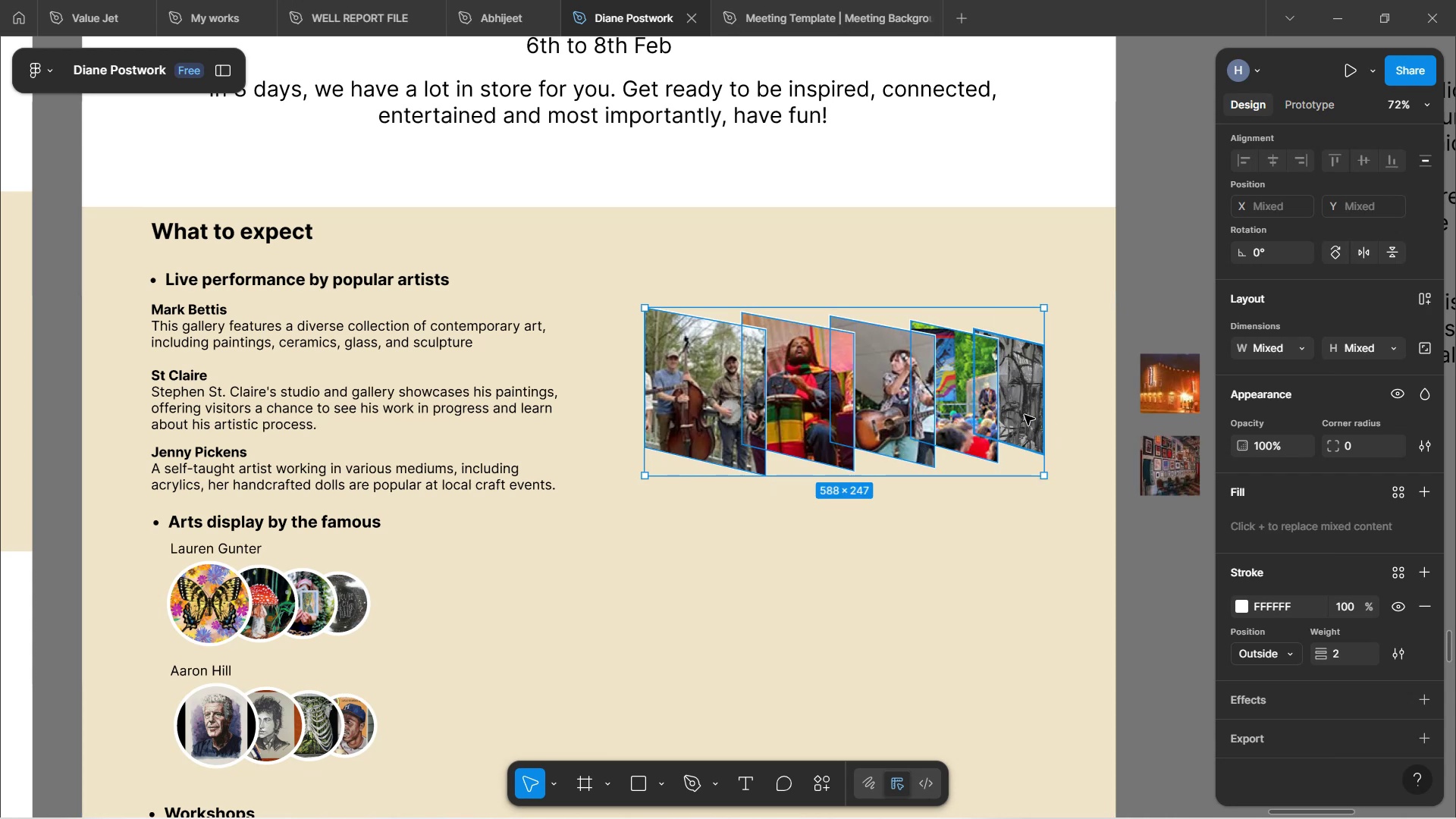 
key(Shift+ShiftLeft)
 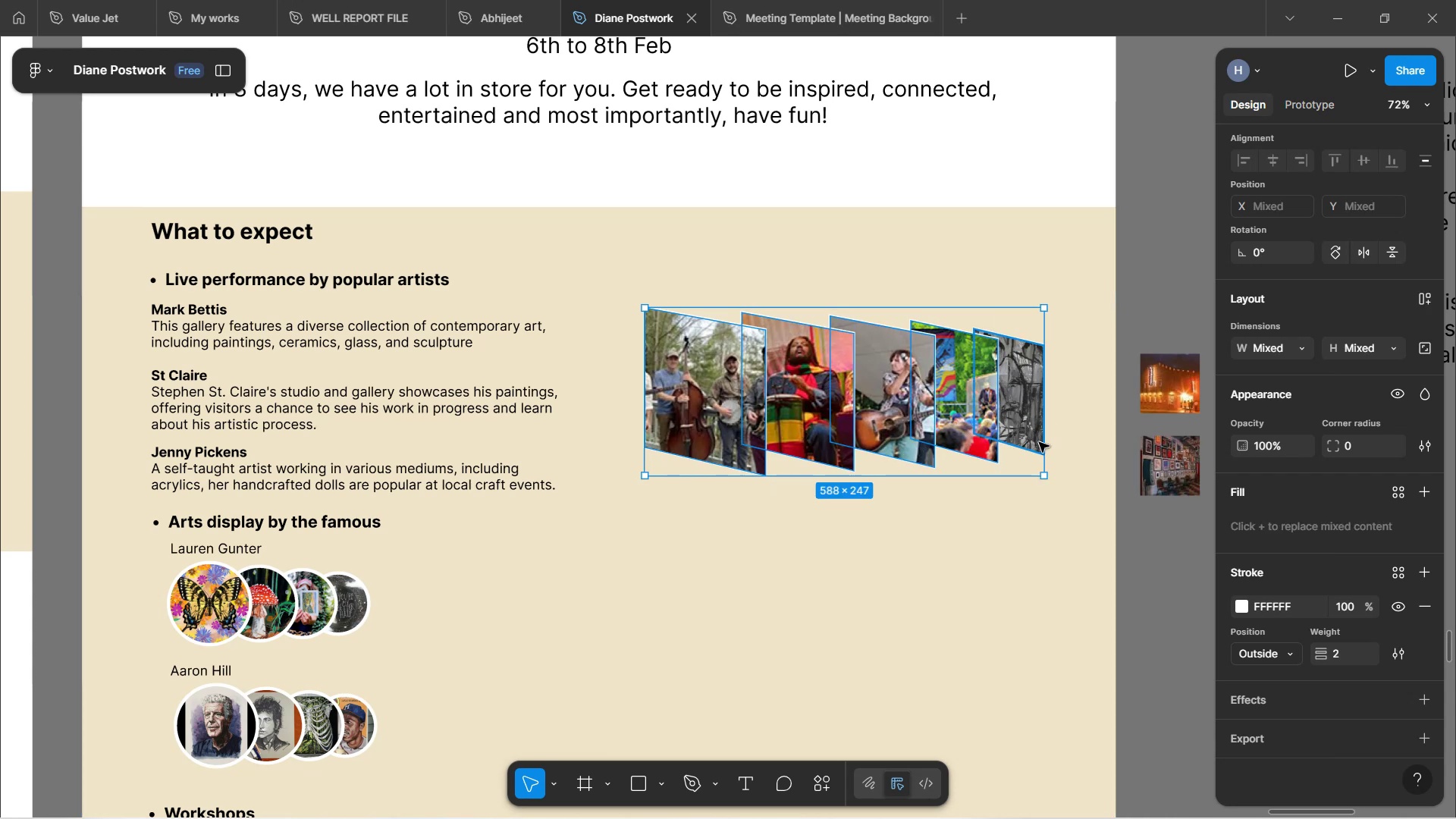 
key(Shift+ShiftLeft)
 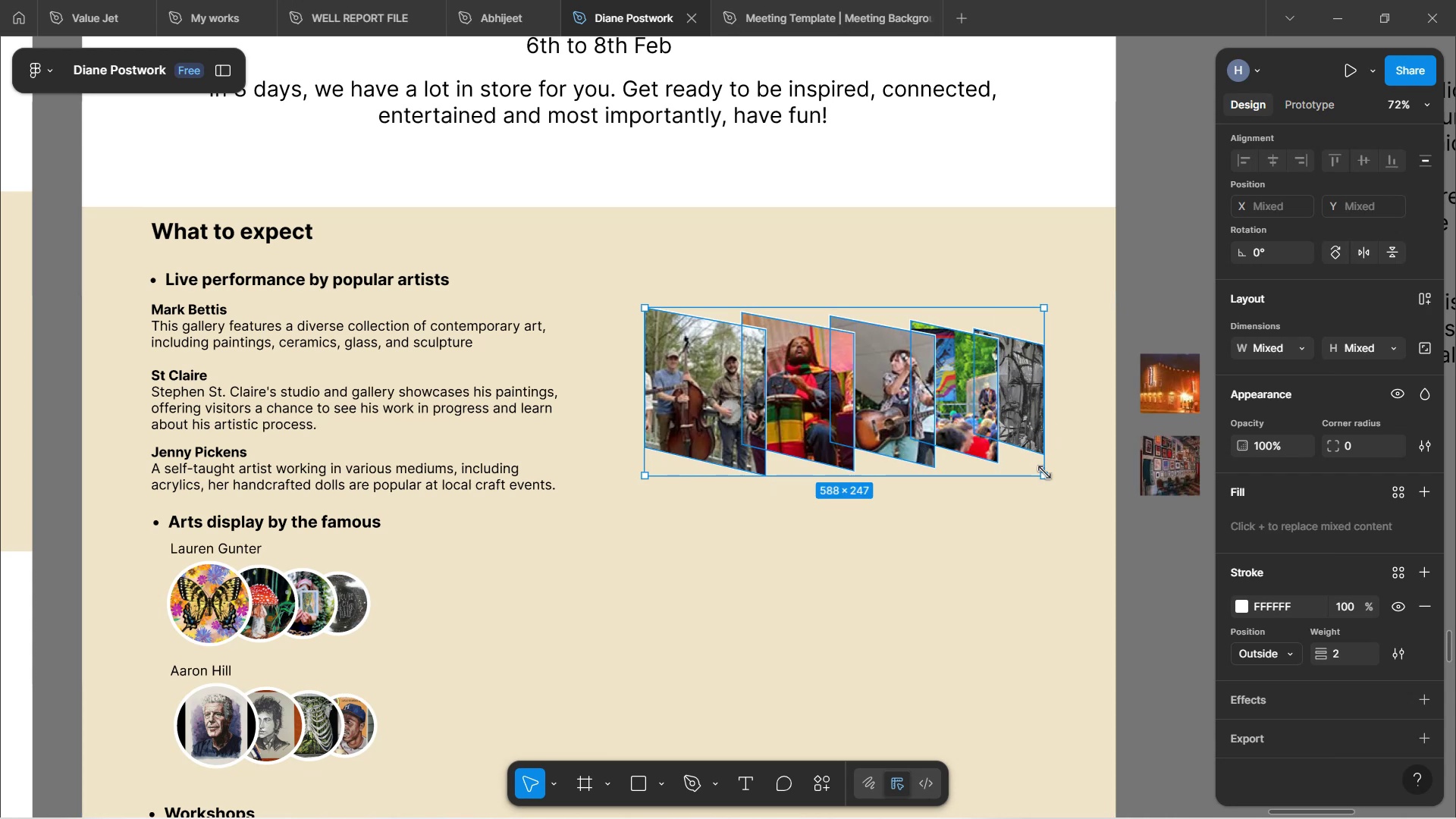 
hold_key(key=ShiftLeft, duration=1.61)
left_click_drag(start_coordinate=[1044, 472], to_coordinate=[1042, 502])
 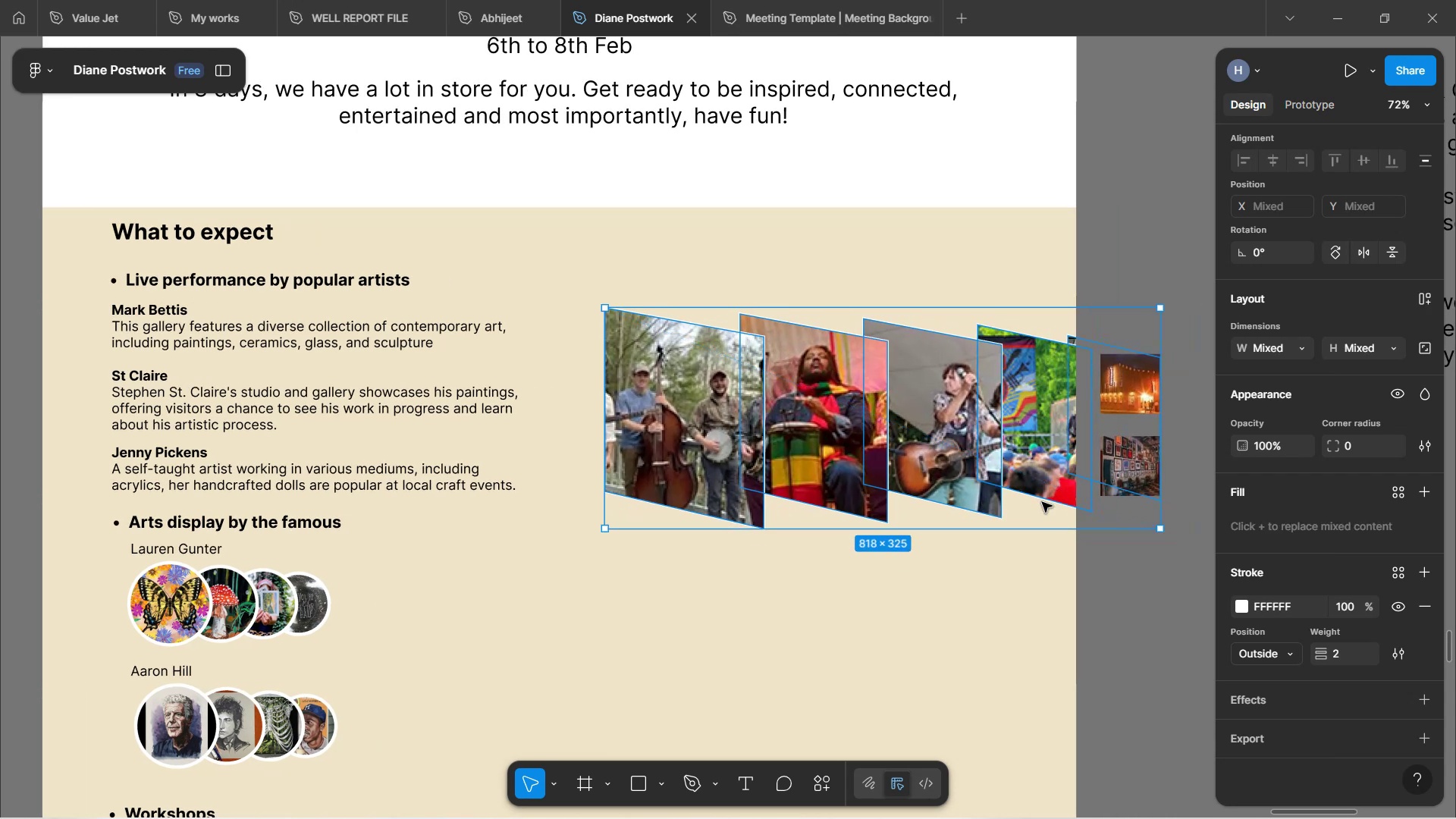 
scroll: coordinate [1058, 504], scroll_direction: down, amount: 1.0
 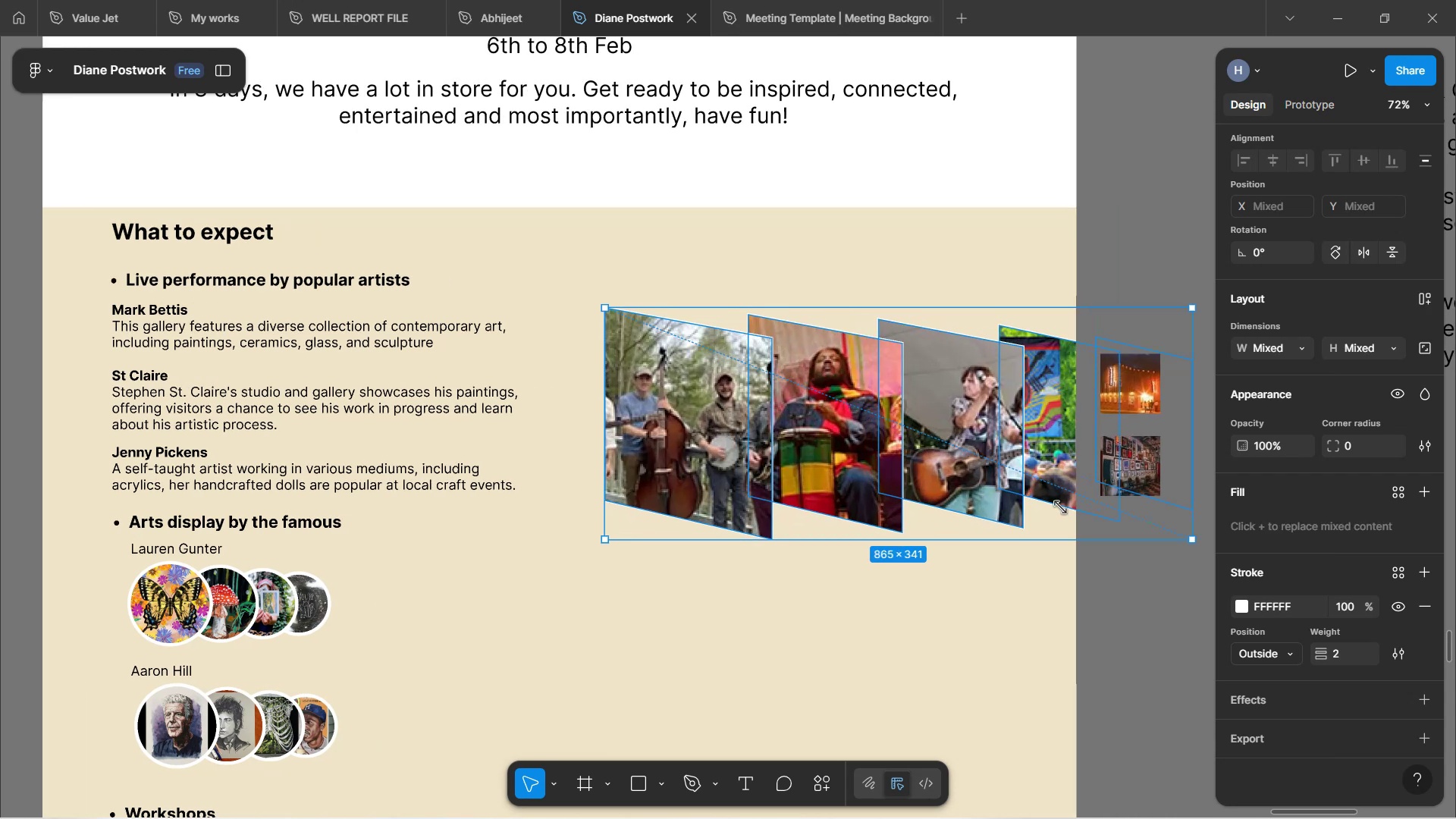 
hold_key(key=ShiftLeft, duration=1.54)
 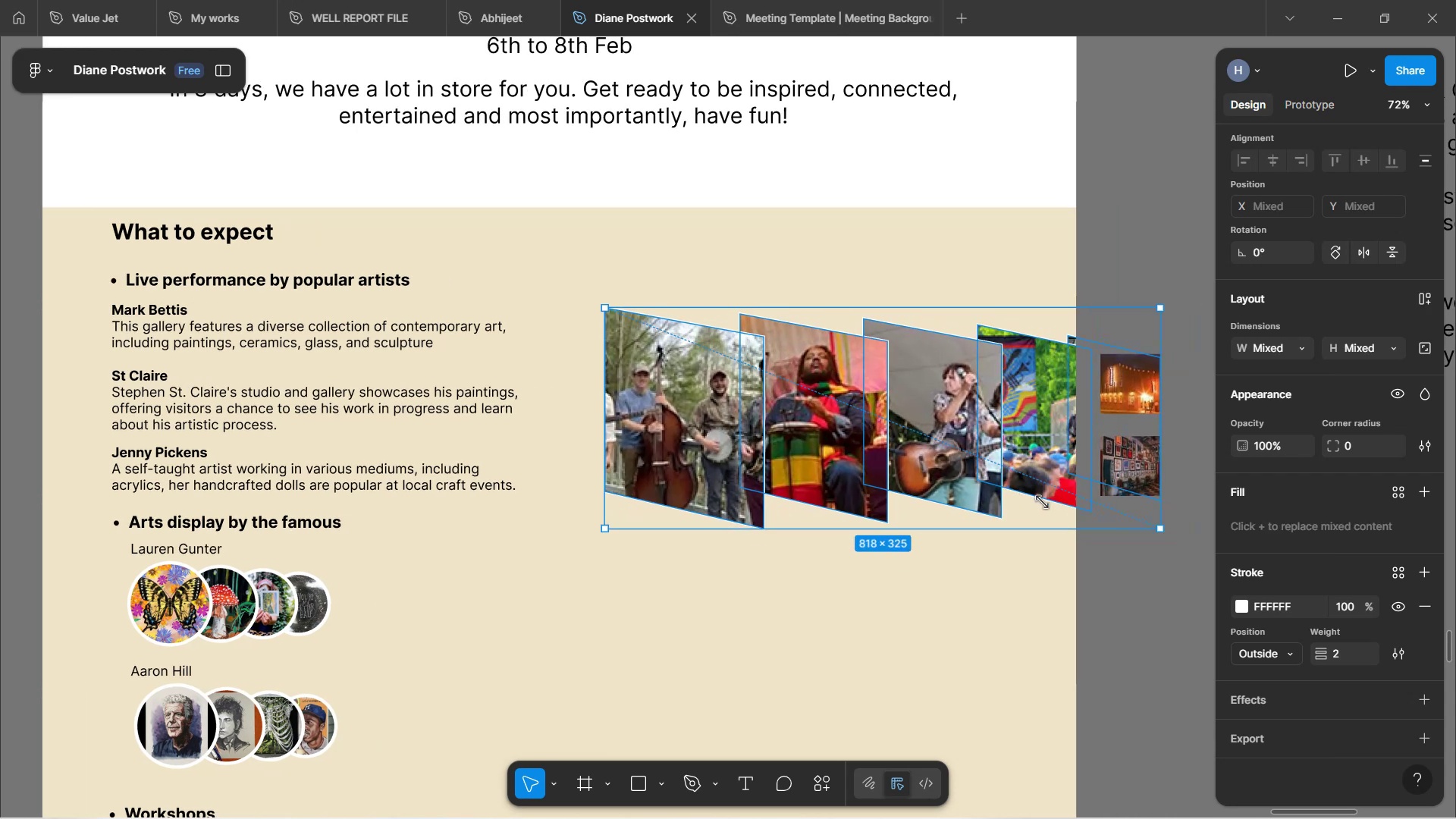 
hold_key(key=ShiftLeft, duration=1.5)
 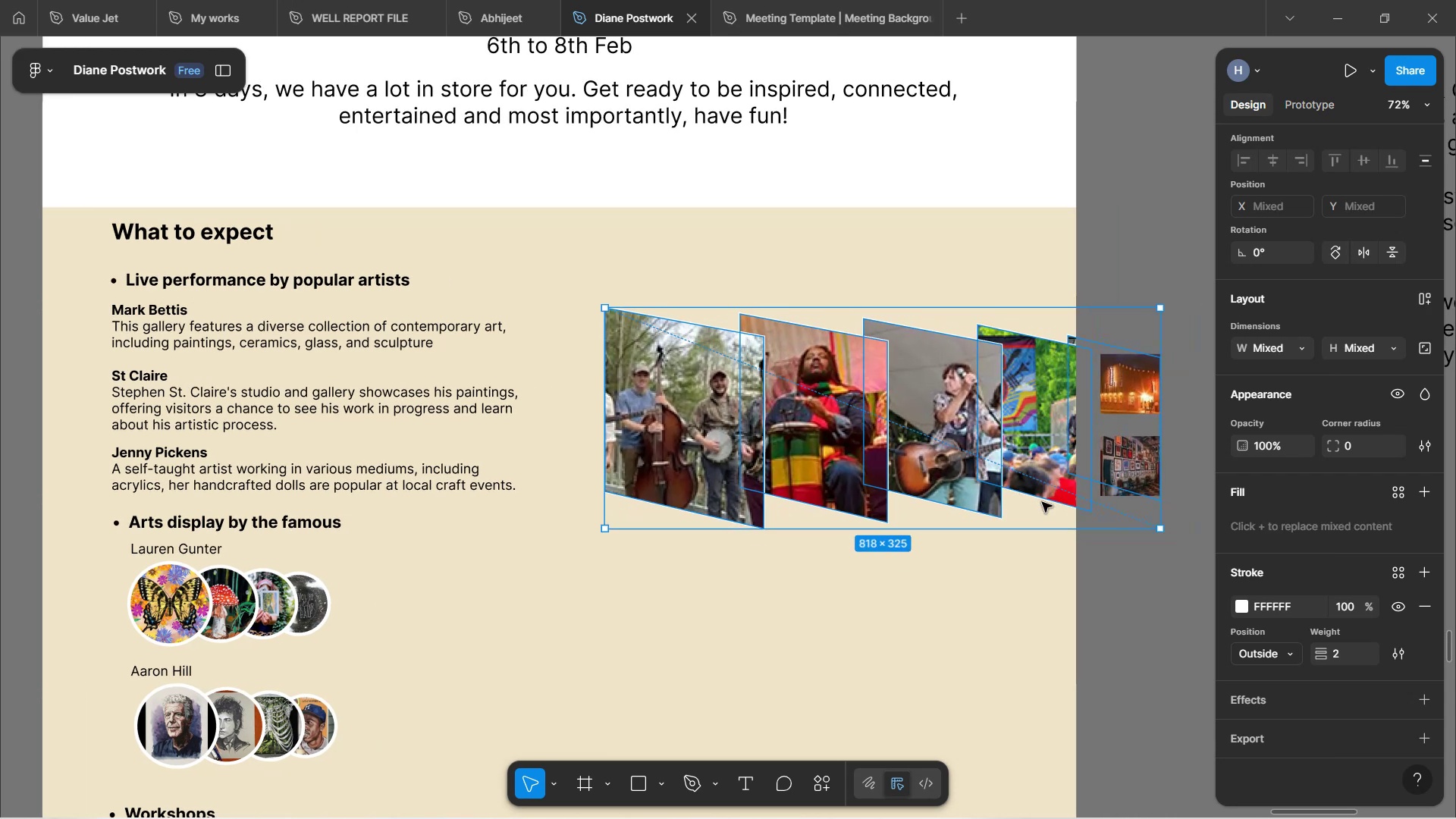 
key(Shift+ShiftLeft)
 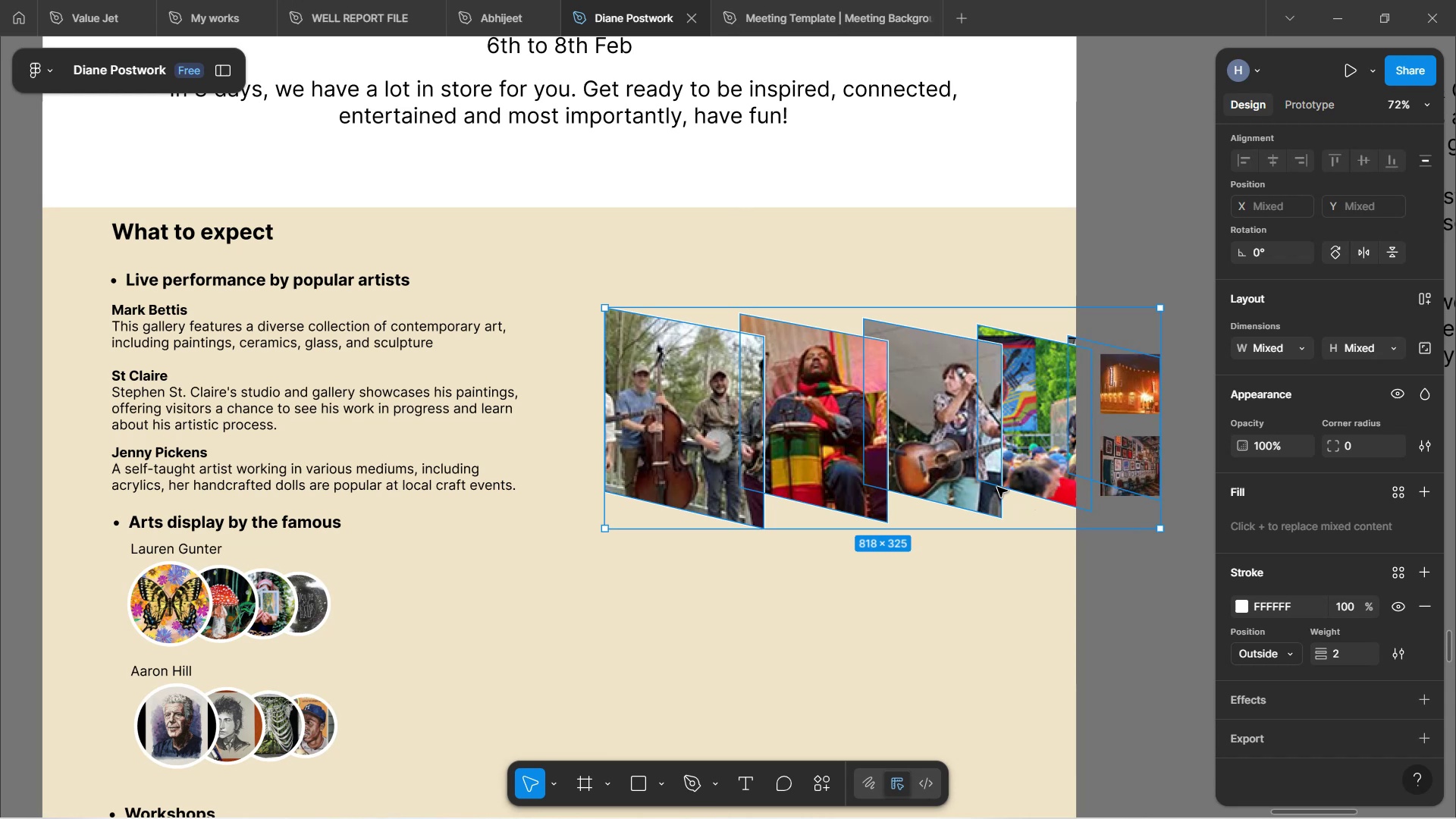 
left_click_drag(start_coordinate=[995, 487], to_coordinate=[904, 479])
 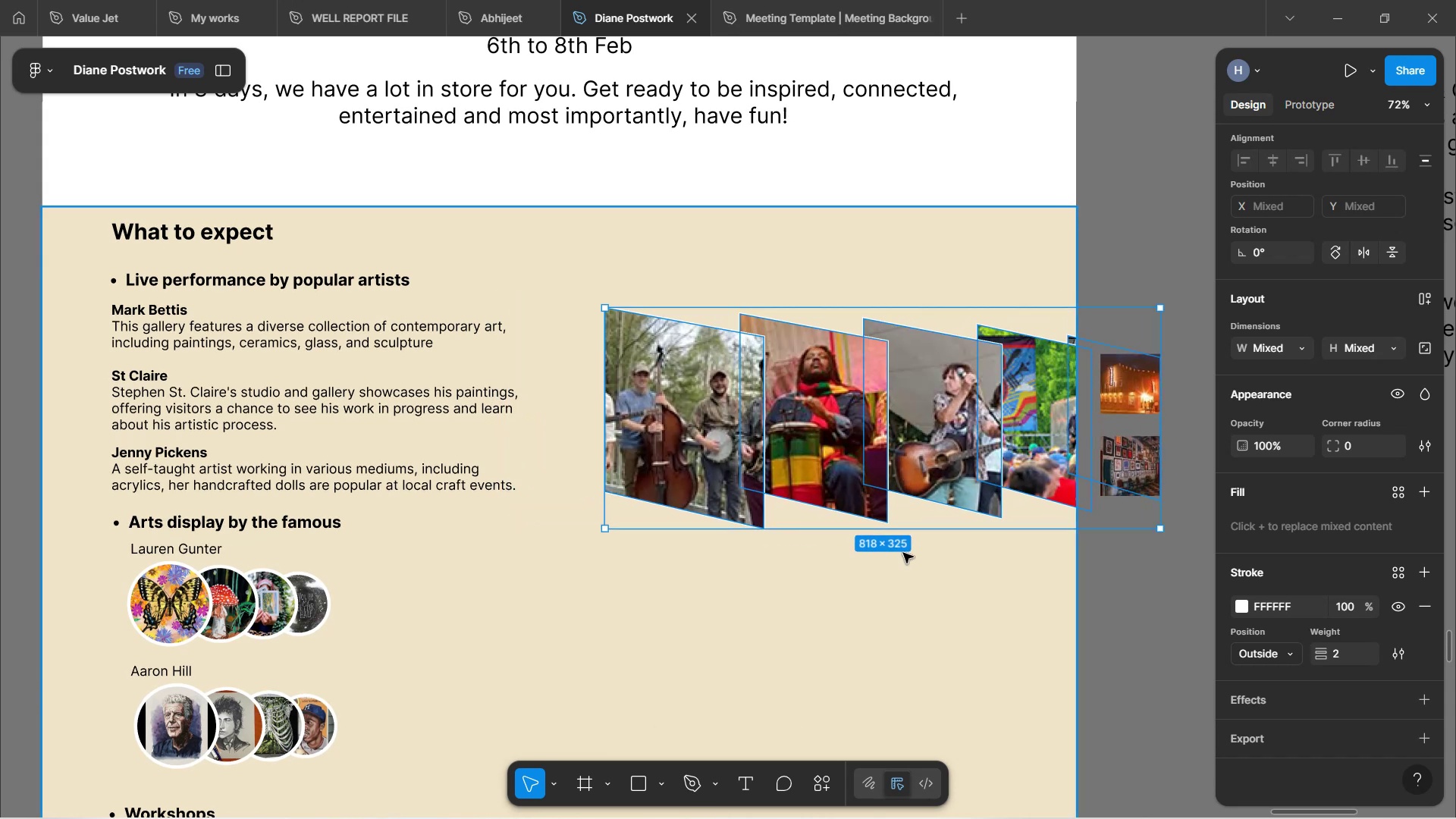 
key(Control+ControlLeft)
 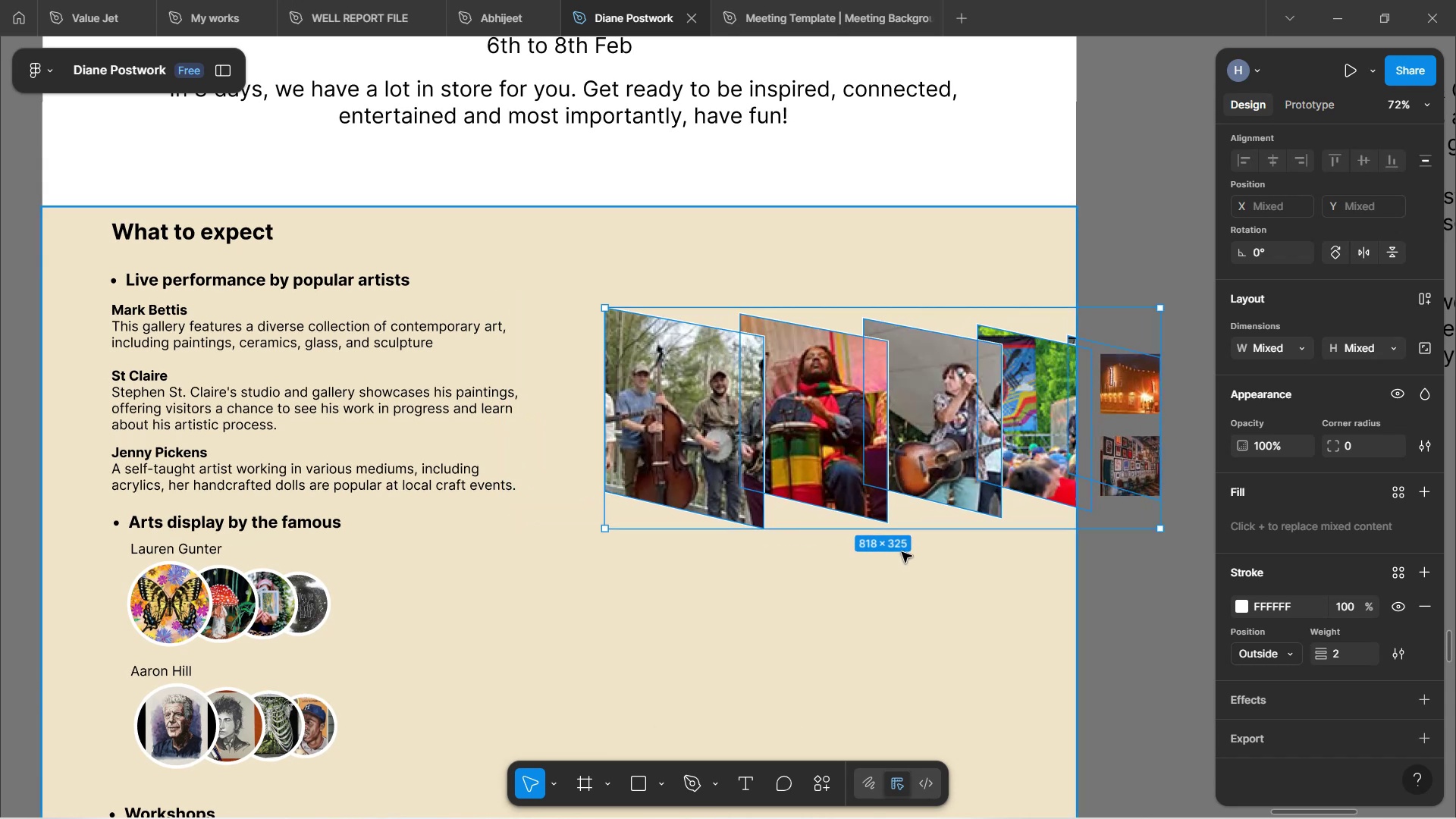 
key(Control+Z)
 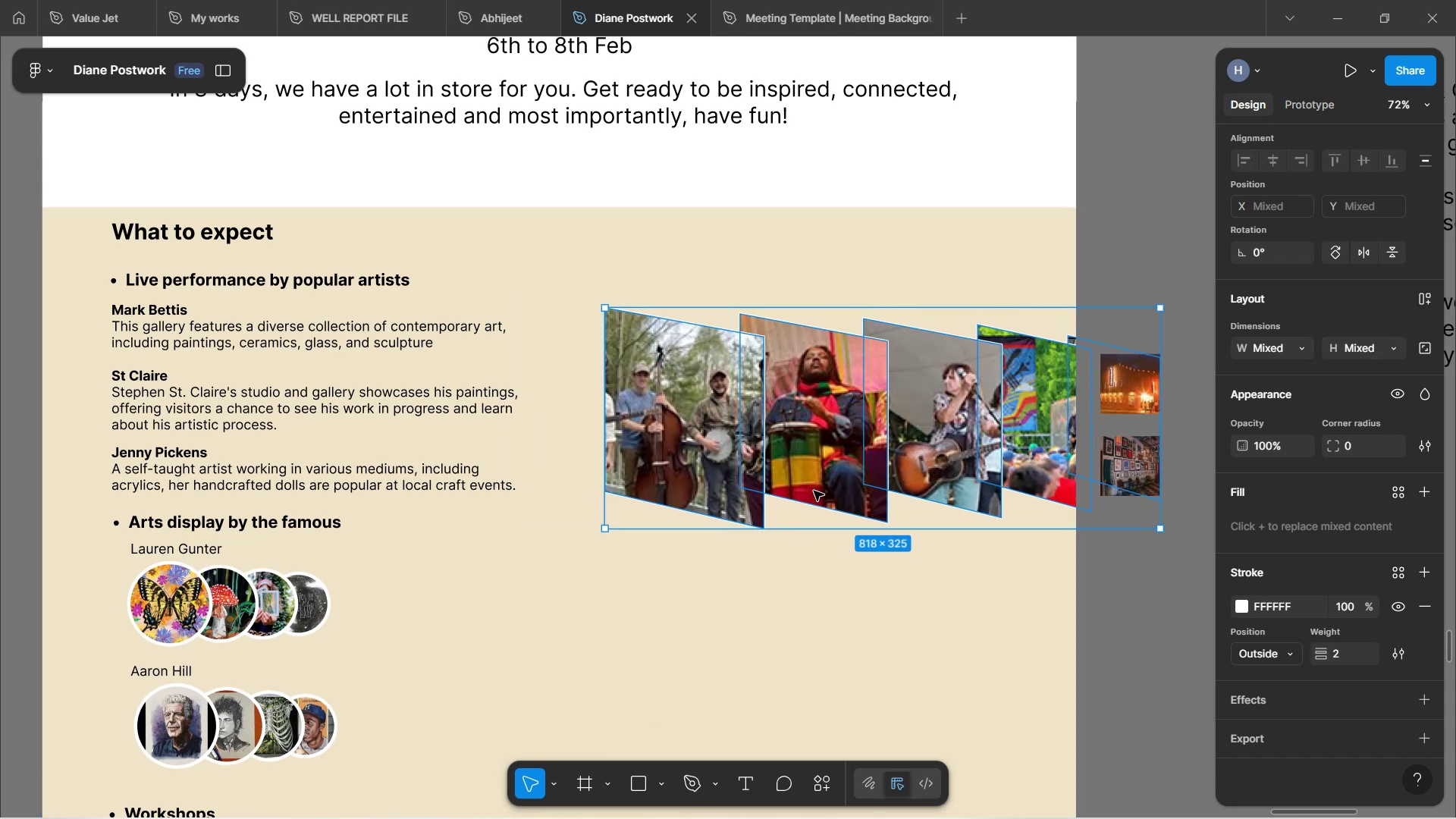 
left_click_drag(start_coordinate=[822, 486], to_coordinate=[736, 478])
 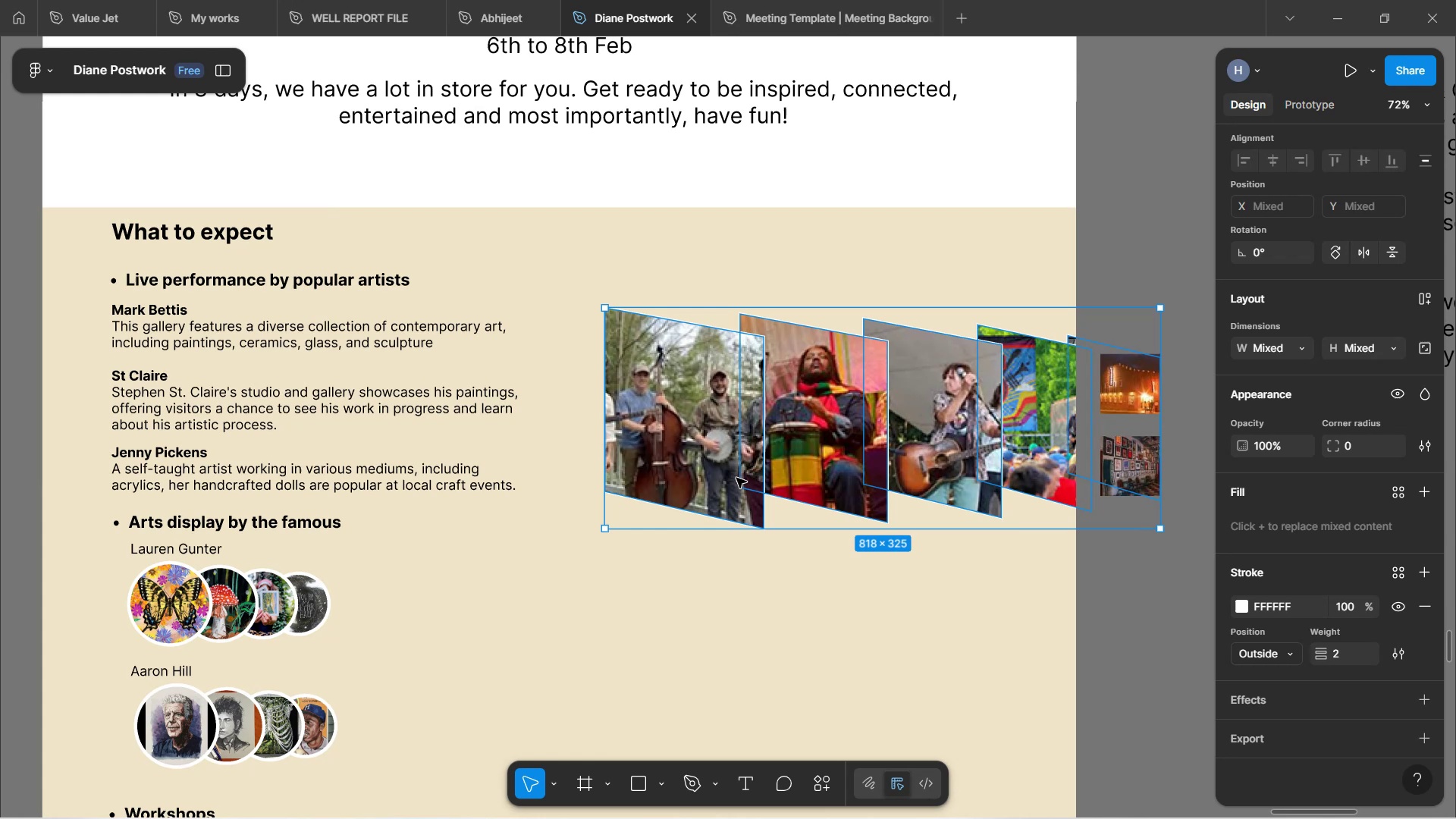 
hold_key(key=ControlLeft, duration=0.76)
scroll: coordinate [736, 478], scroll_direction: down, amount: 2.0
 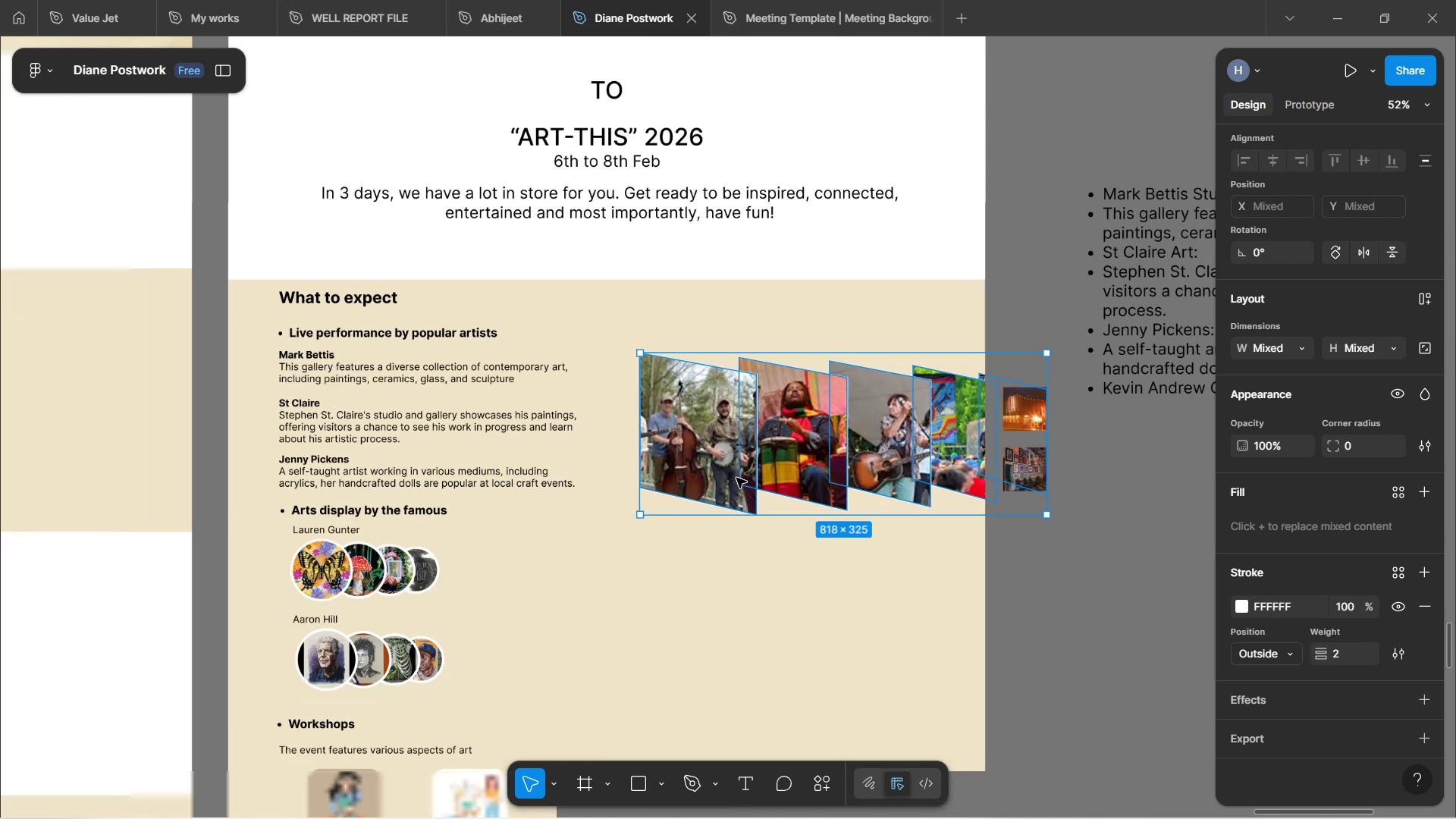 
left_click_drag(start_coordinate=[860, 460], to_coordinate=[685, 482])
 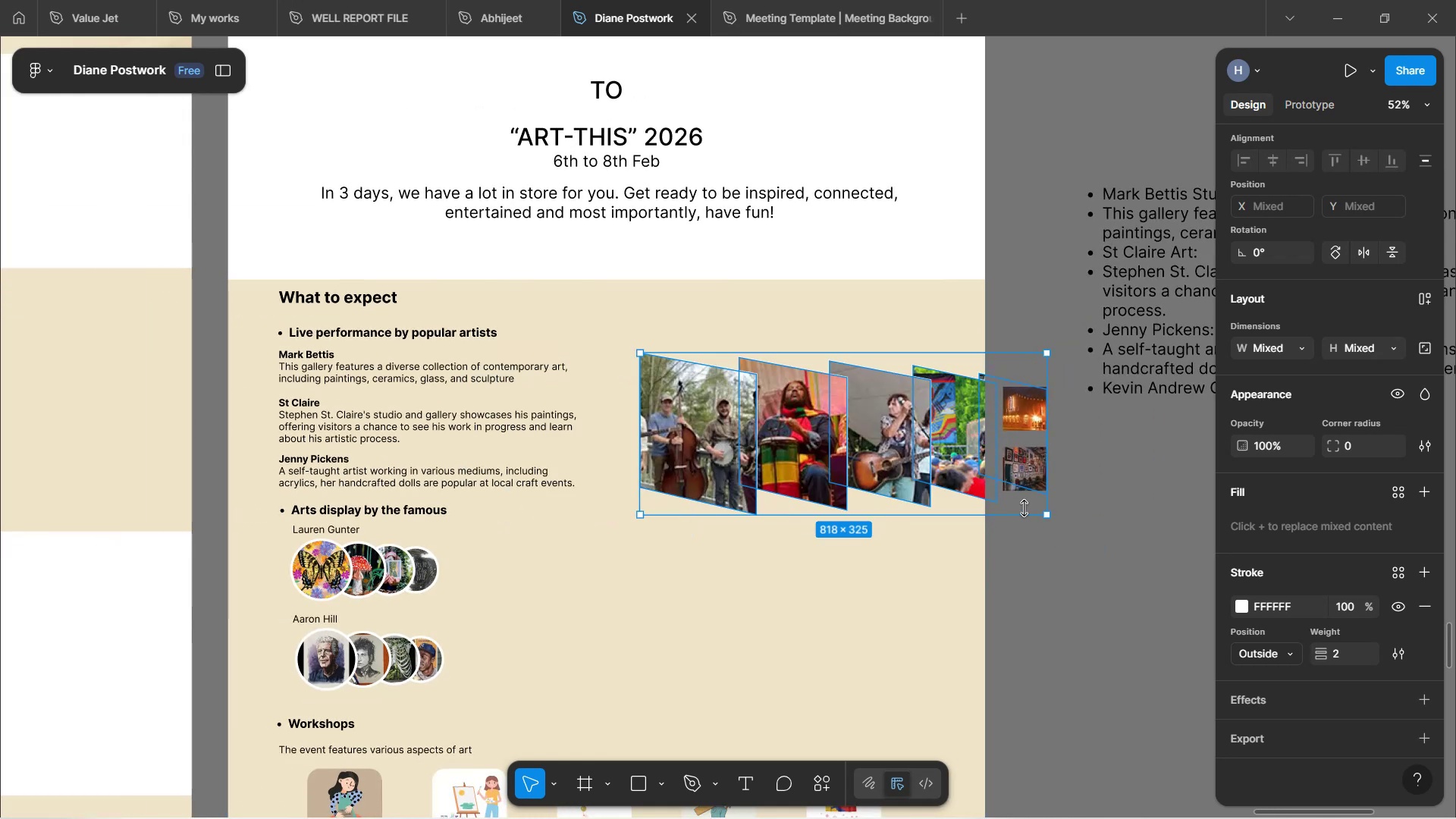 
key(Control+Z)
 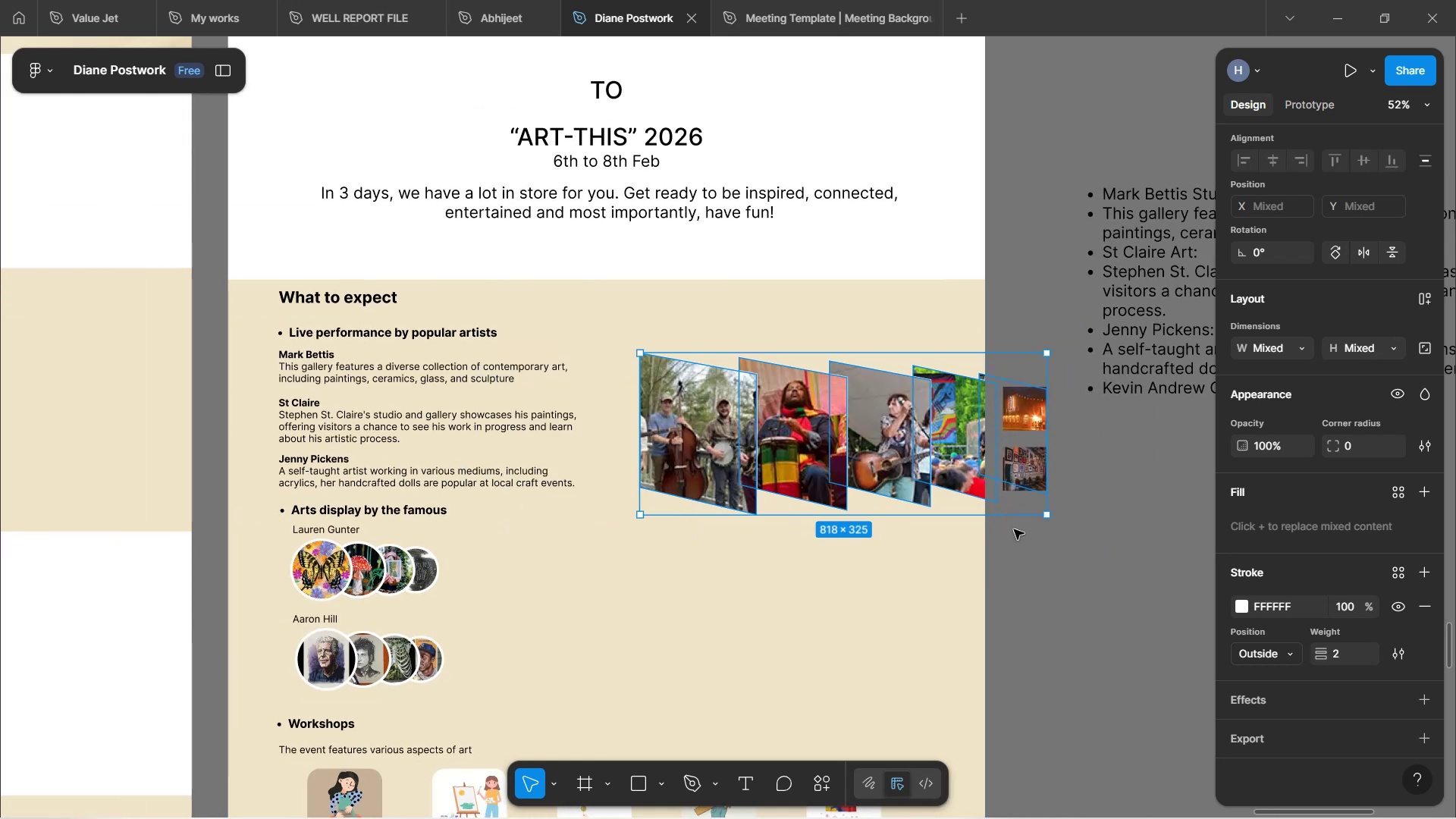 
key(Control+Z)
 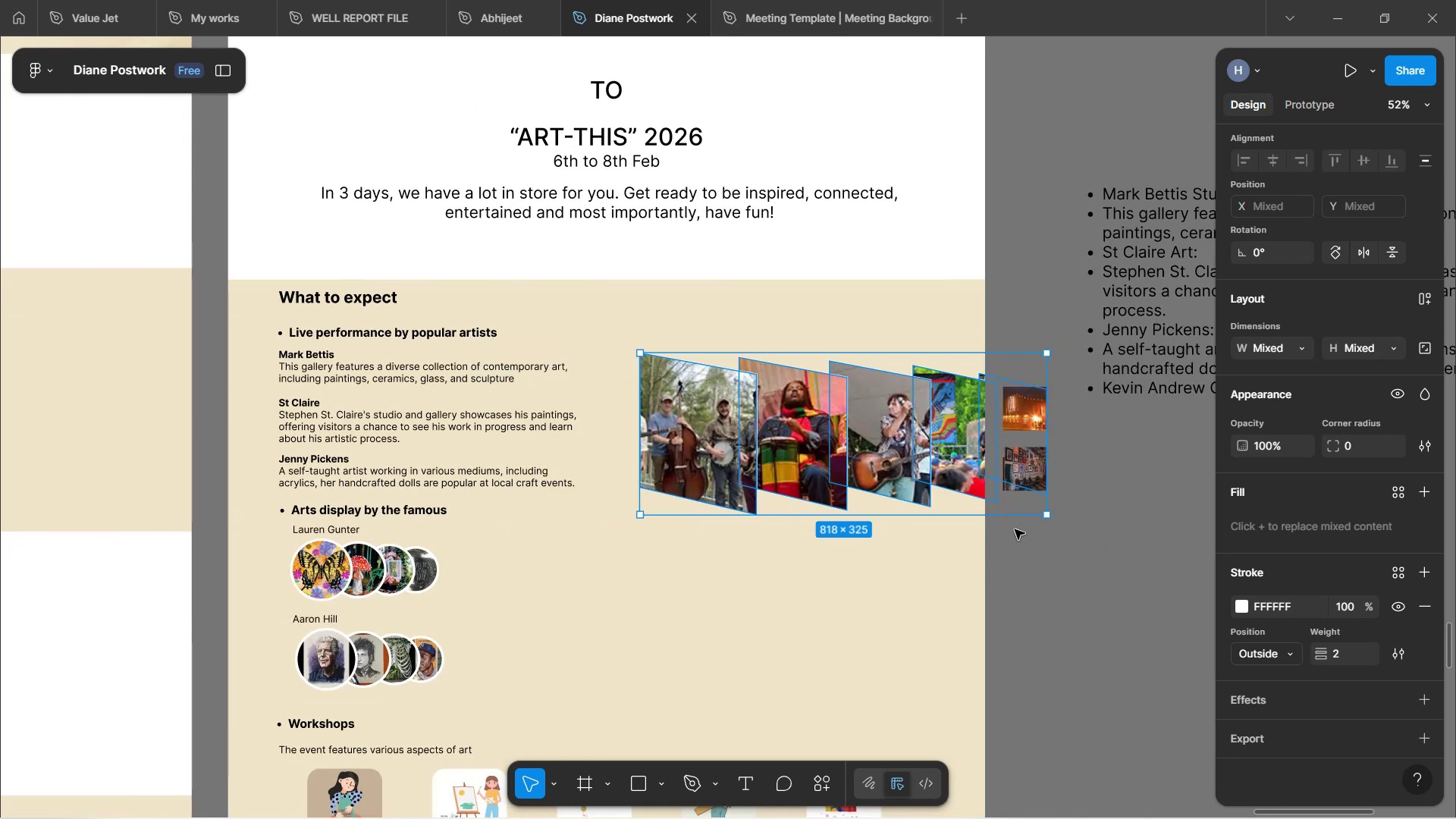 
key(Control+Z)
 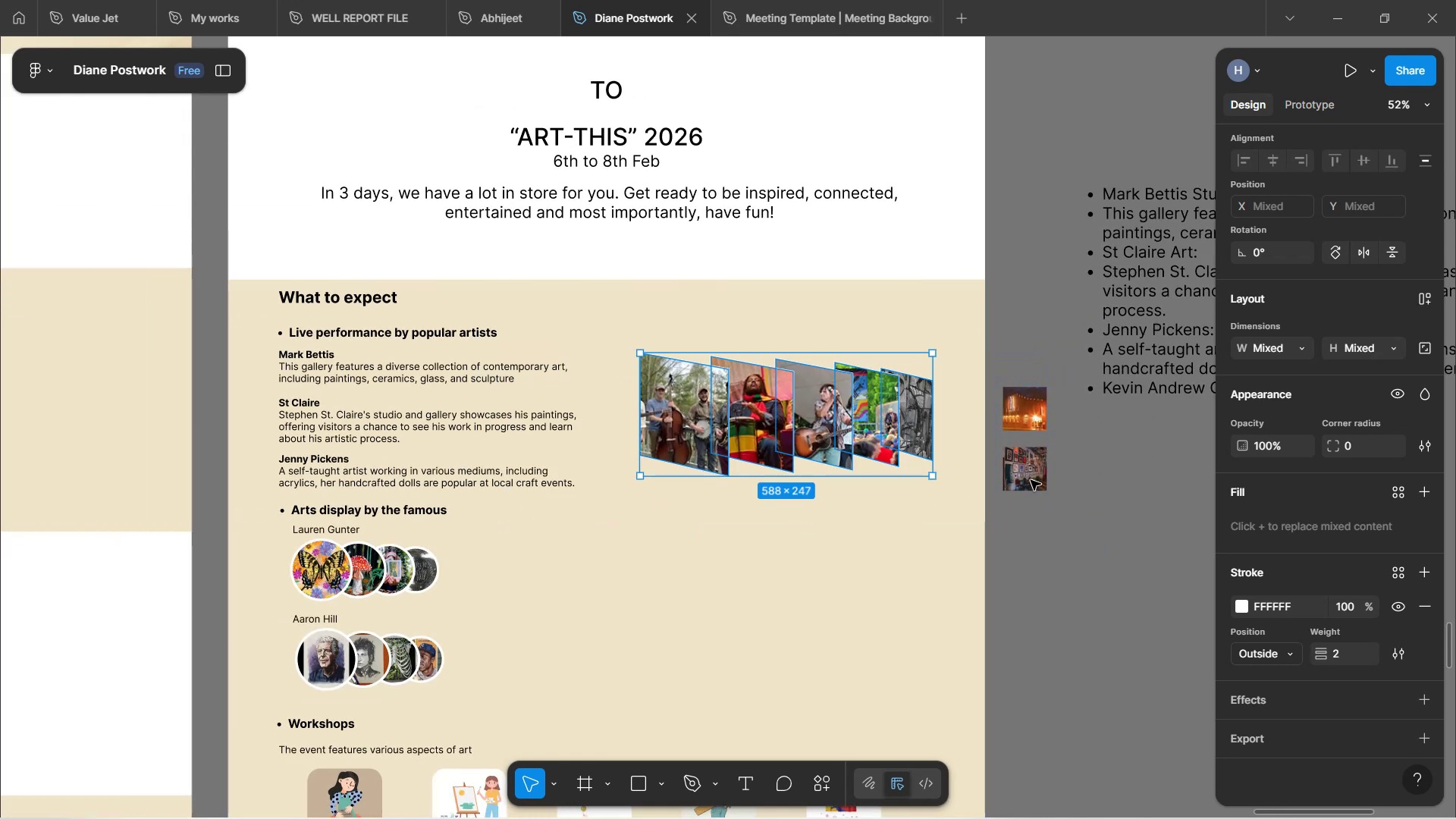 
left_click([1097, 557])
 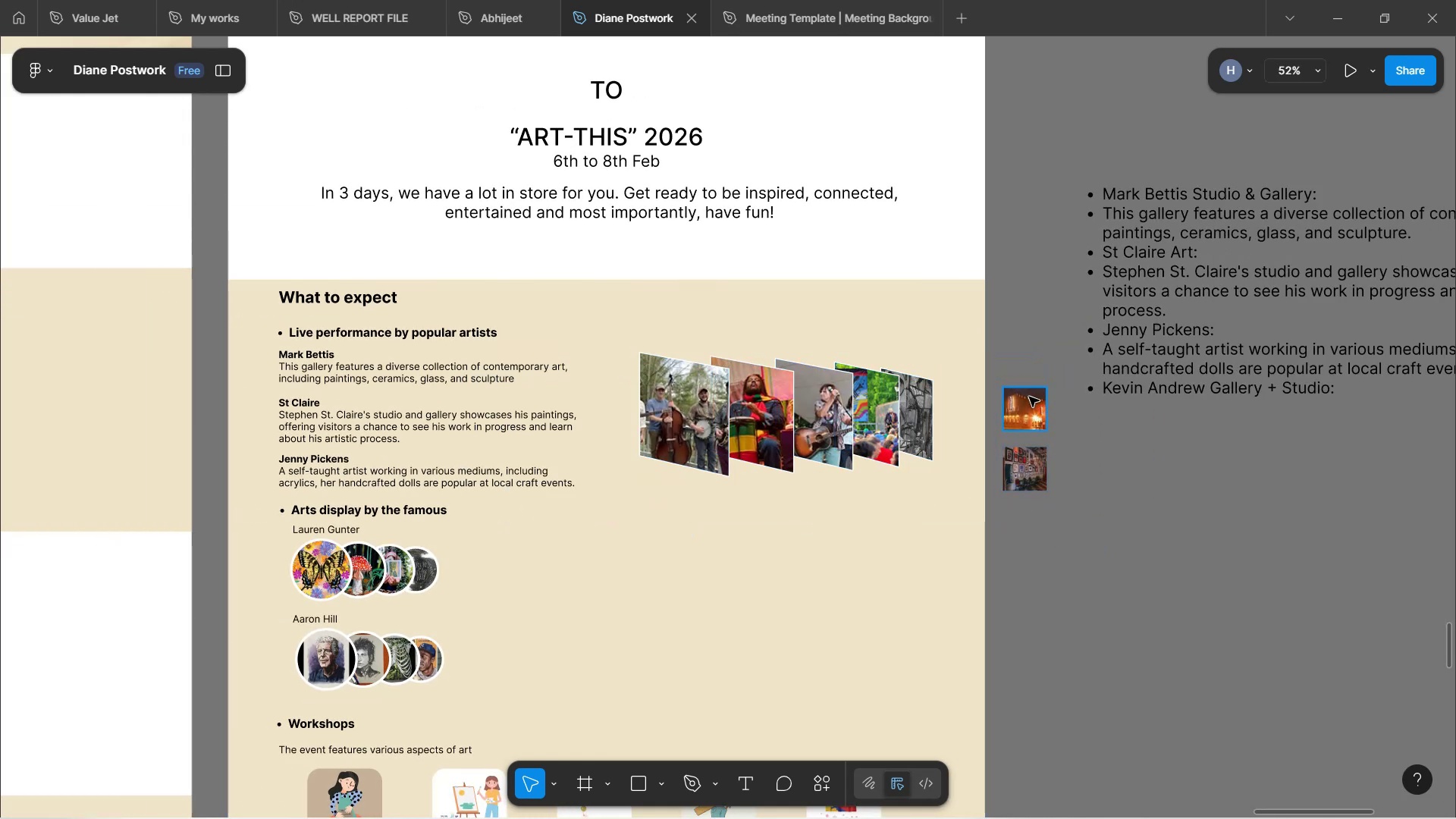 
left_click_drag(start_coordinate=[1003, 361], to_coordinate=[1057, 534])
 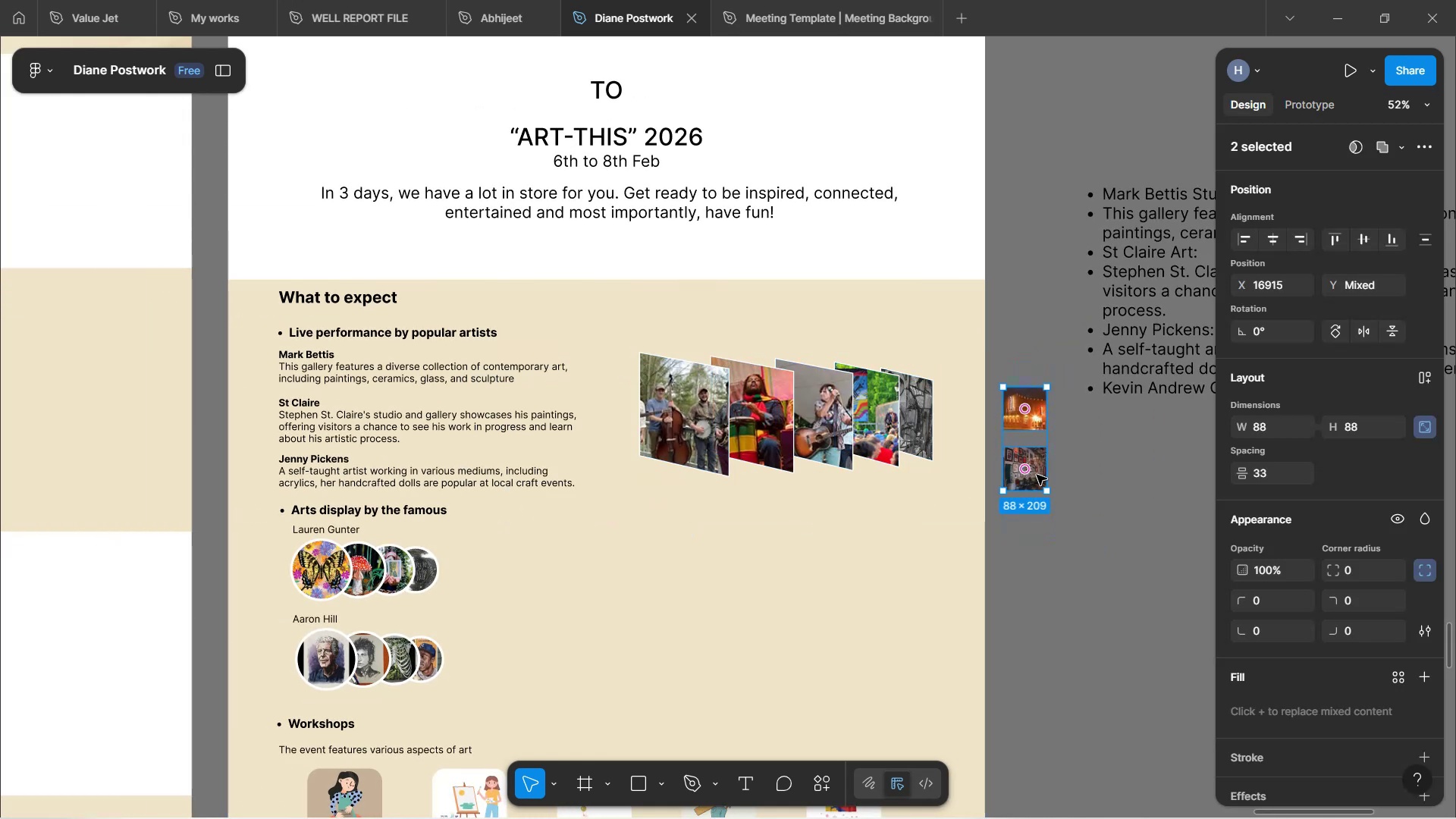 
left_click_drag(start_coordinate=[1037, 475], to_coordinate=[1189, 522])
 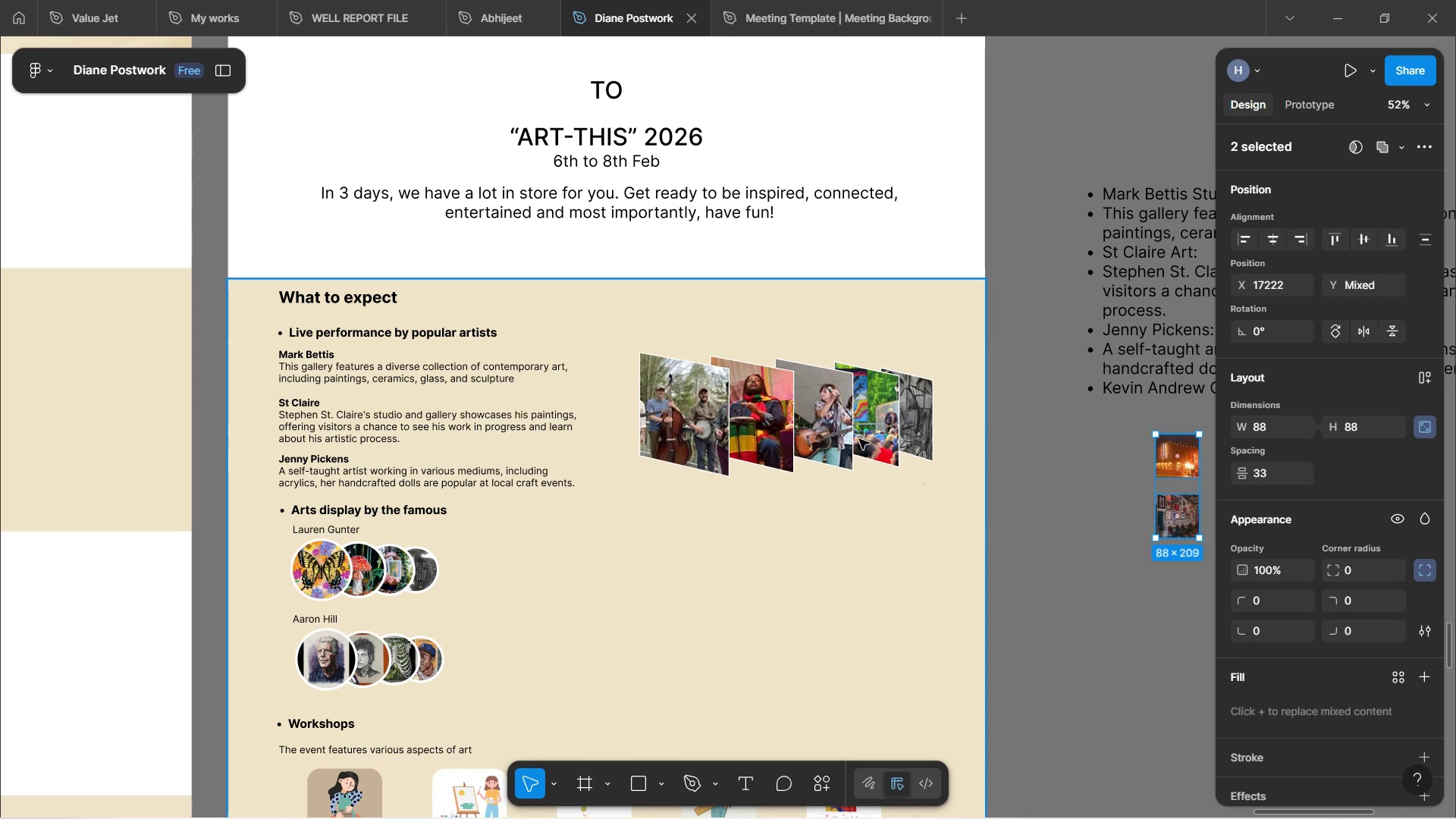 
double_click([859, 439])
 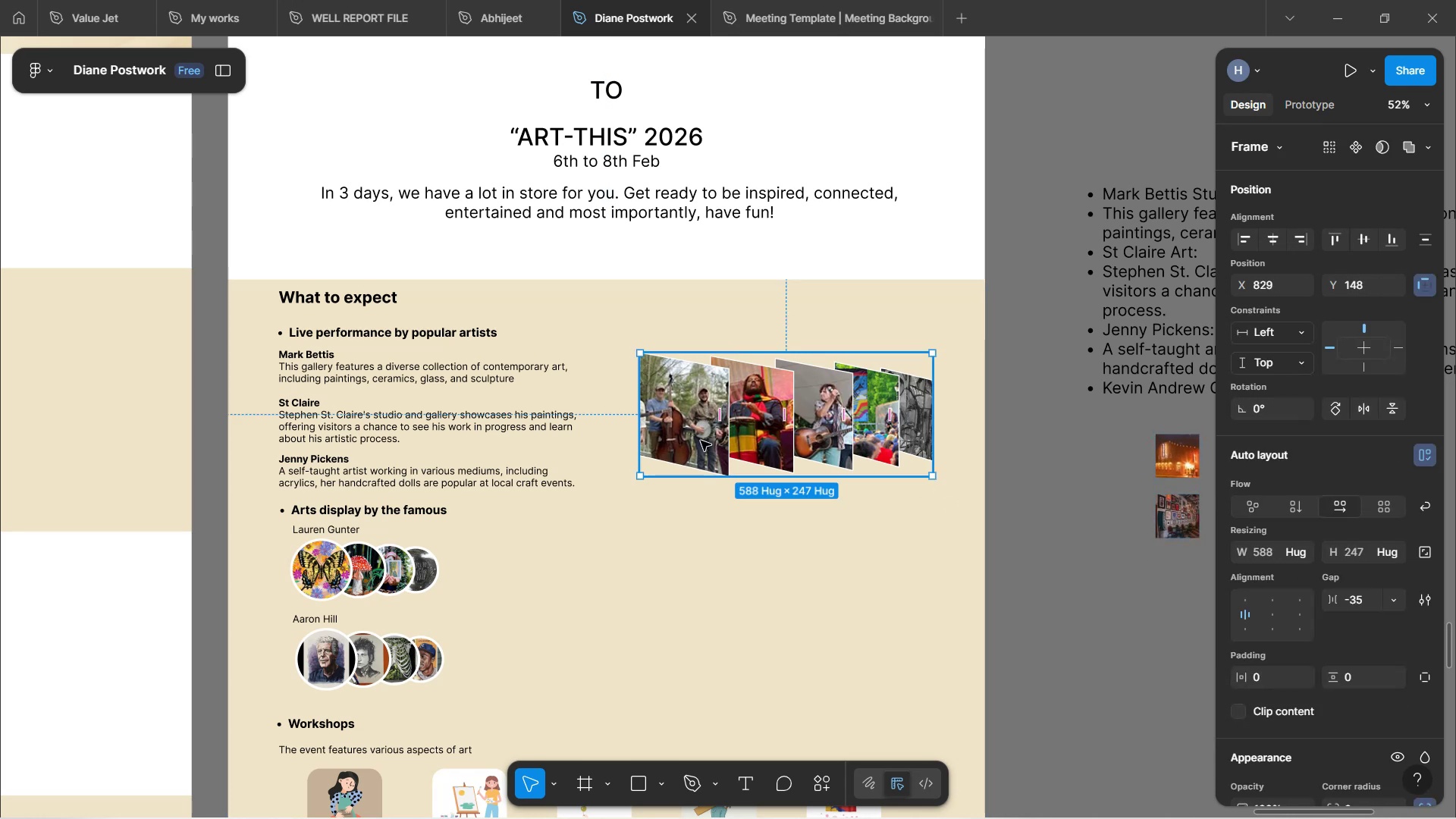 
double_click([701, 441])
 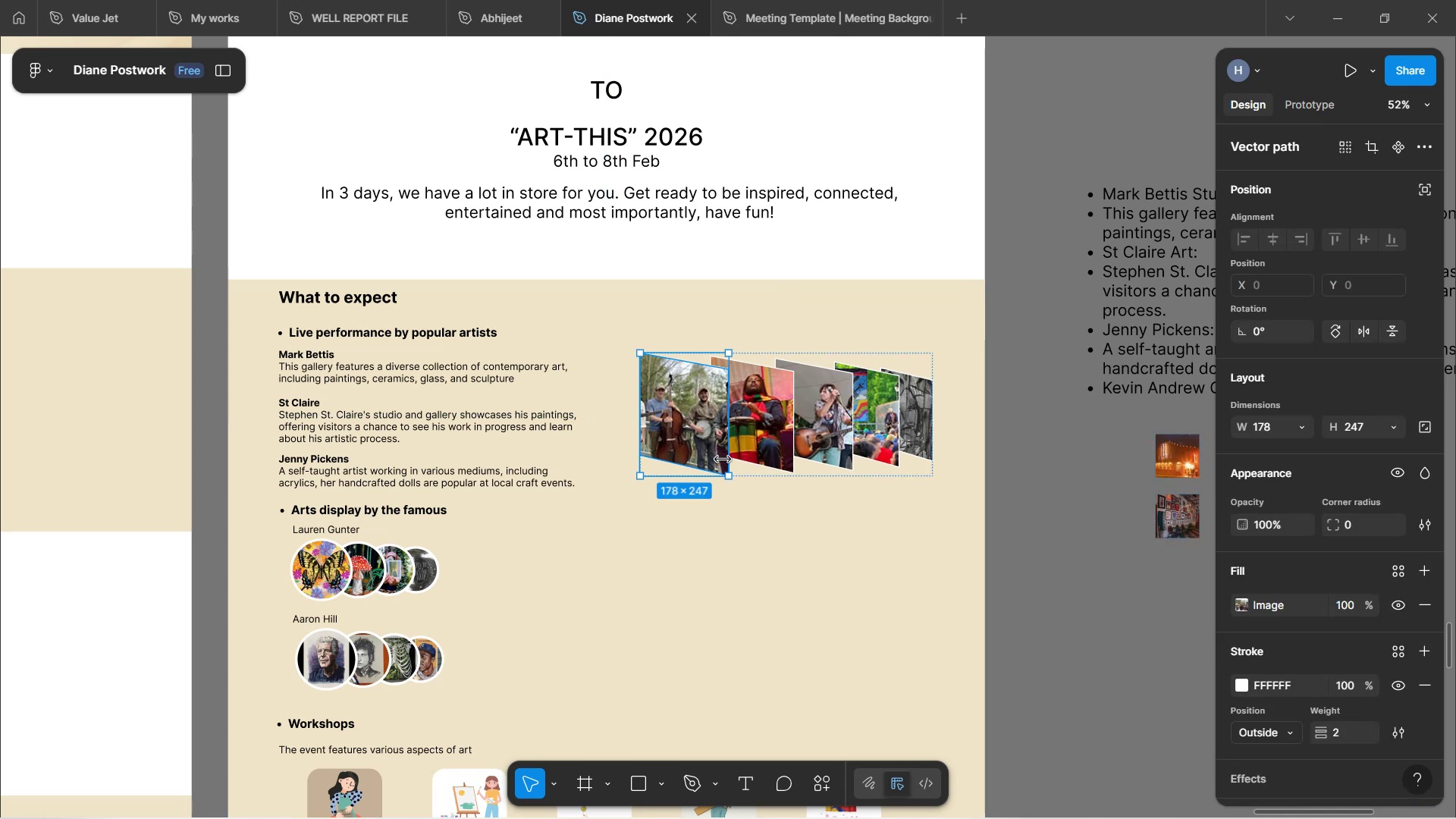 
hold_key(key=ShiftLeft, duration=1.51)
left_click([774, 453])
 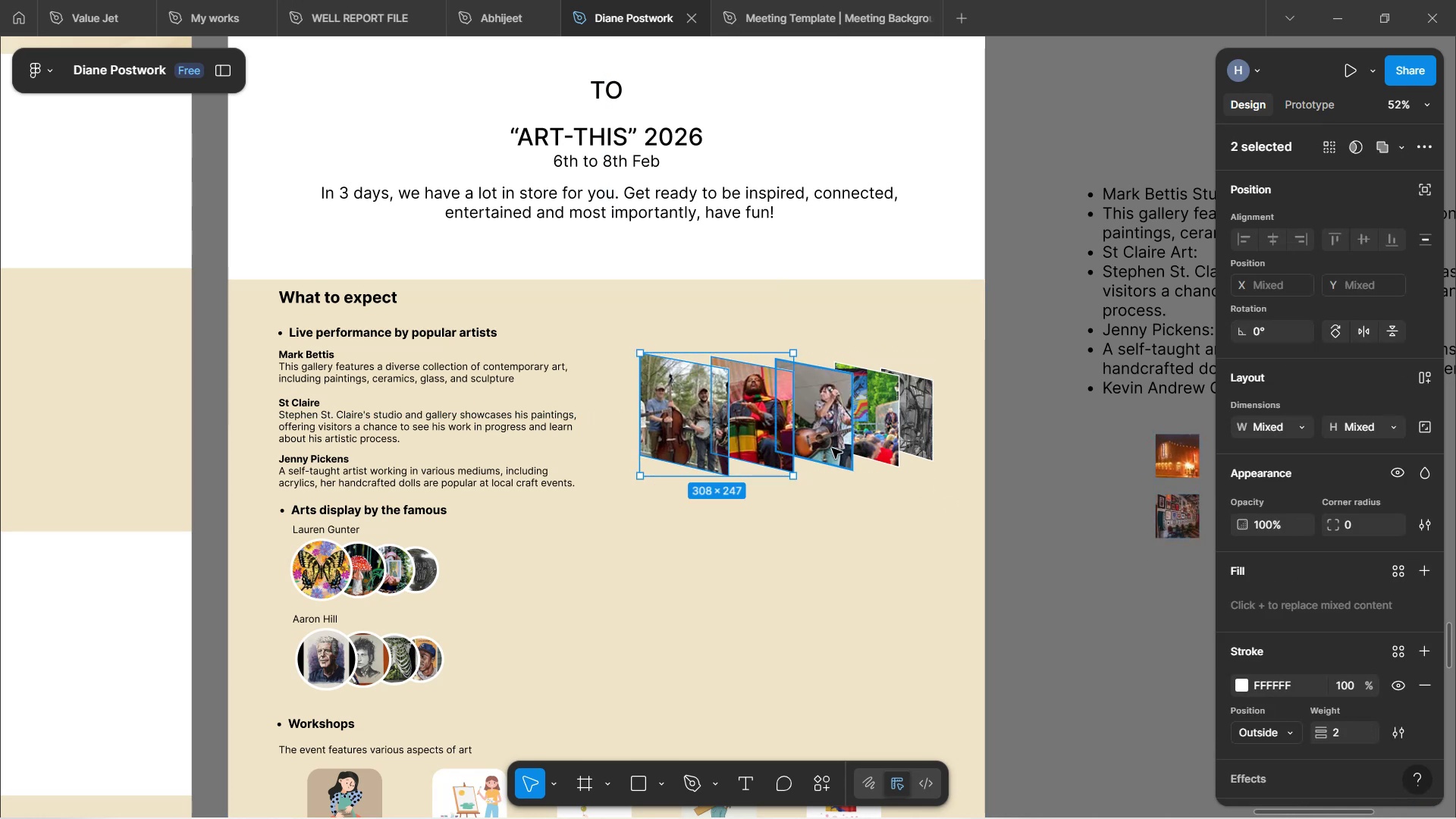 
left_click([832, 448])
 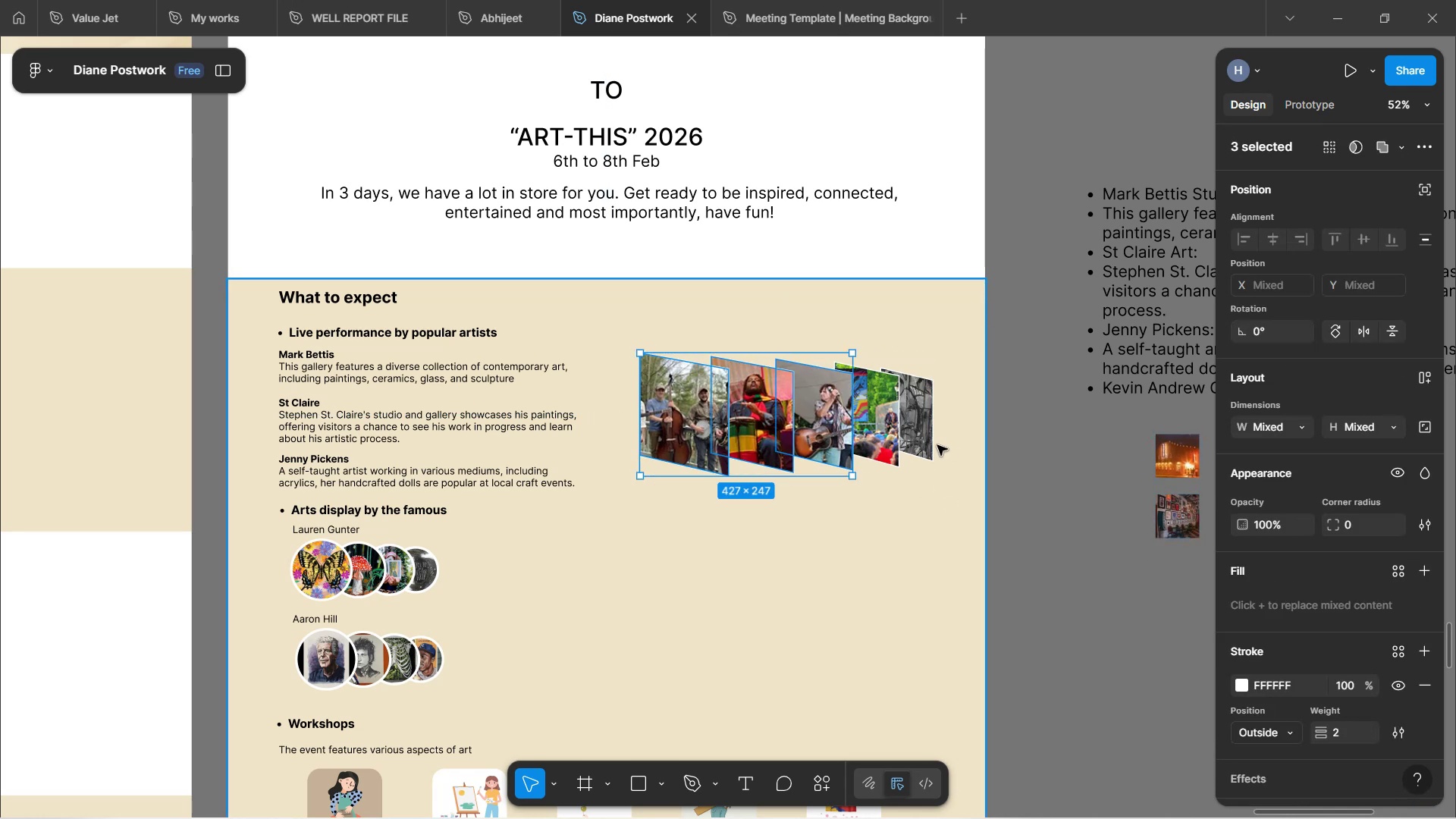 
hold_key(key=ShiftLeft, duration=1.26)
left_click([884, 442])
 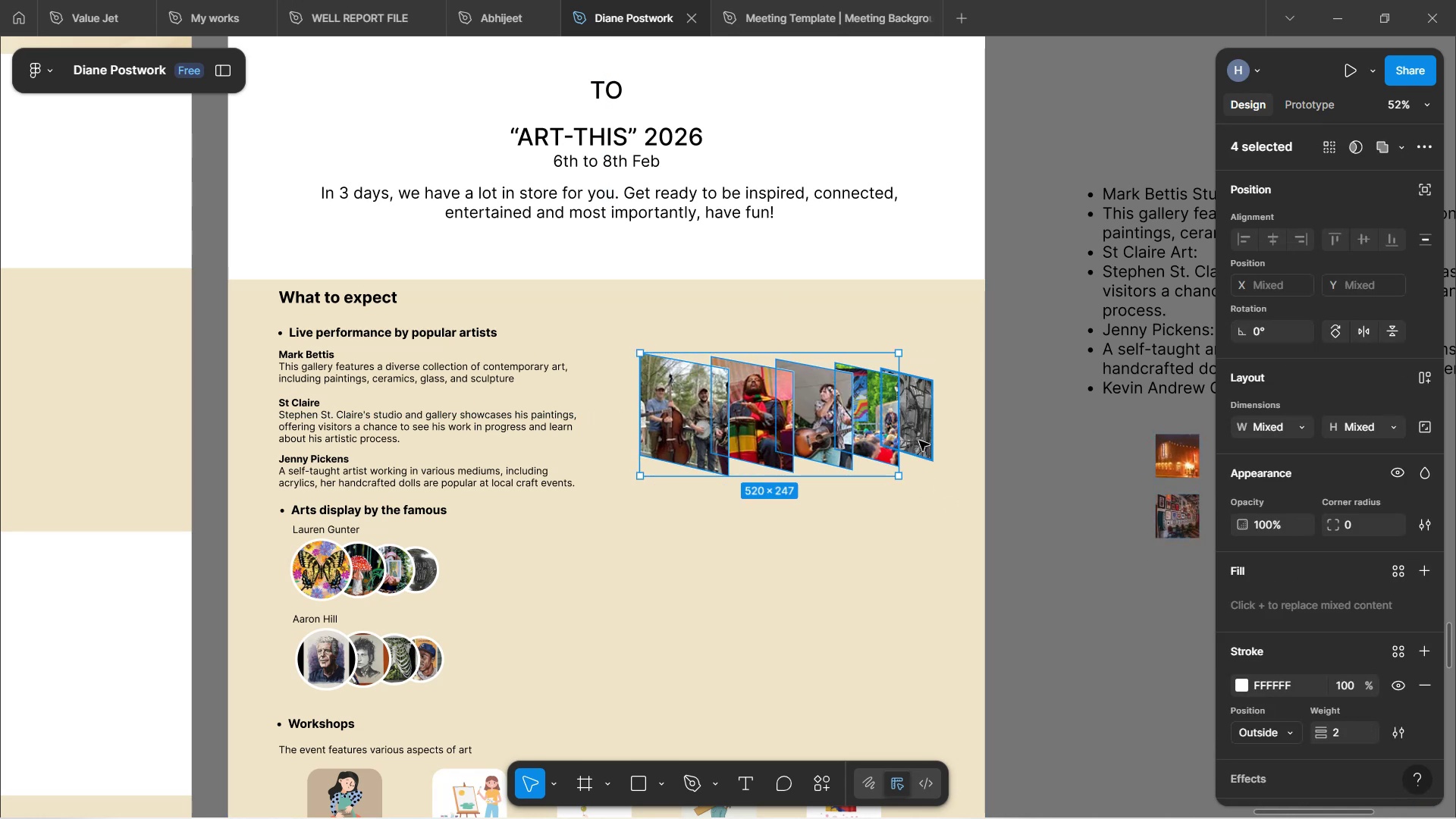 
left_click([919, 441])
 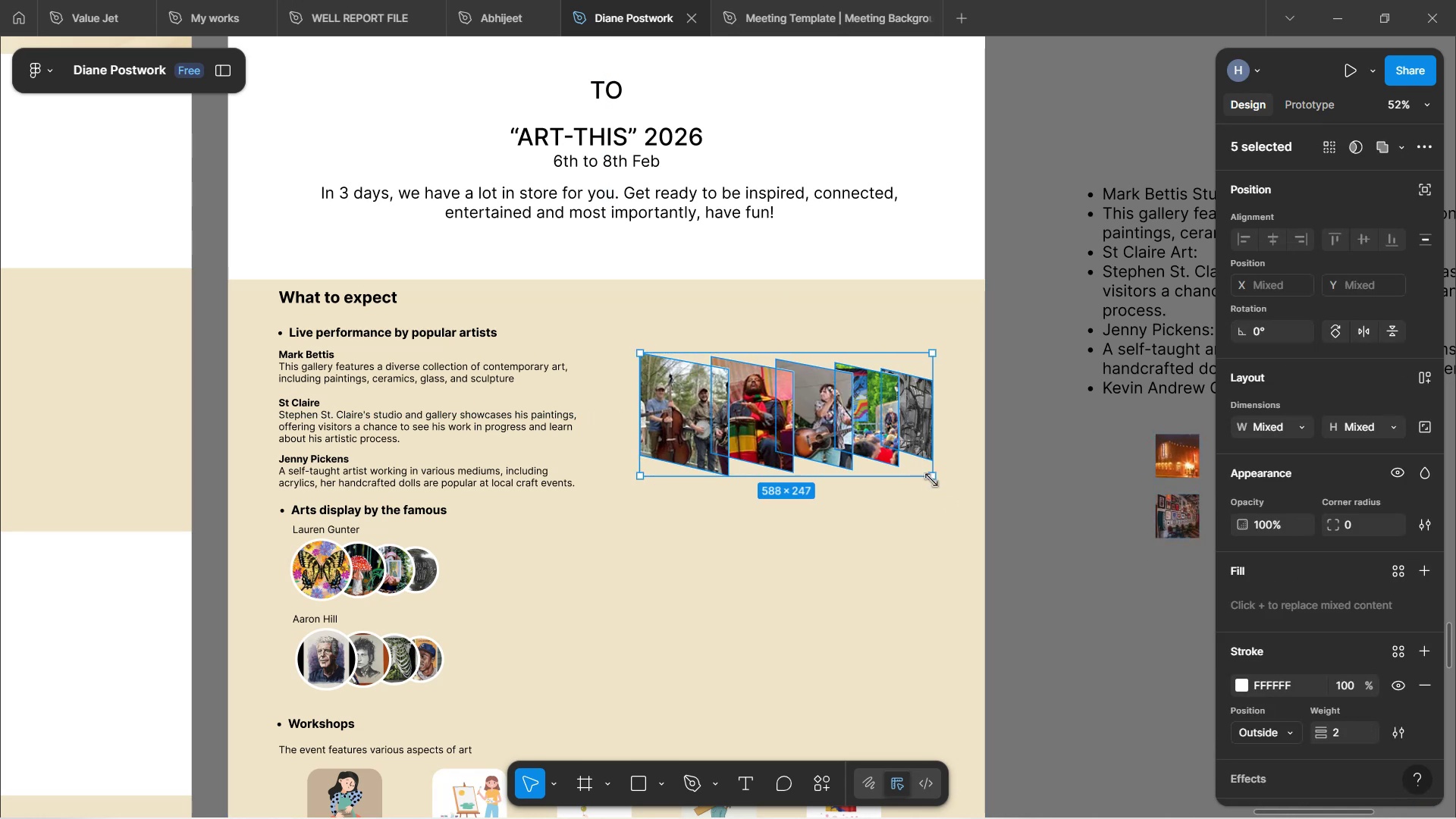 
hold_key(key=ShiftLeft, duration=1.54)
left_click_drag(start_coordinate=[931, 480], to_coordinate=[940, 497])
 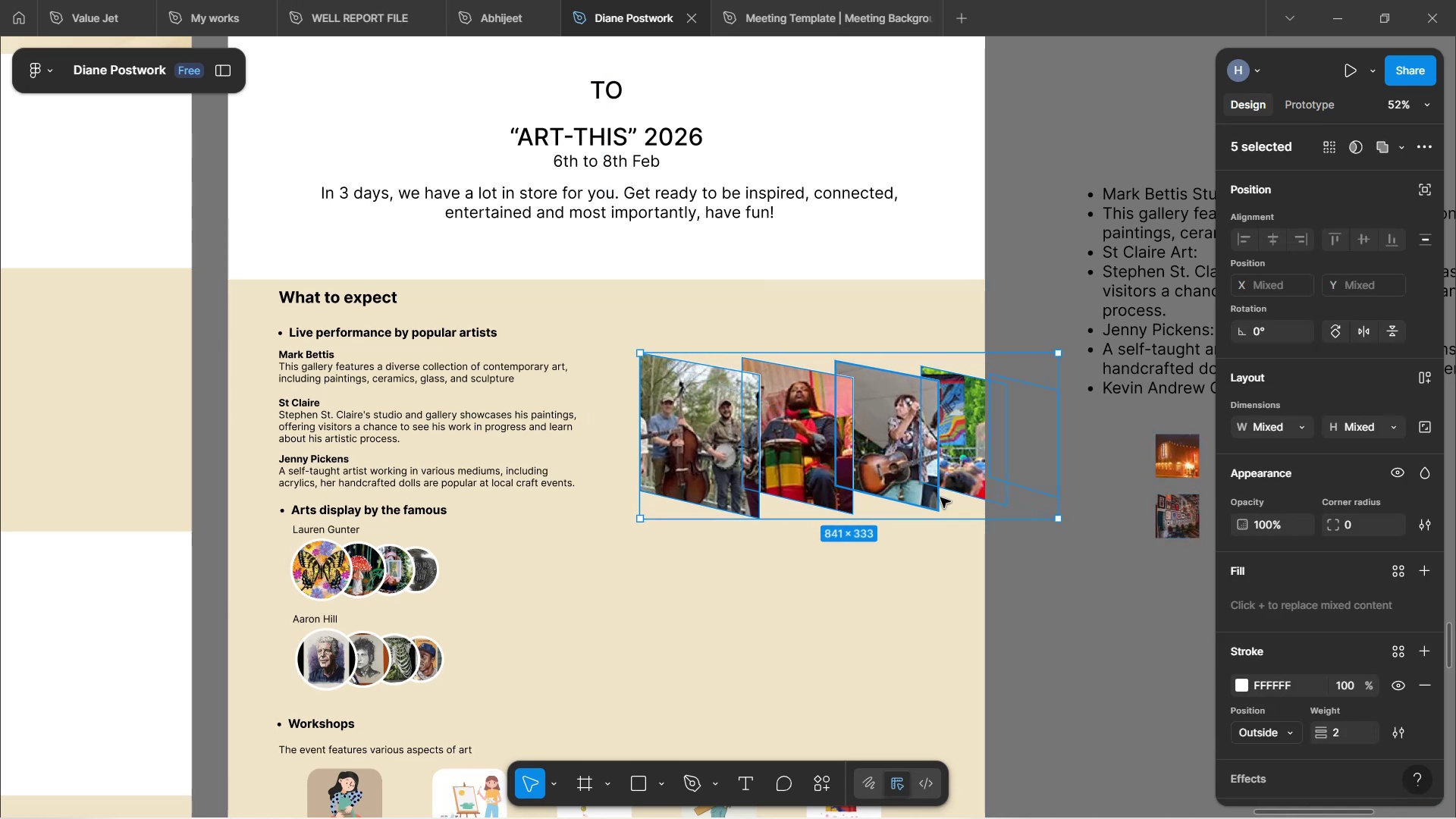 
hold_key(key=ShiftLeft, duration=0.72)
 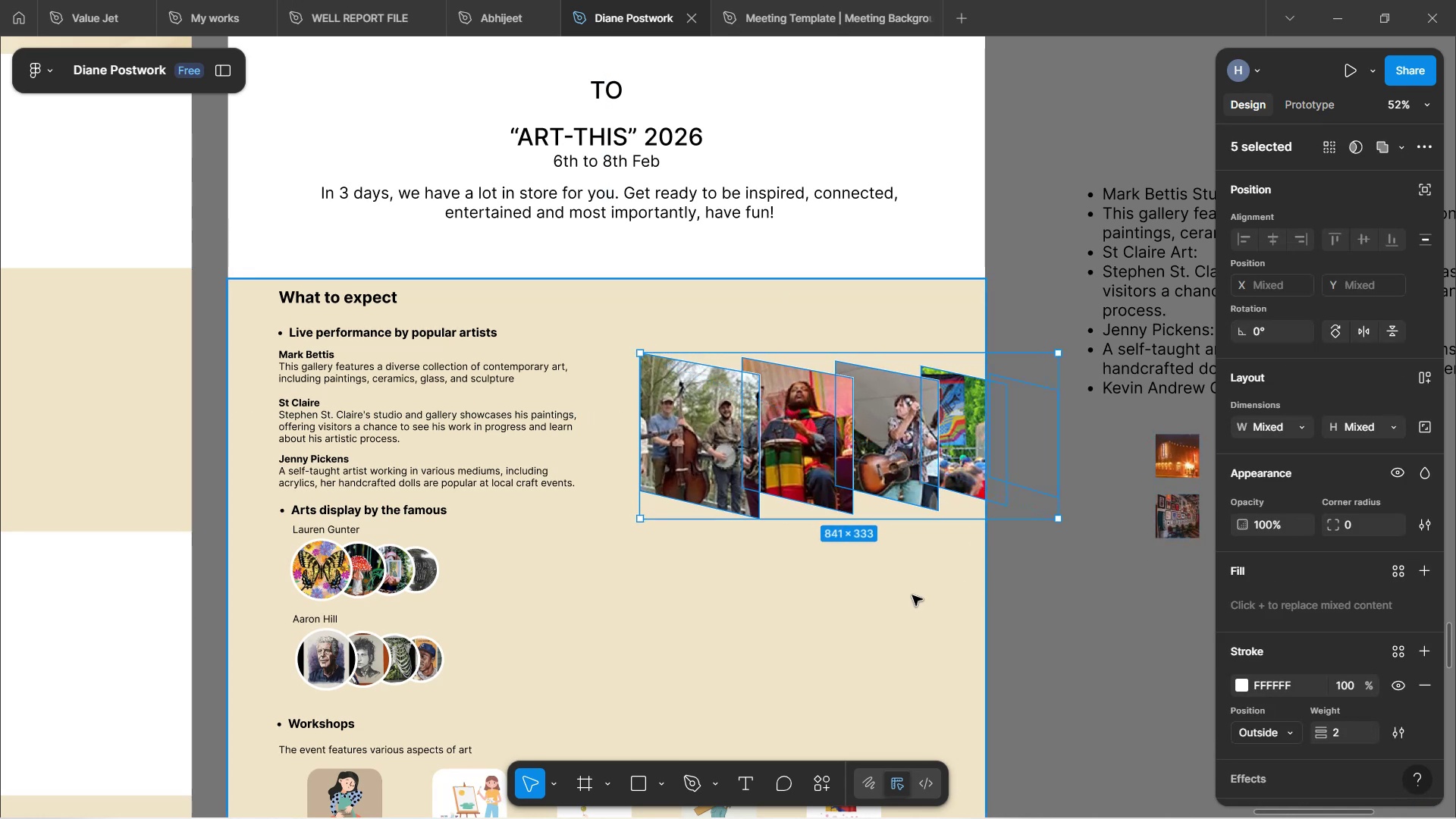 
left_click_drag(start_coordinate=[889, 485], to_coordinate=[757, 403])
 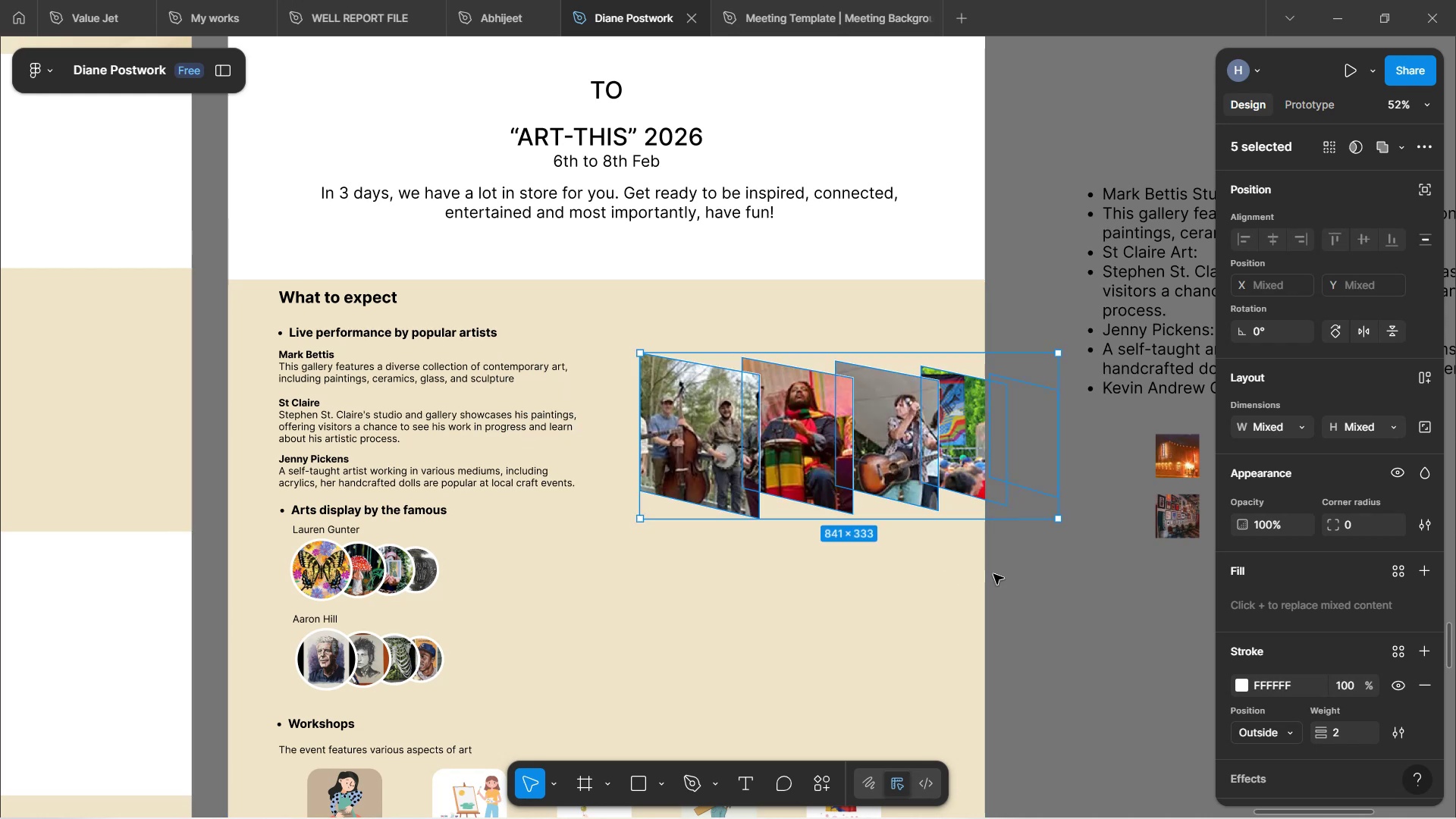 
left_click_drag(start_coordinate=[901, 476], to_coordinate=[592, 561])
 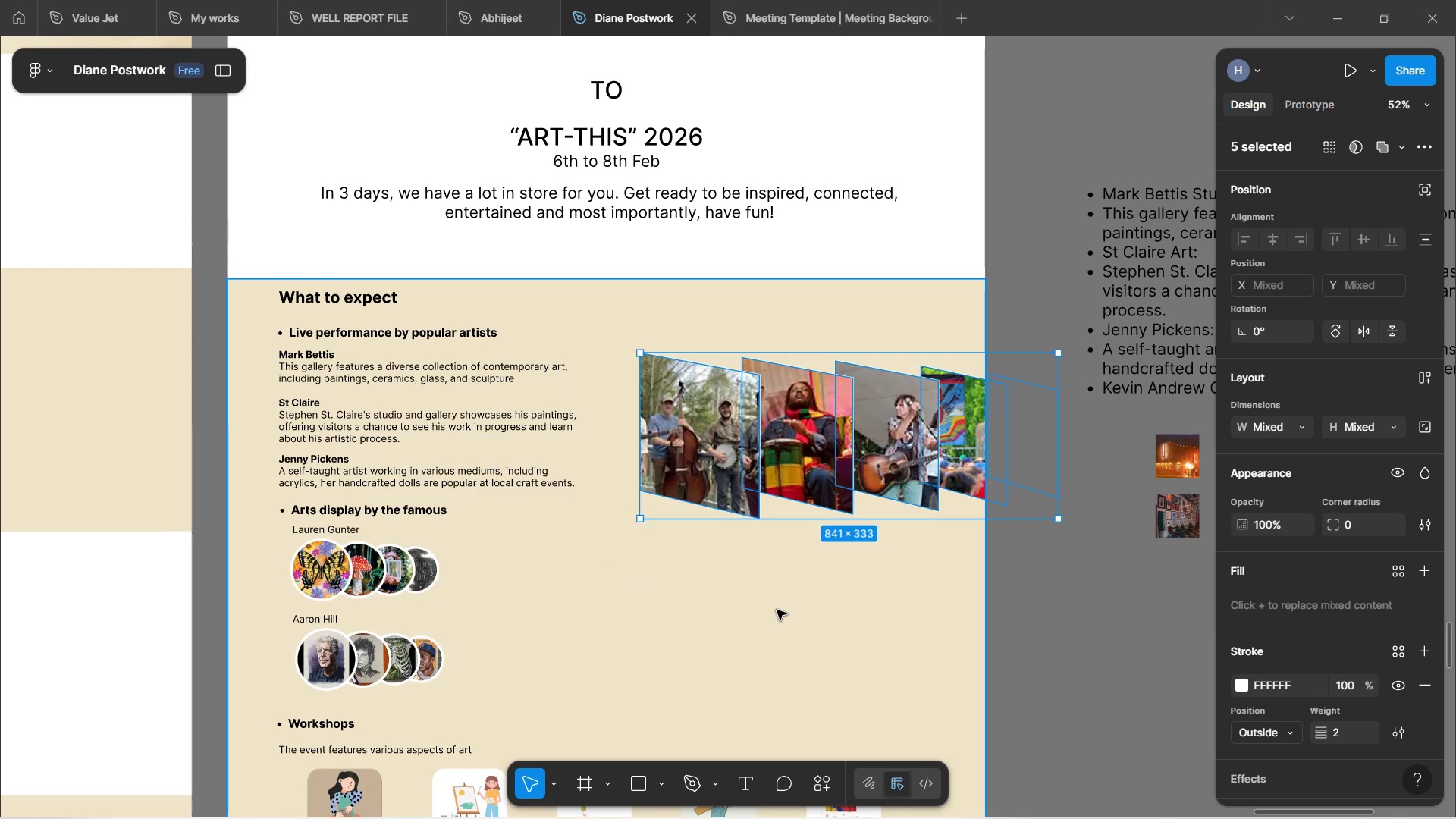 
hold_key(key=ControlLeft, duration=0.6)
scroll: coordinate [1009, 590], scroll_direction: down, amount: 5.0
 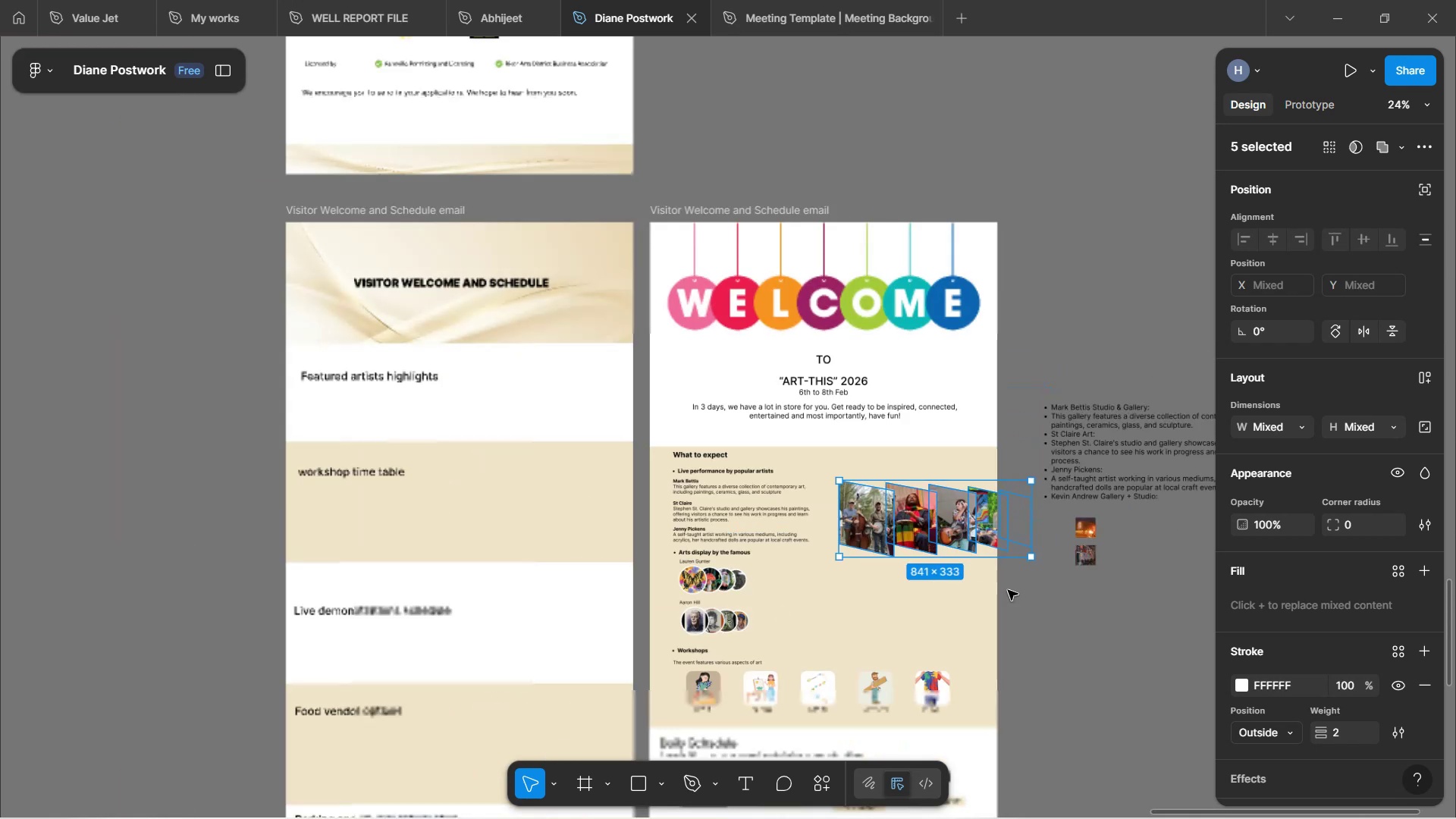 
hold_key(key=ShiftLeft, duration=0.45)
scroll: coordinate [1008, 590], scroll_direction: down, amount: 4.0
 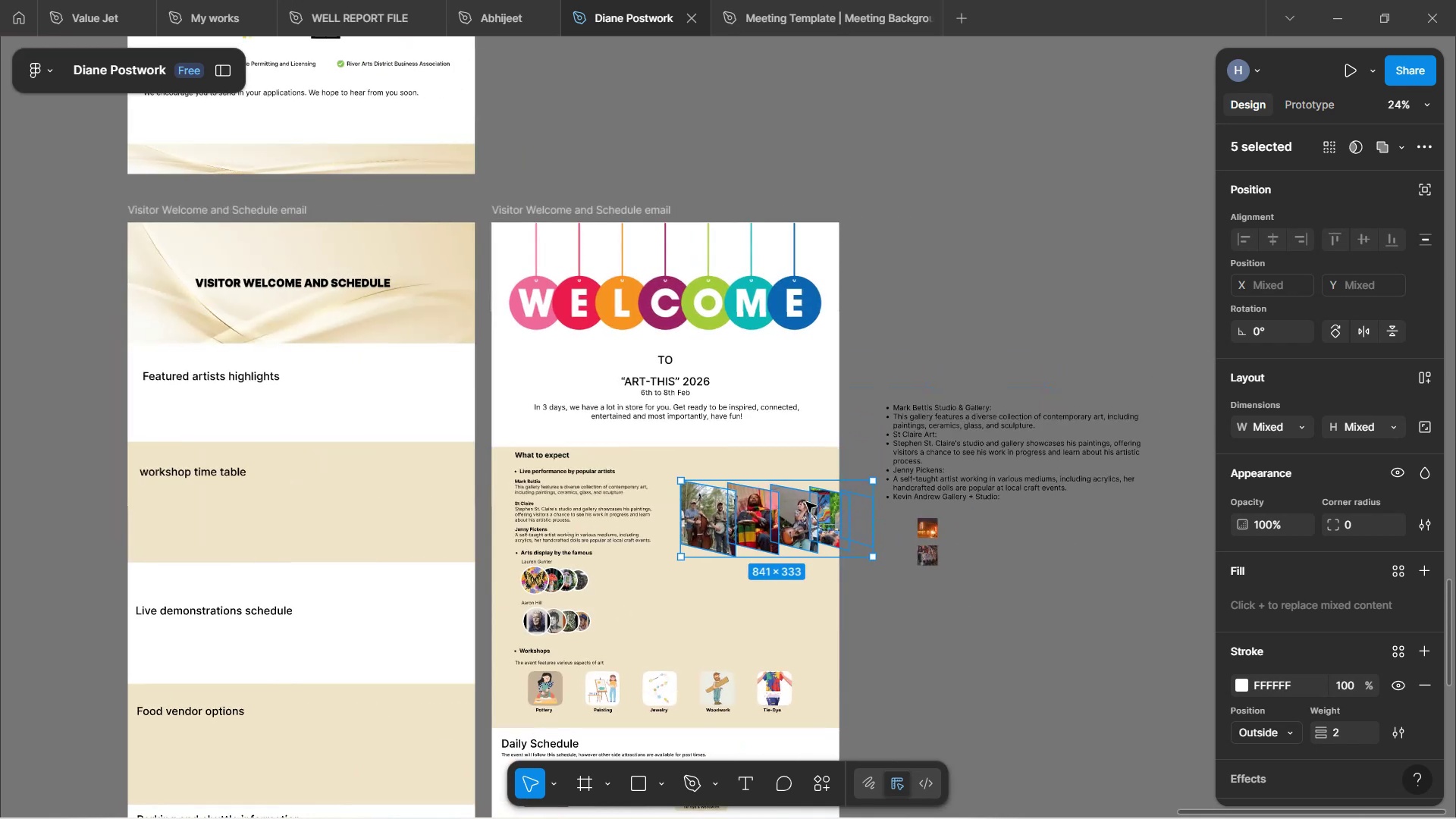 
left_click_drag(start_coordinate=[805, 532], to_coordinate=[1113, 703])
 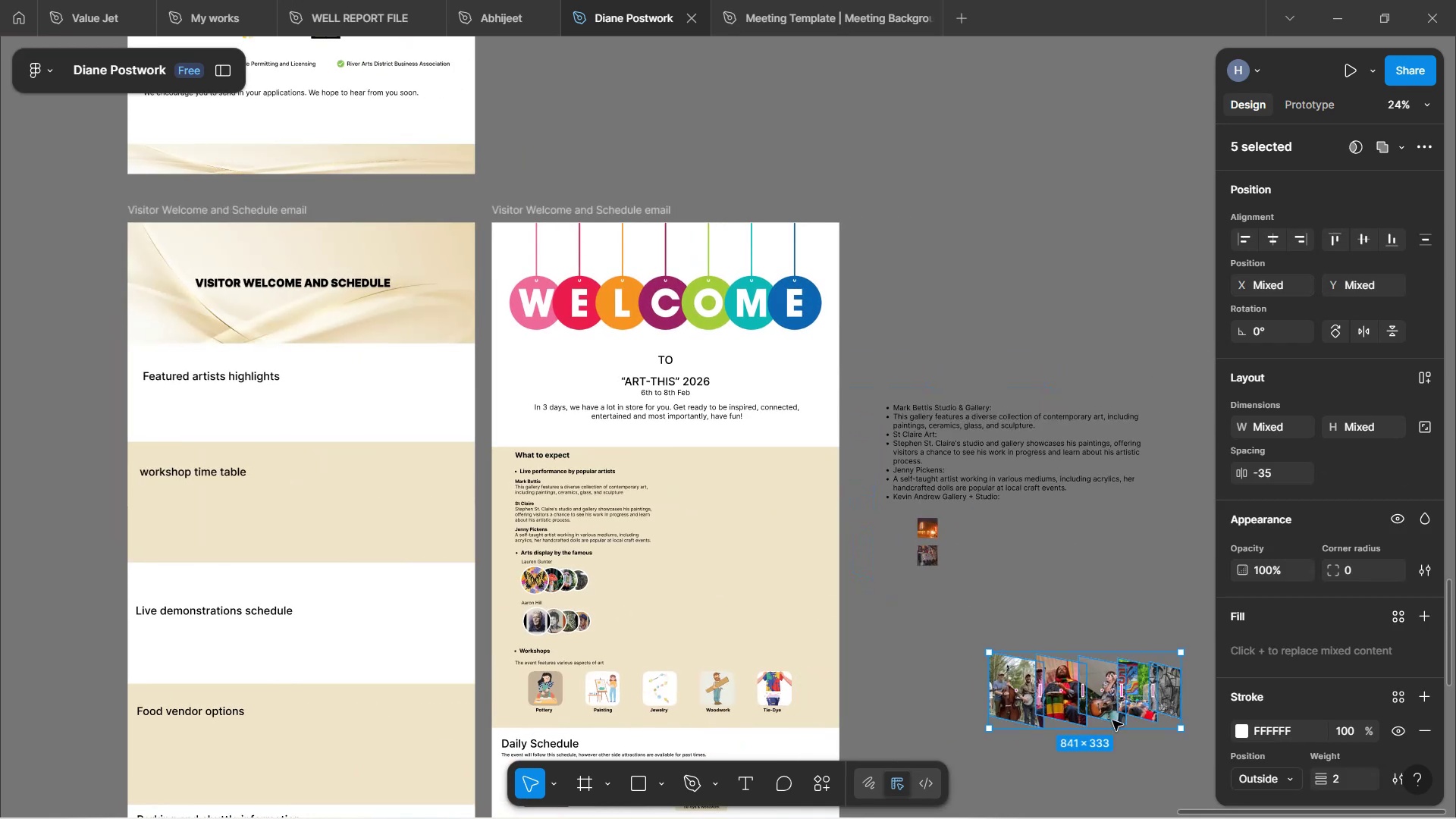 
left_click_drag(start_coordinate=[1108, 714], to_coordinate=[671, 579])
 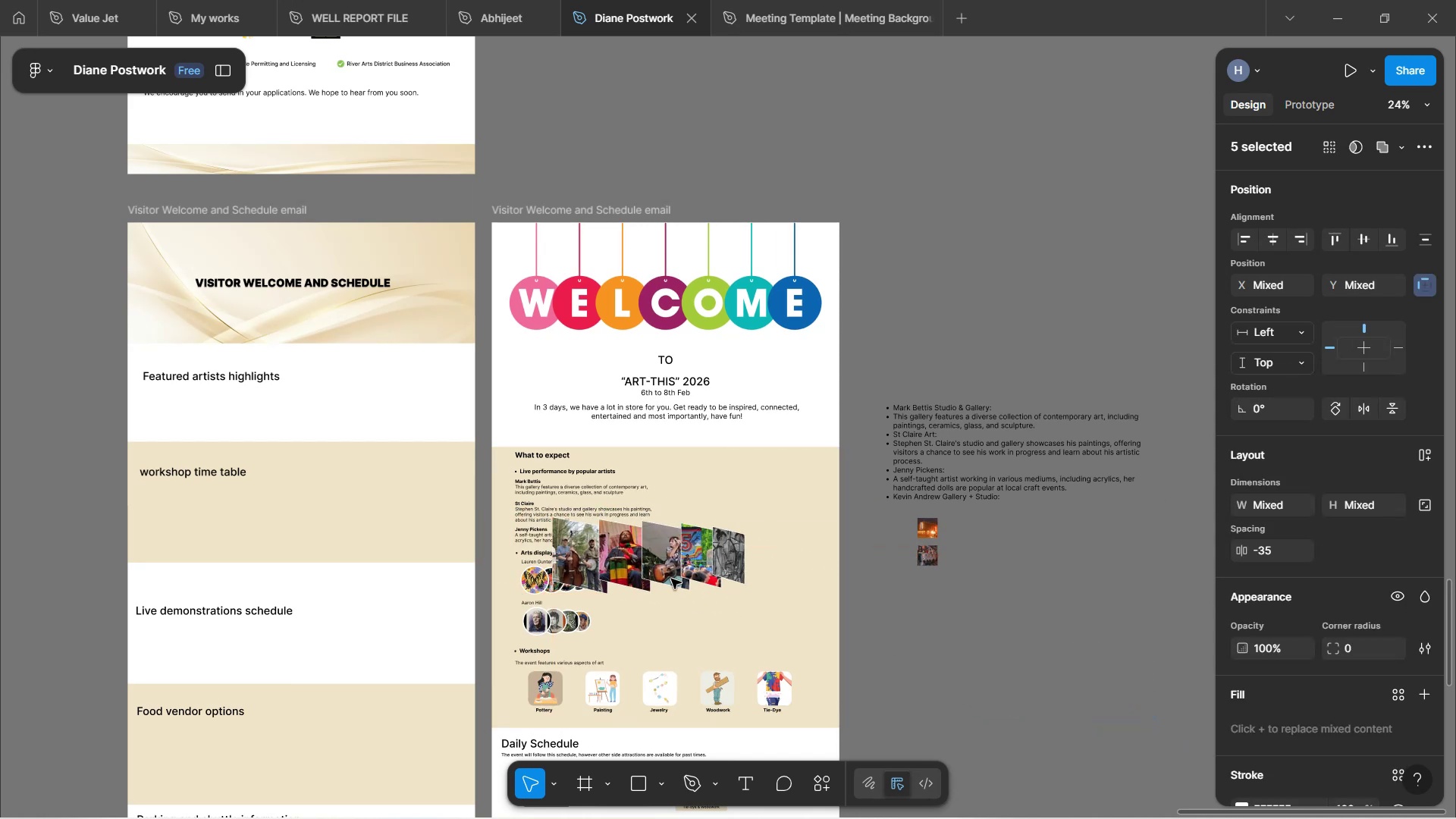 
hold_key(key=ControlLeft, duration=0.68)
scroll: coordinate [676, 579], scroll_direction: up, amount: 6.0
 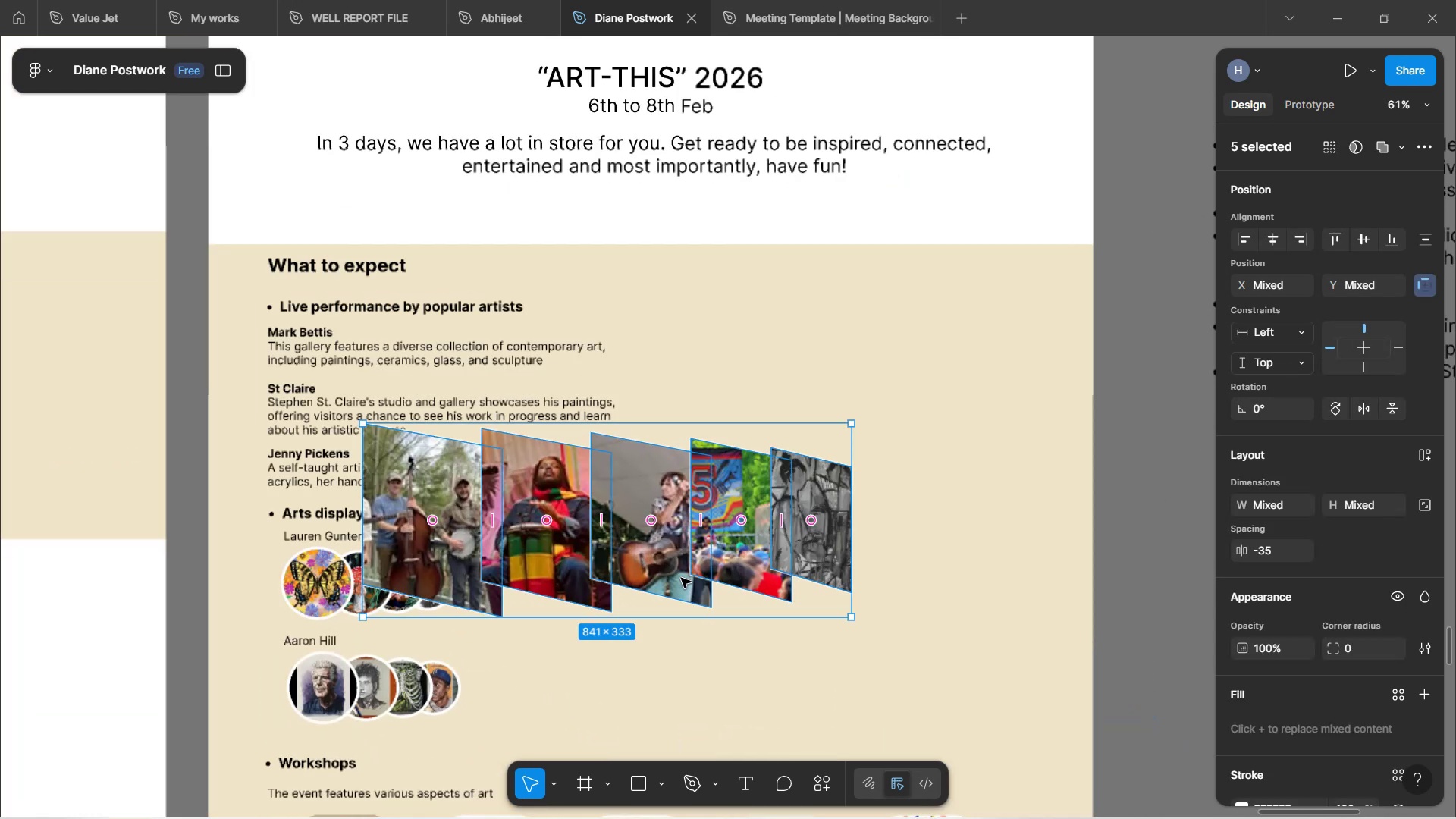 
left_click_drag(start_coordinate=[670, 572], to_coordinate=[793, 651])
 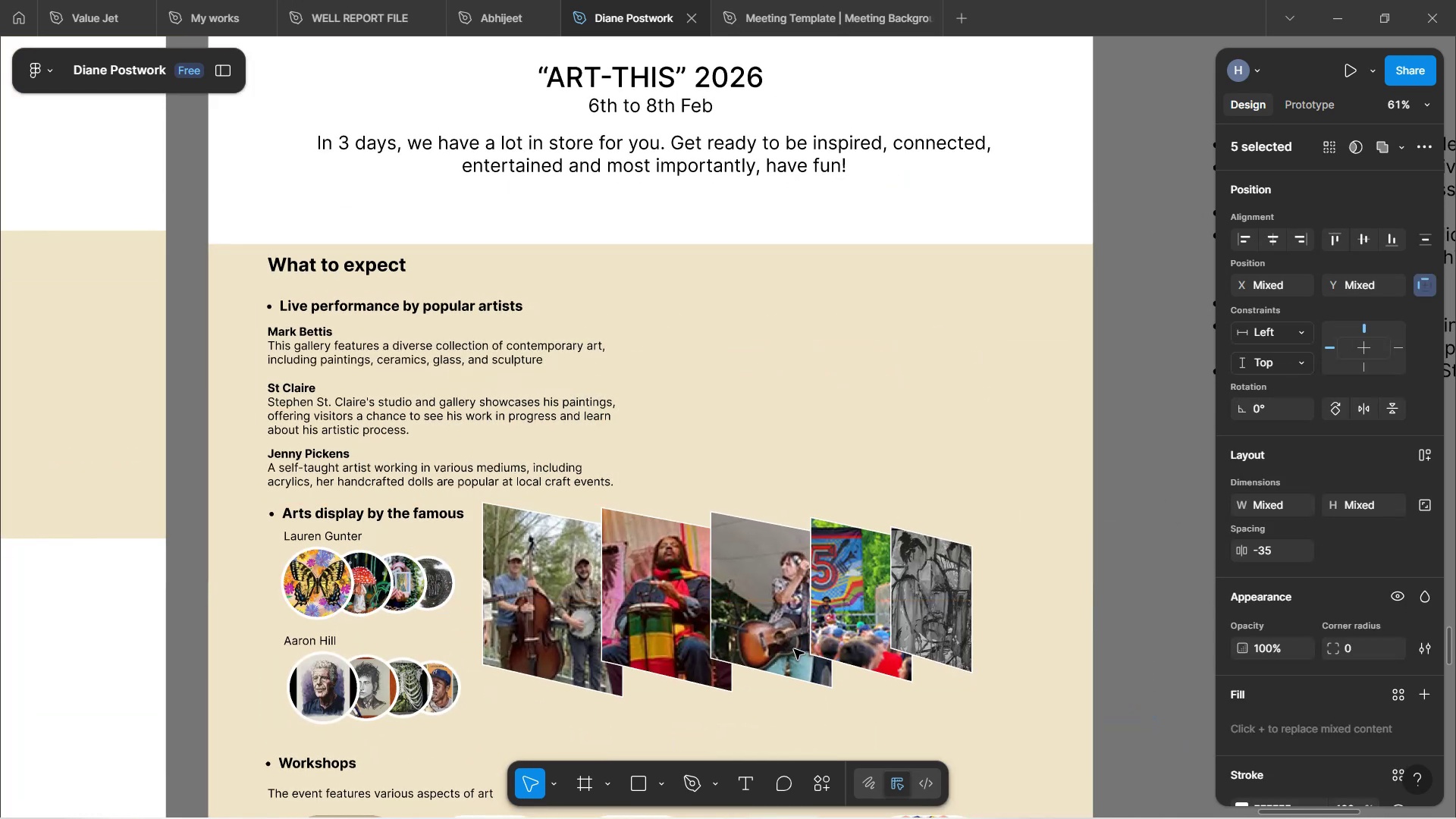 
key(Control+Z)
 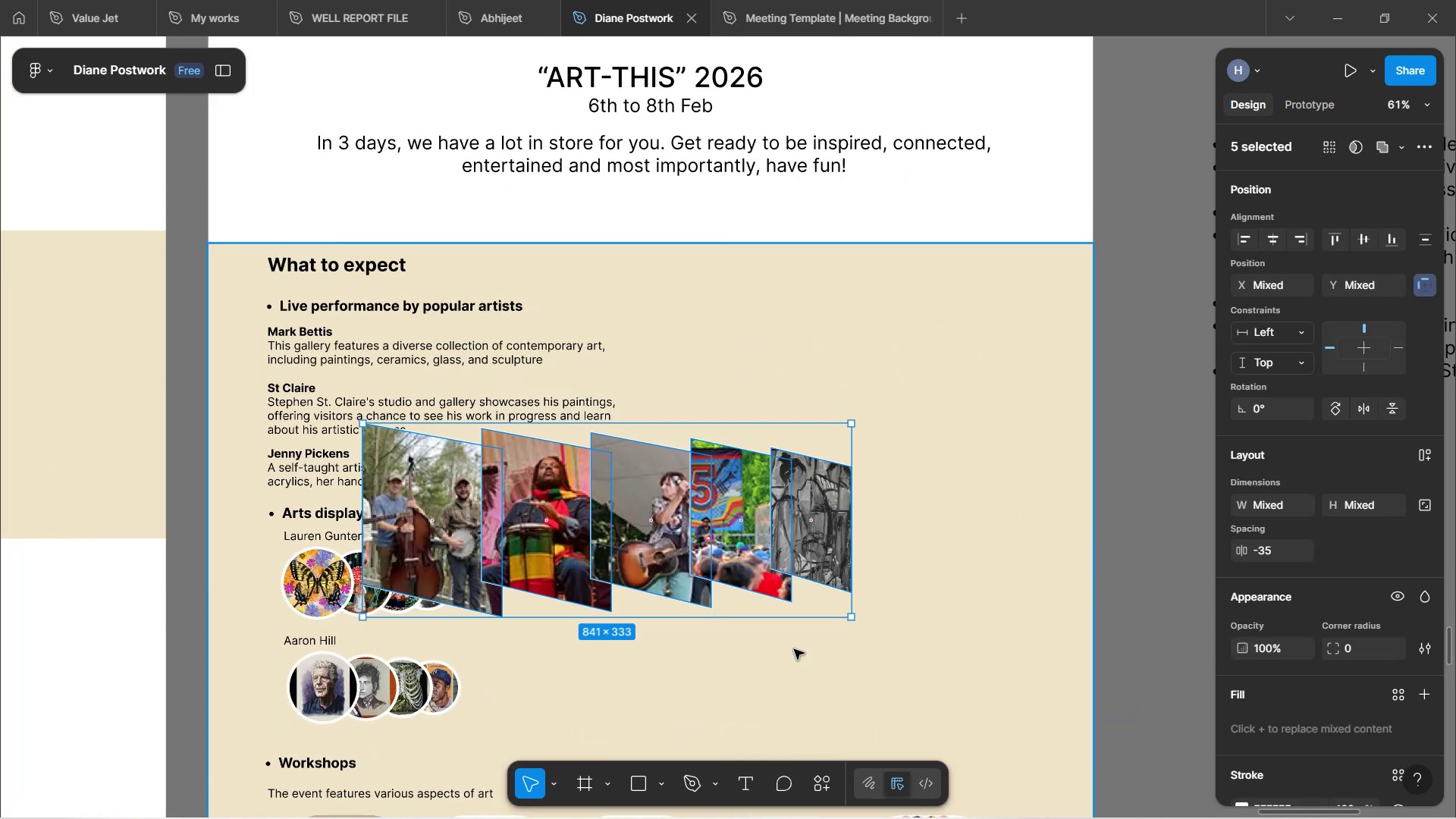 
key(Control+Z)
 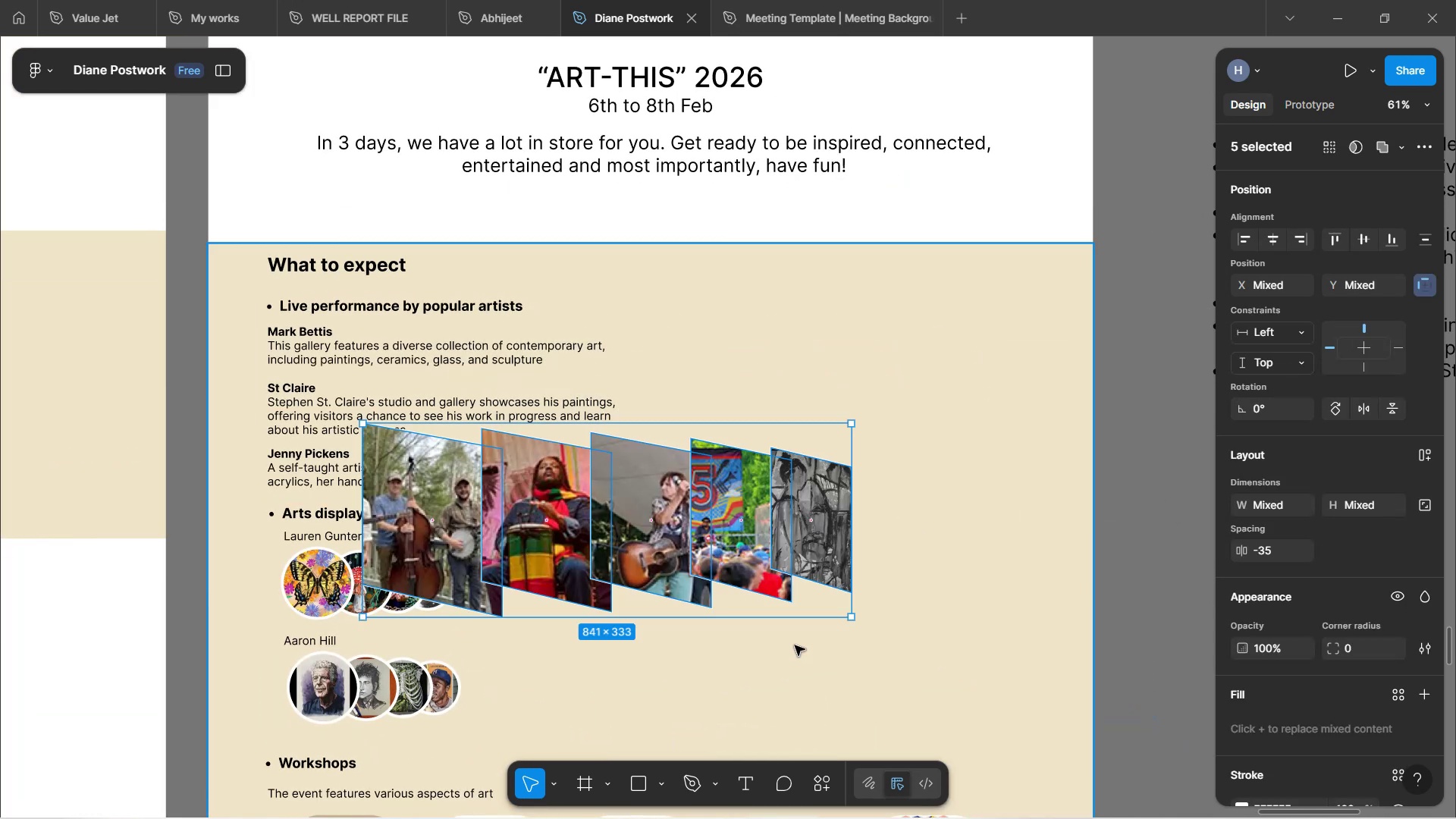 
key(Control+Z)
 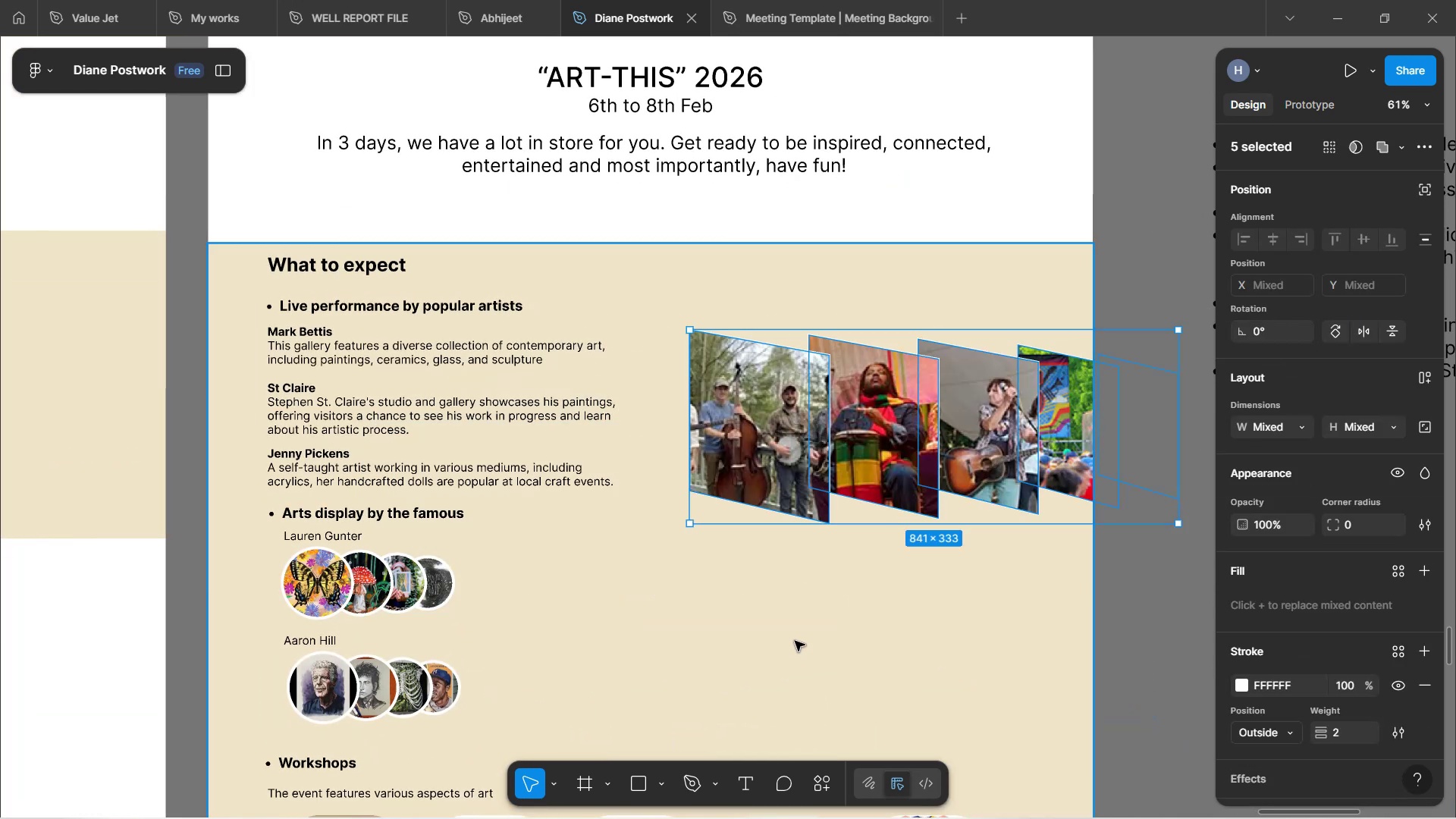 
key(Control+Z)
 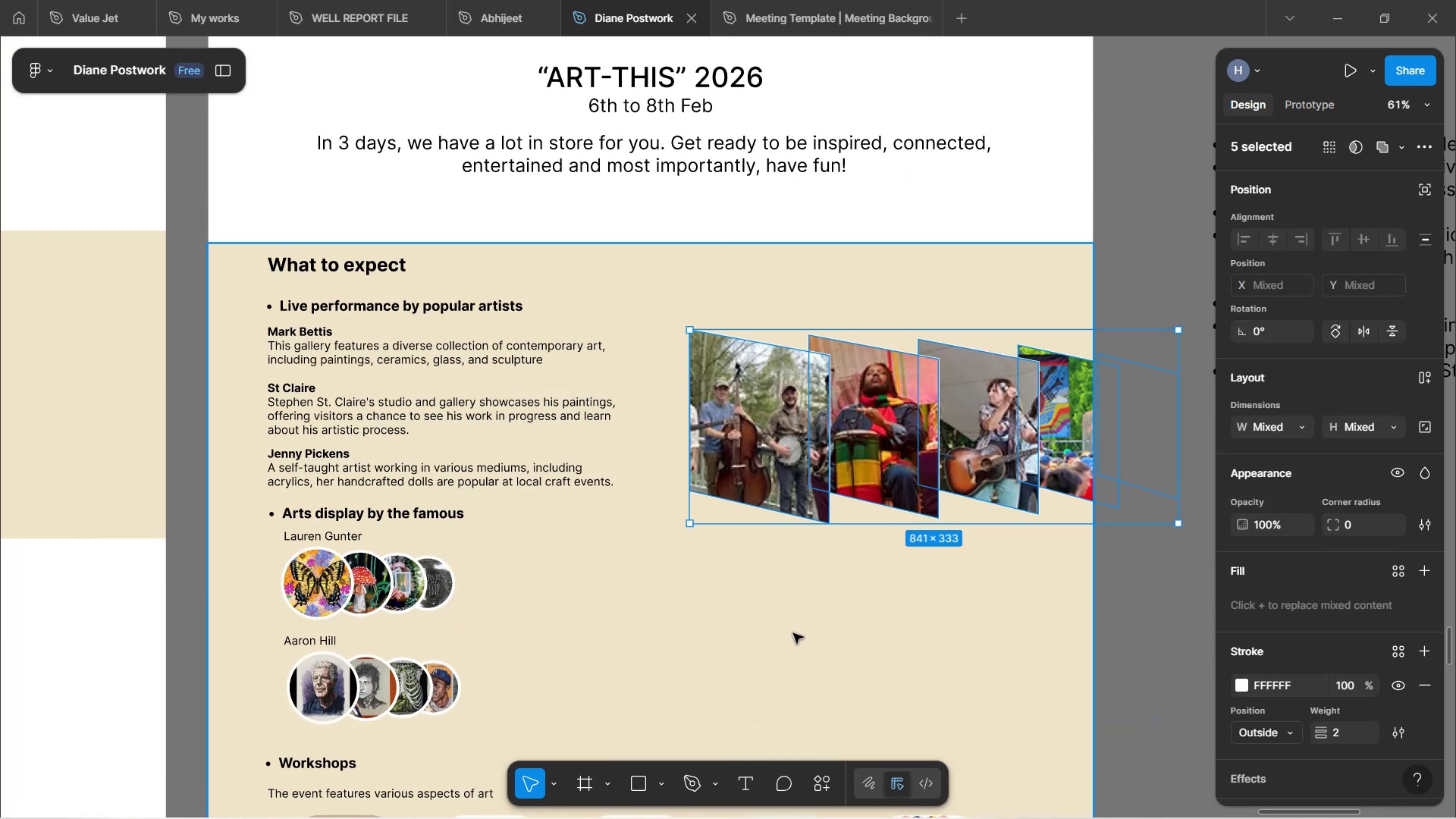 
key(Control+Z)
 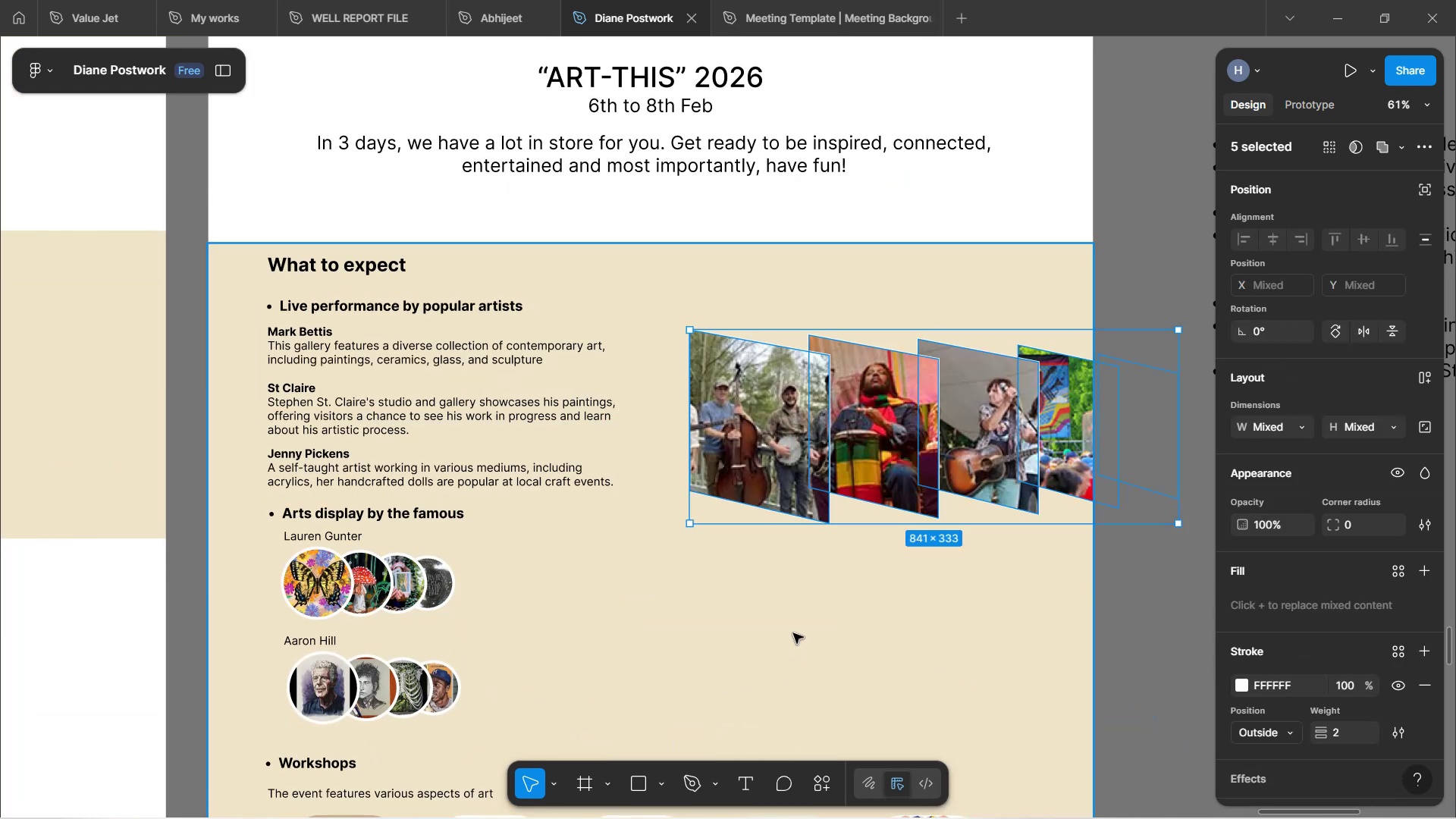 
key(Control+Z)
 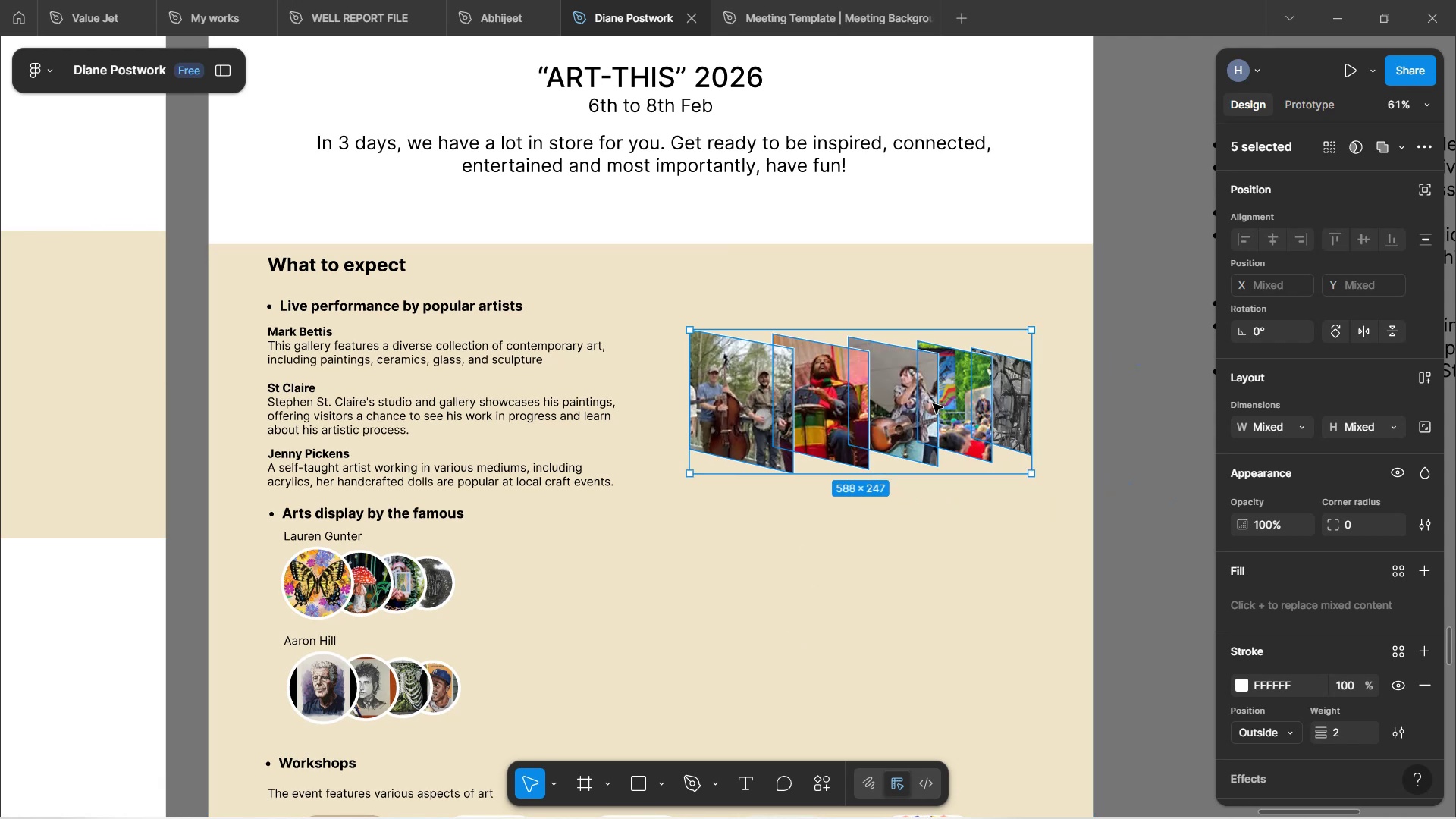 
left_click([1109, 516])
 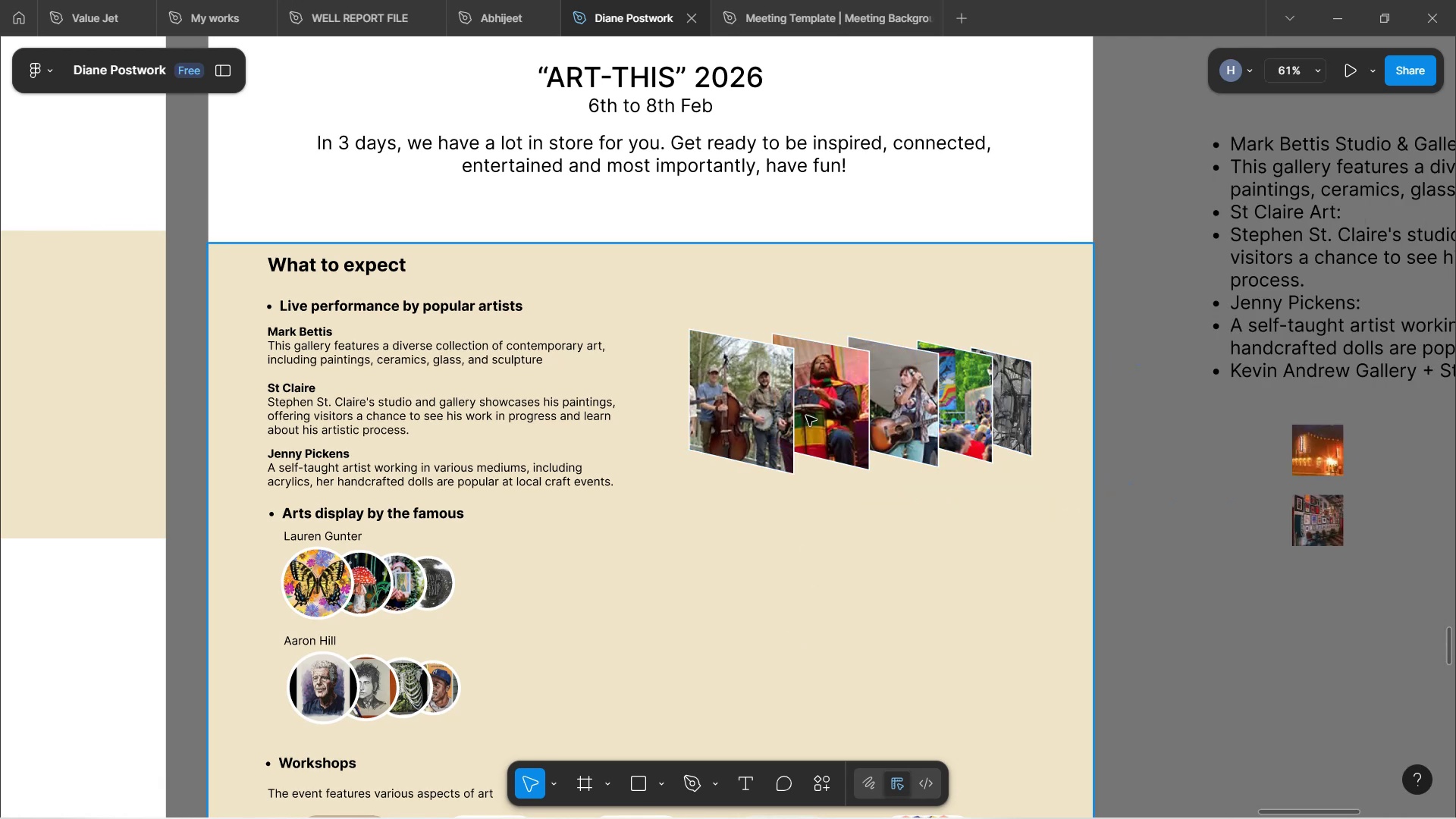 
double_click([806, 416])
 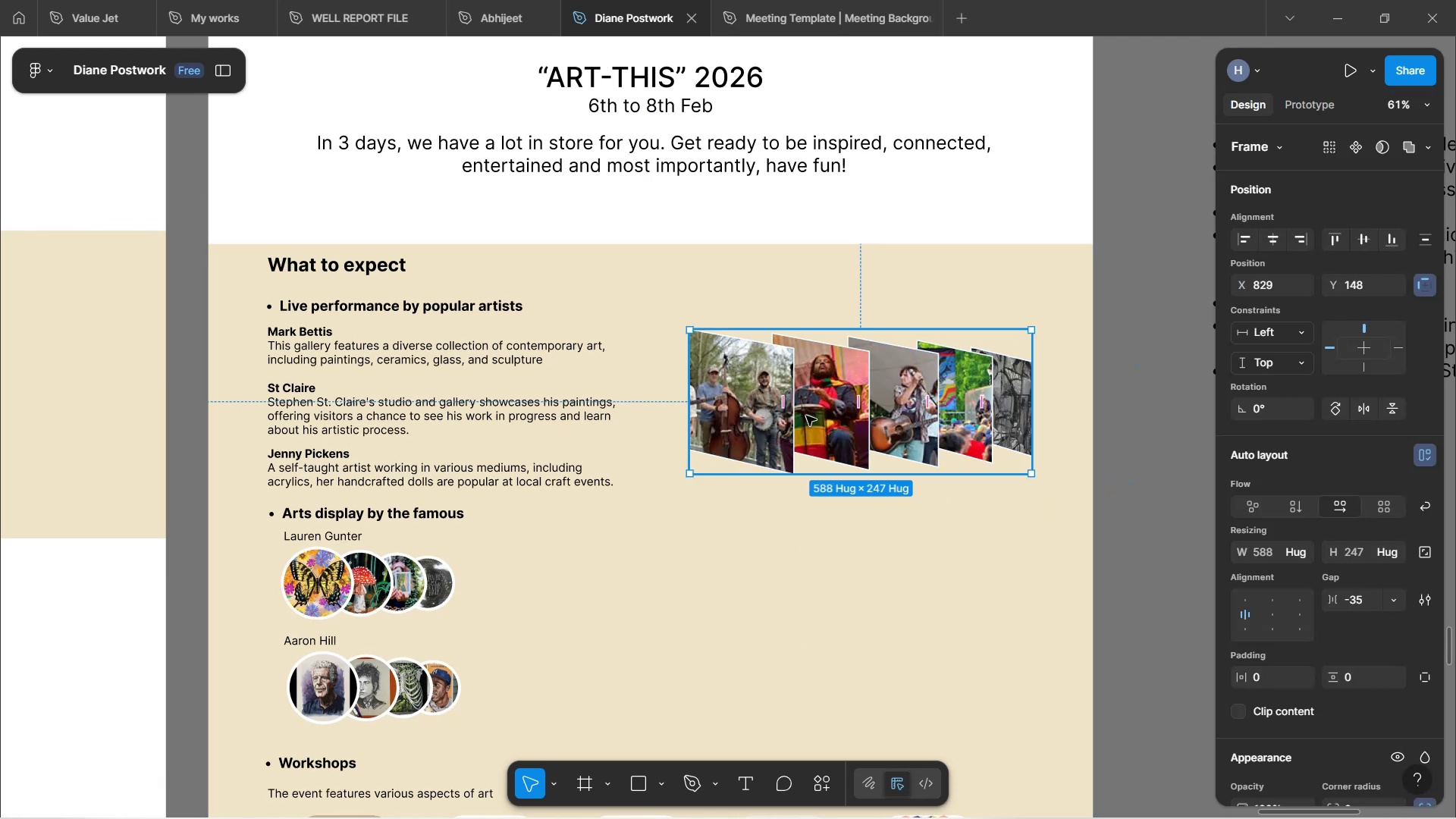 
hold_key(key=ControlLeft, duration=0.57)
 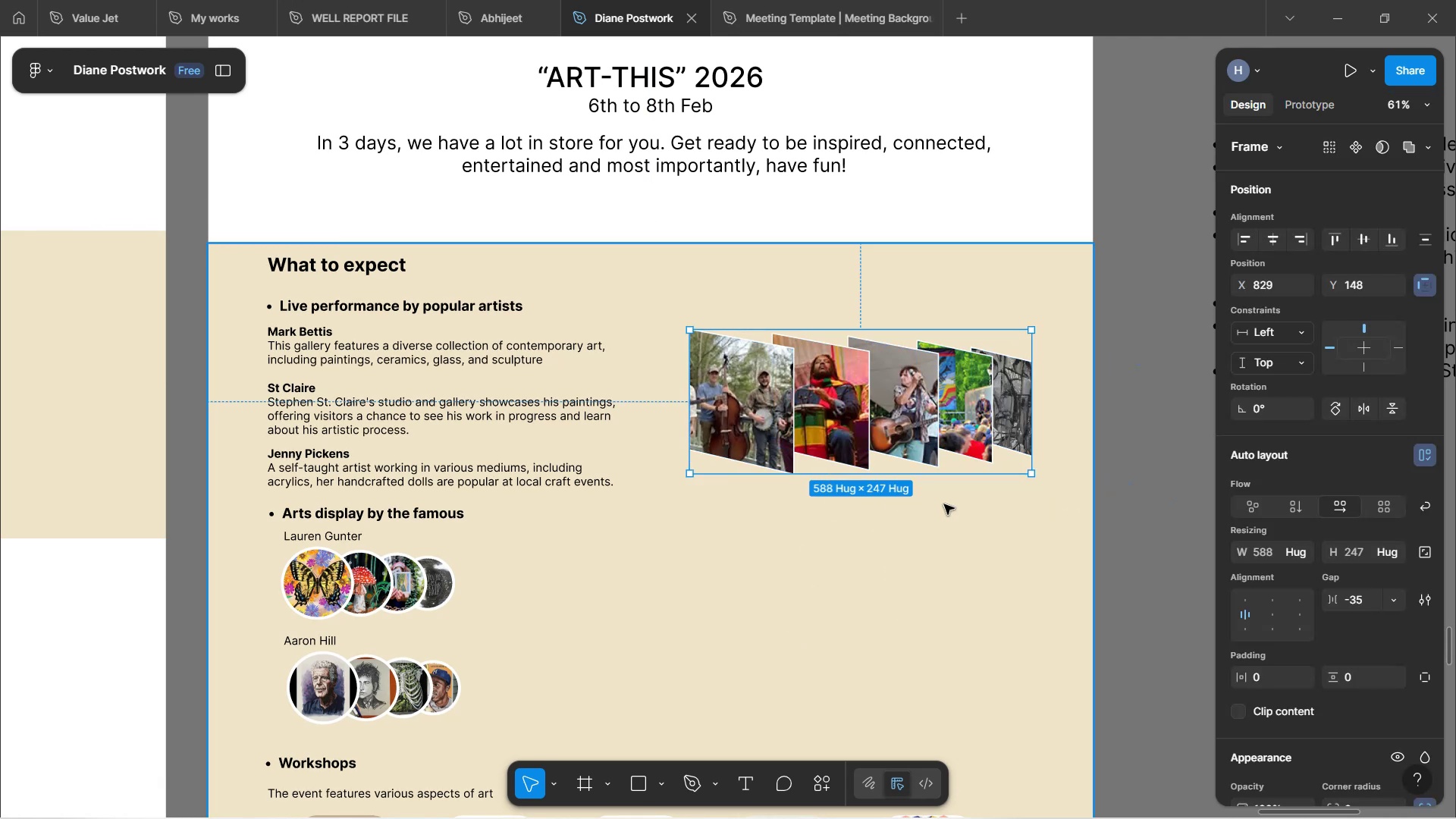 
double_click([944, 504])
 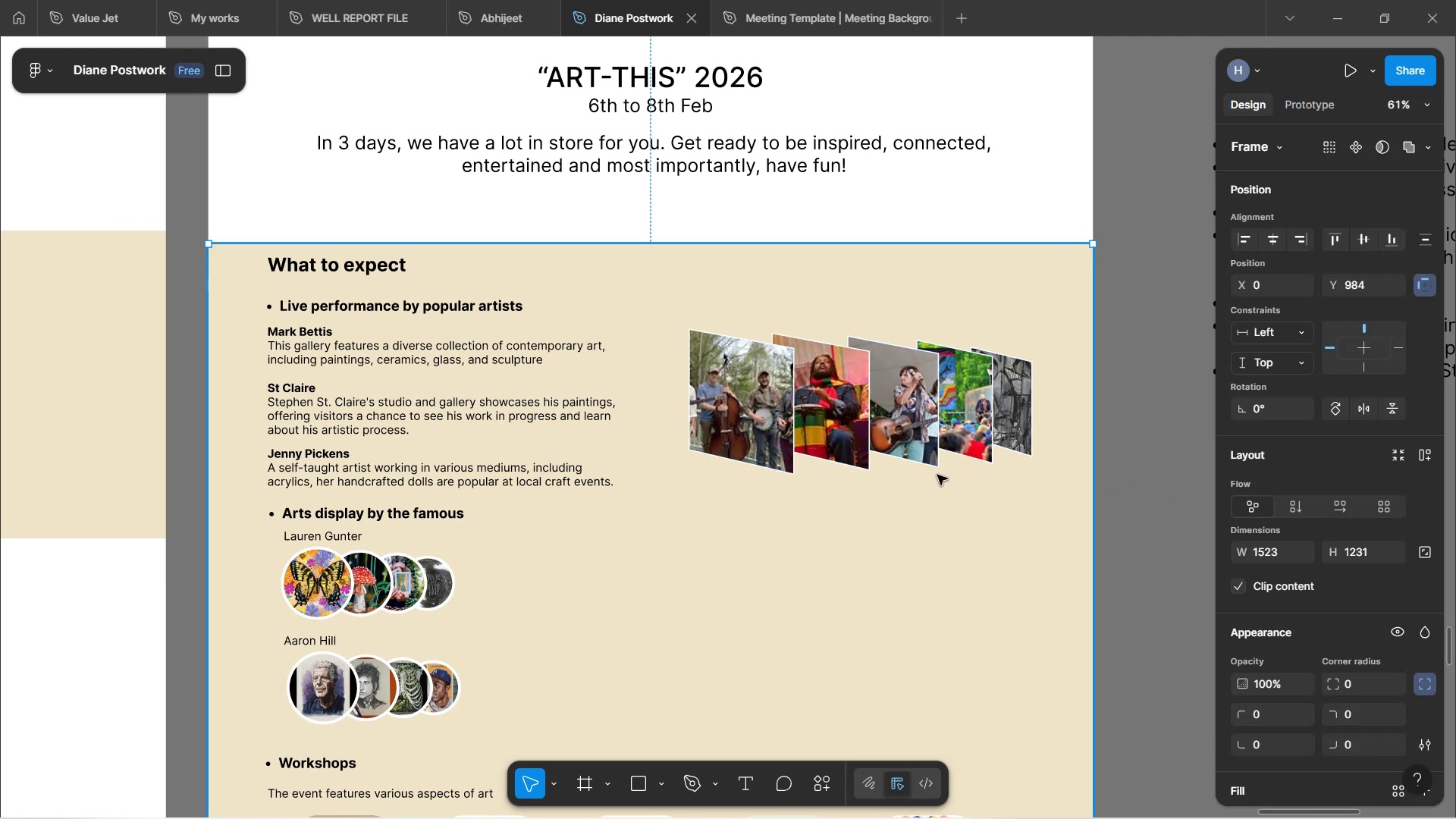 
triple_click([937, 475])
 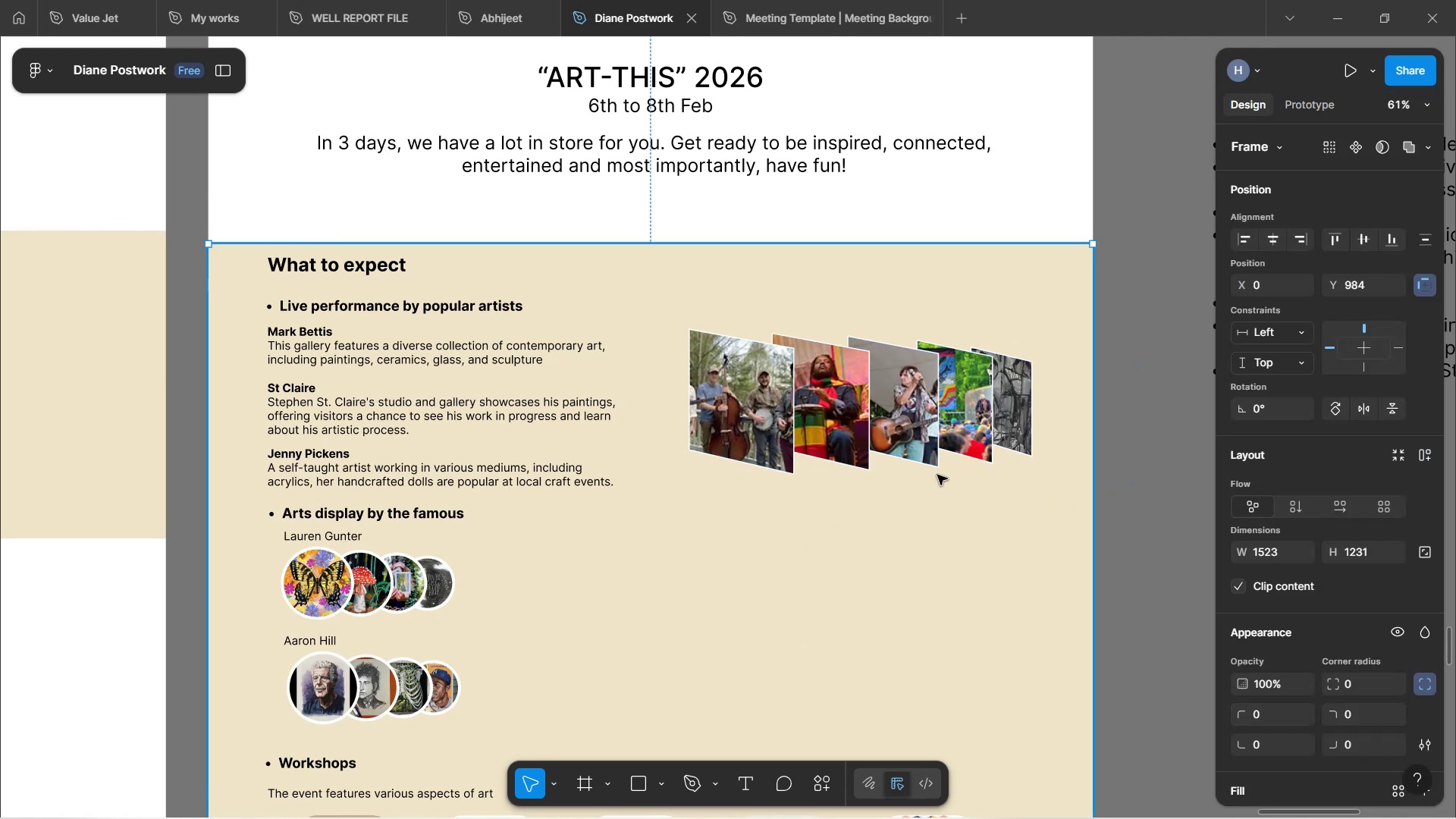 
triple_click([937, 475])
 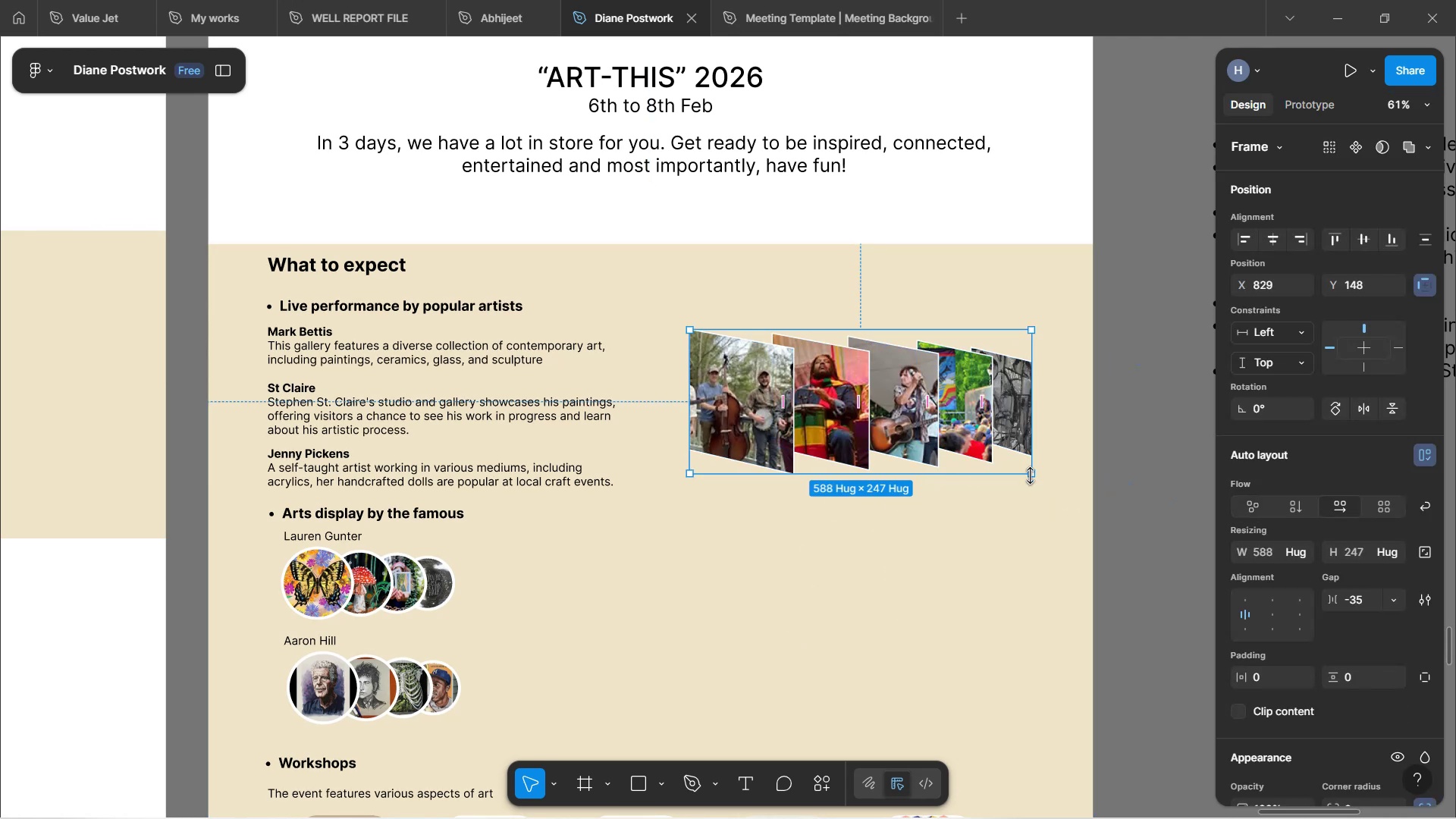 
left_click_drag(start_coordinate=[1030, 475], to_coordinate=[902, 471])
 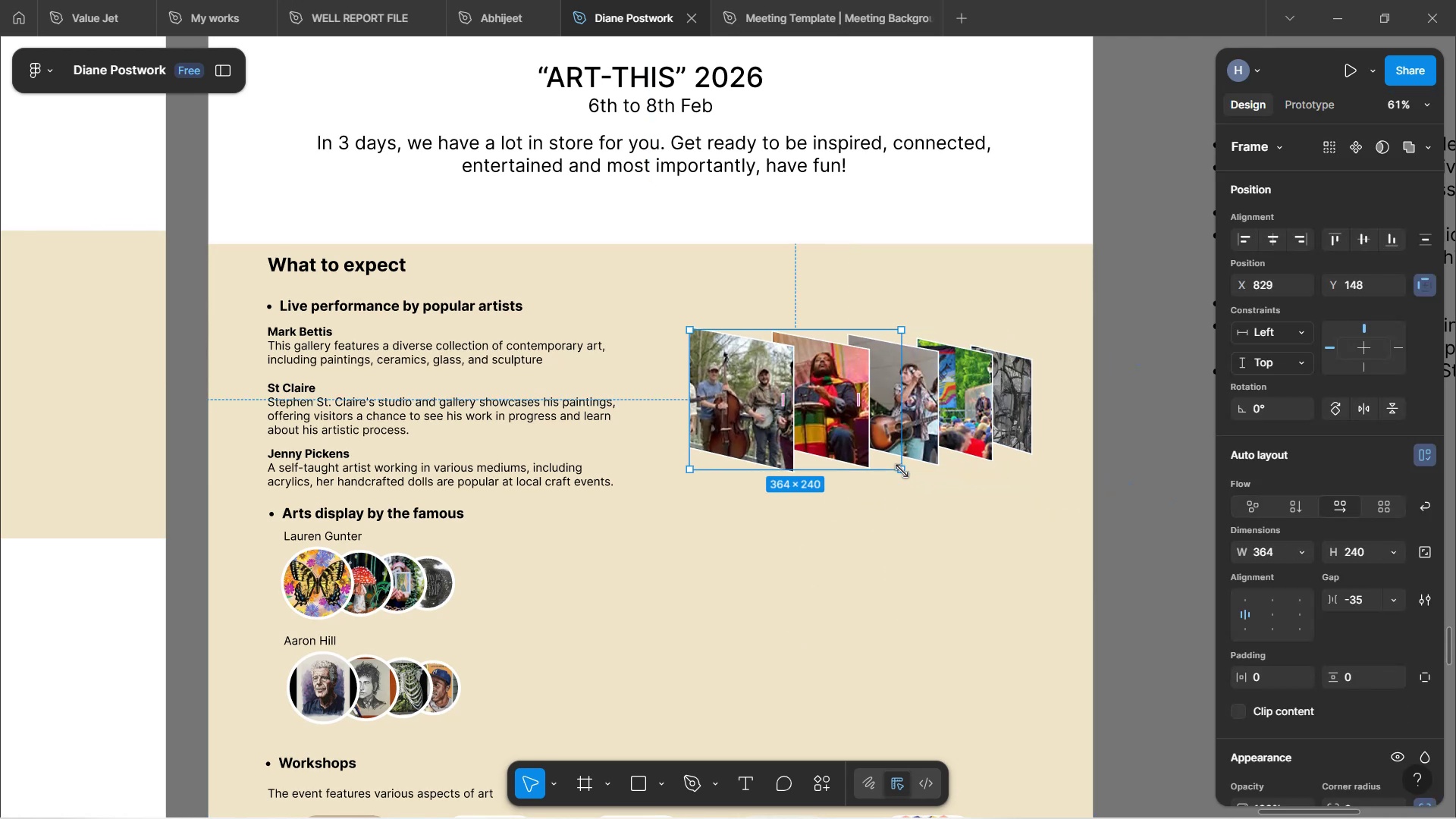 
key(Control+Z)
 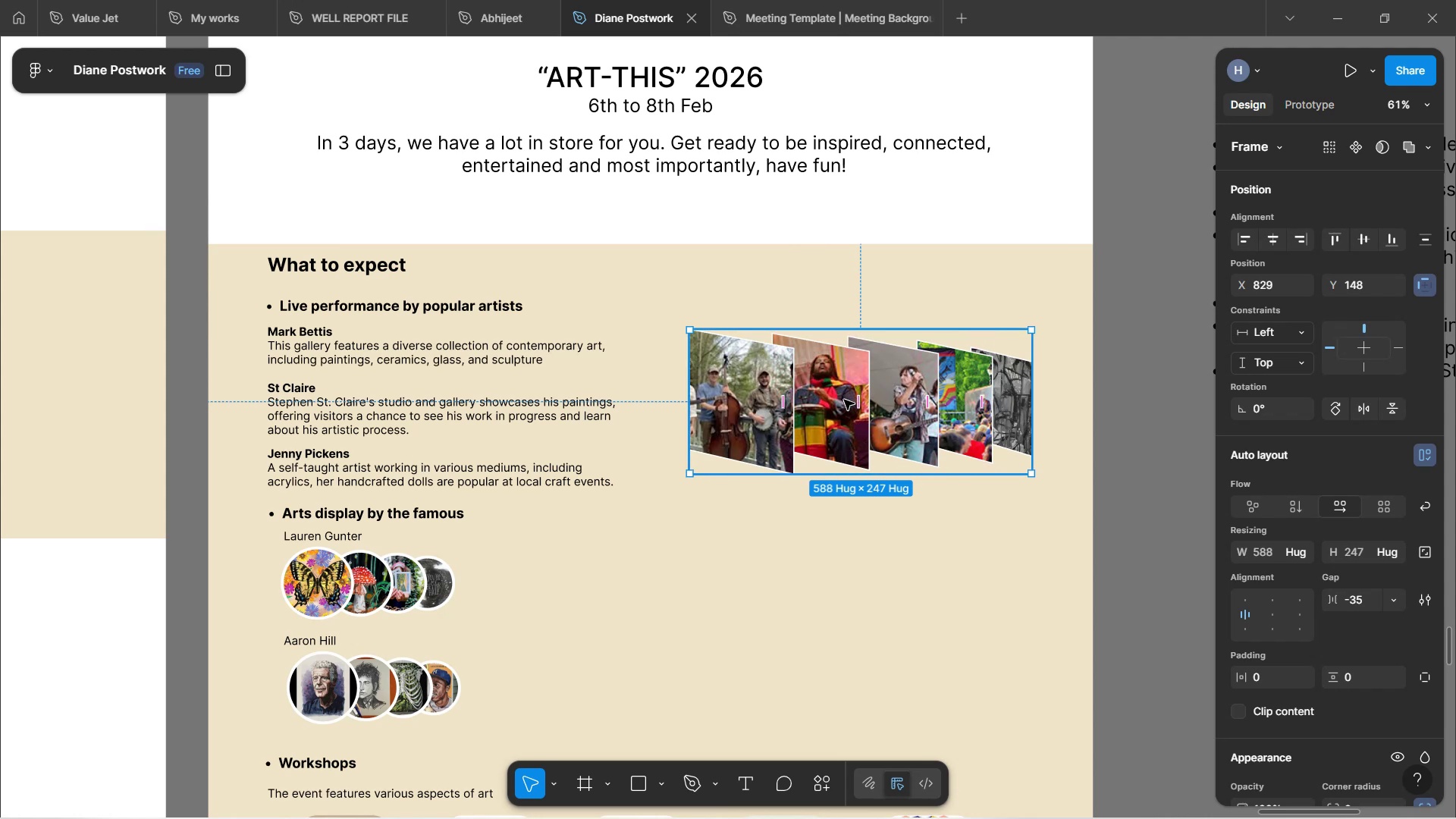 
wait(6.49)
 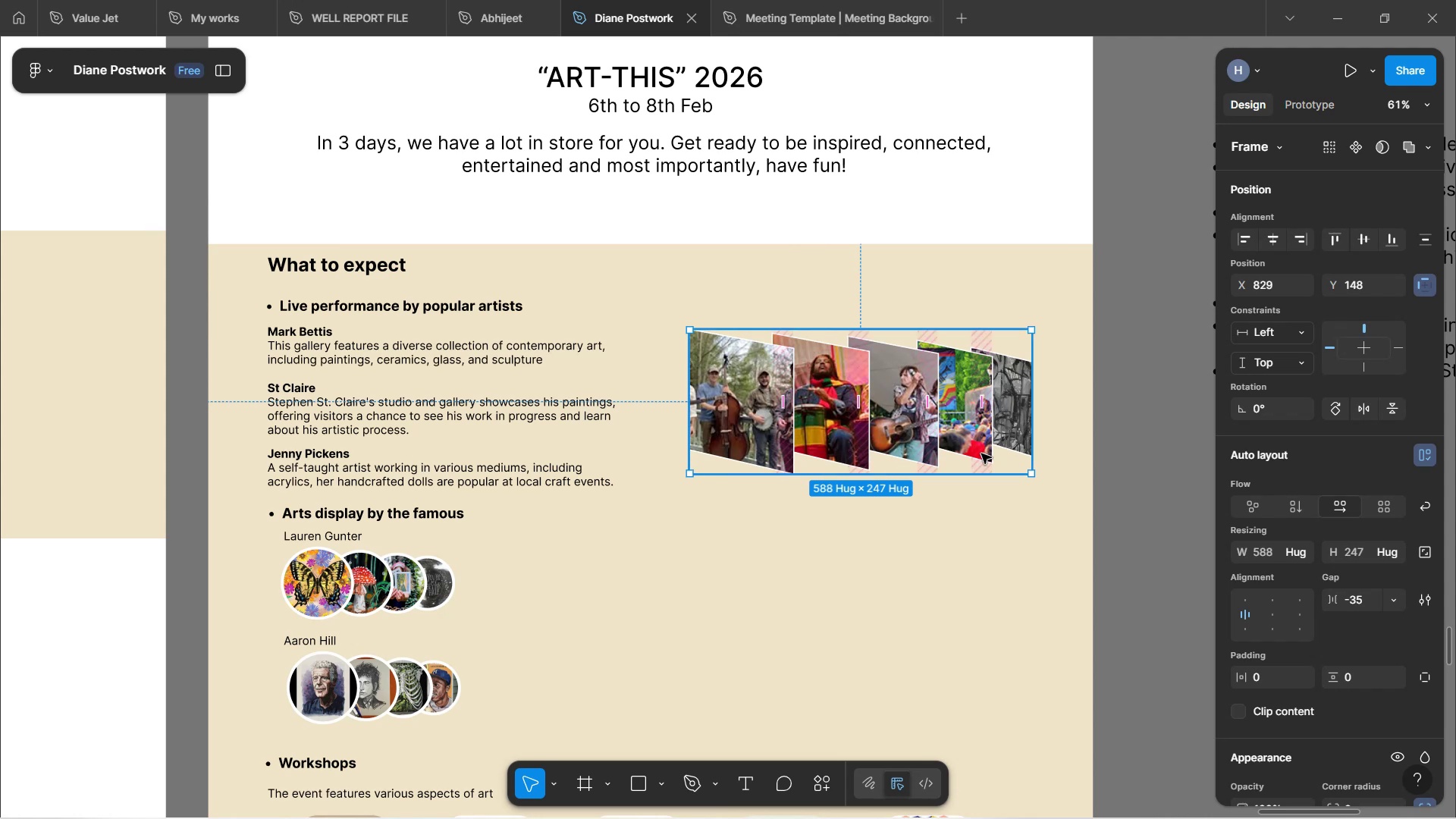 
left_click_drag(start_coordinate=[1028, 475], to_coordinate=[1141, 617])
 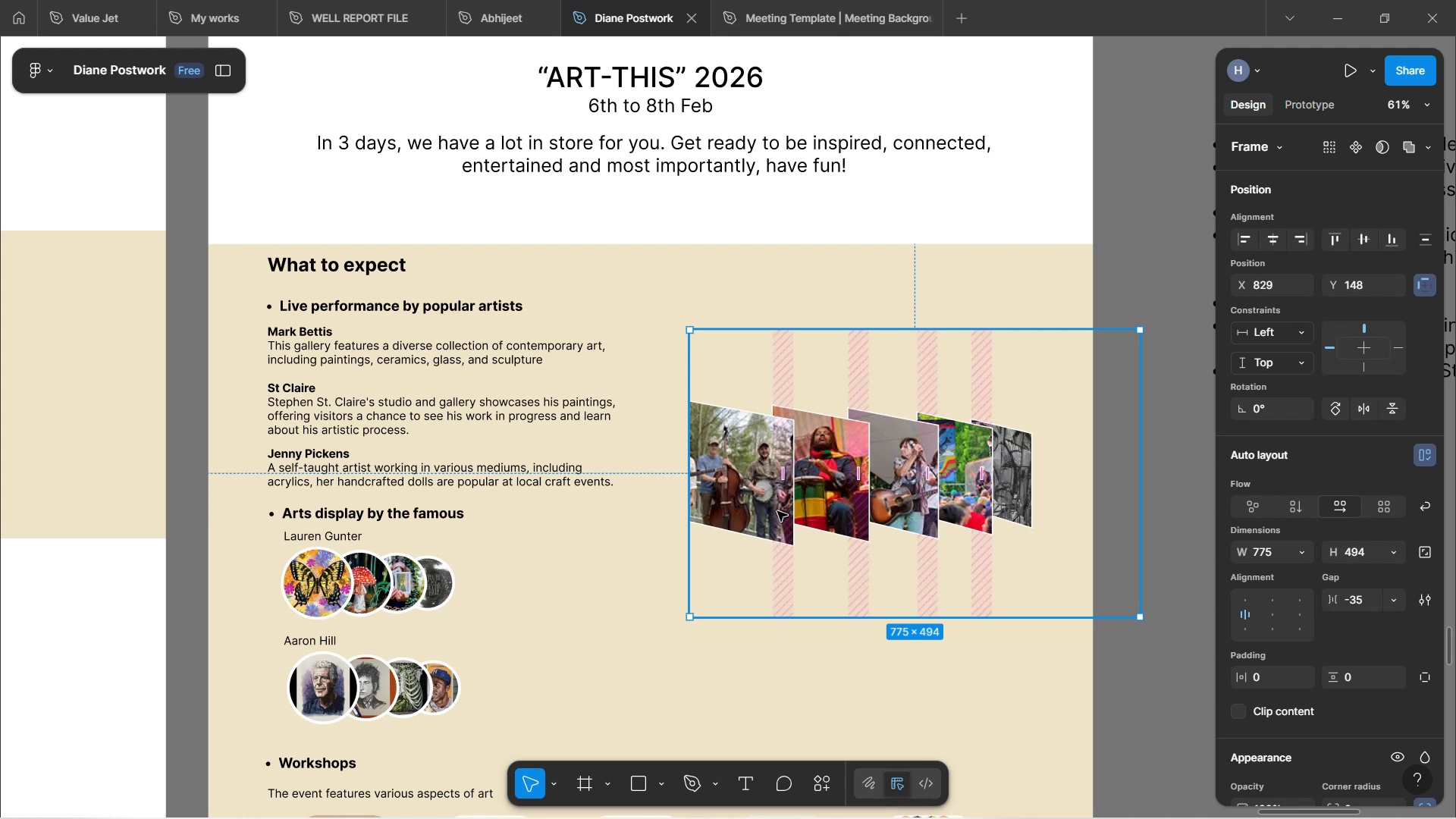 
double_click([777, 511])
 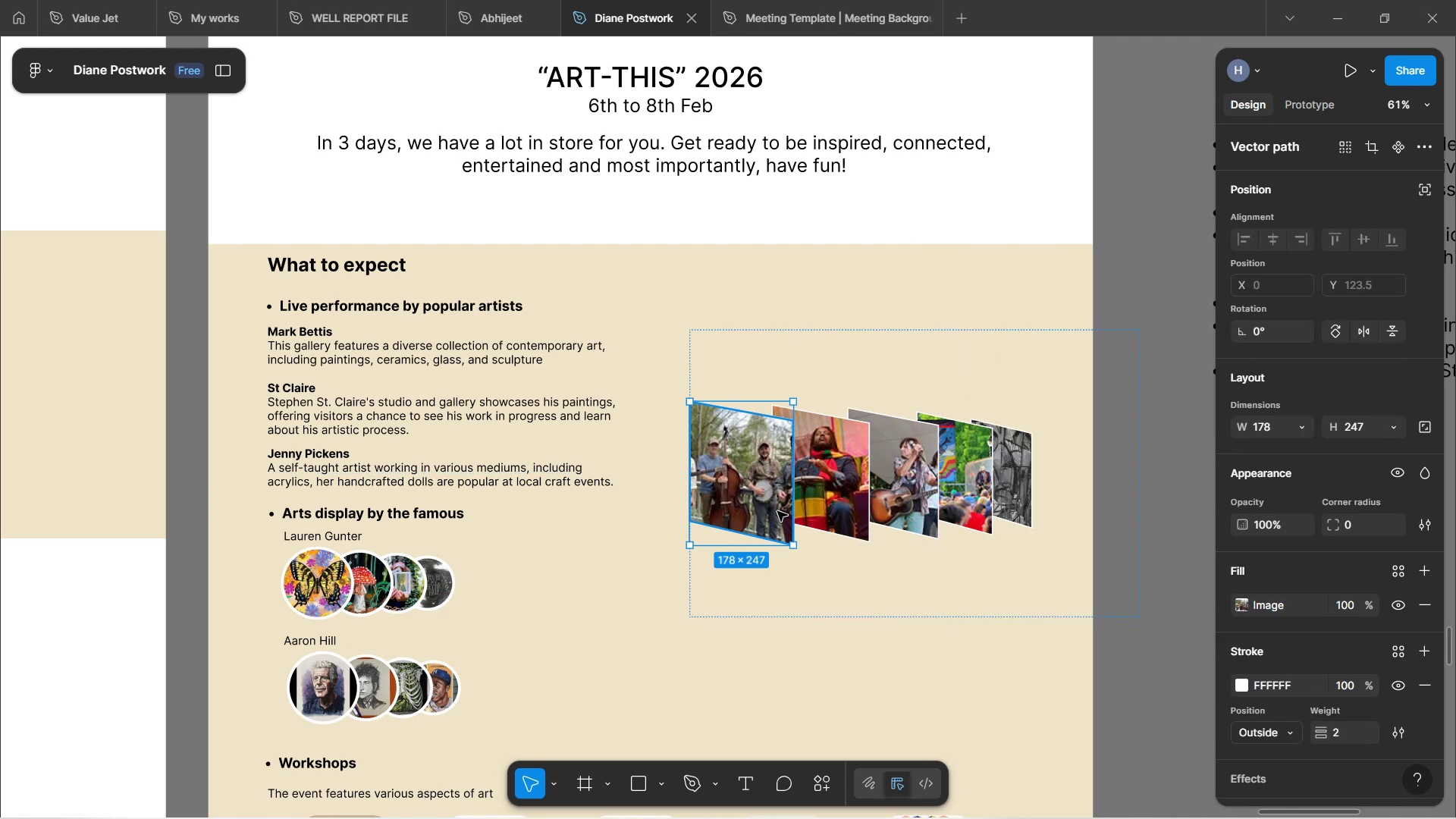 
hold_key(key=ShiftLeft, duration=1.54)
left_click_drag(start_coordinate=[836, 519], to_coordinate=[840, 519])
 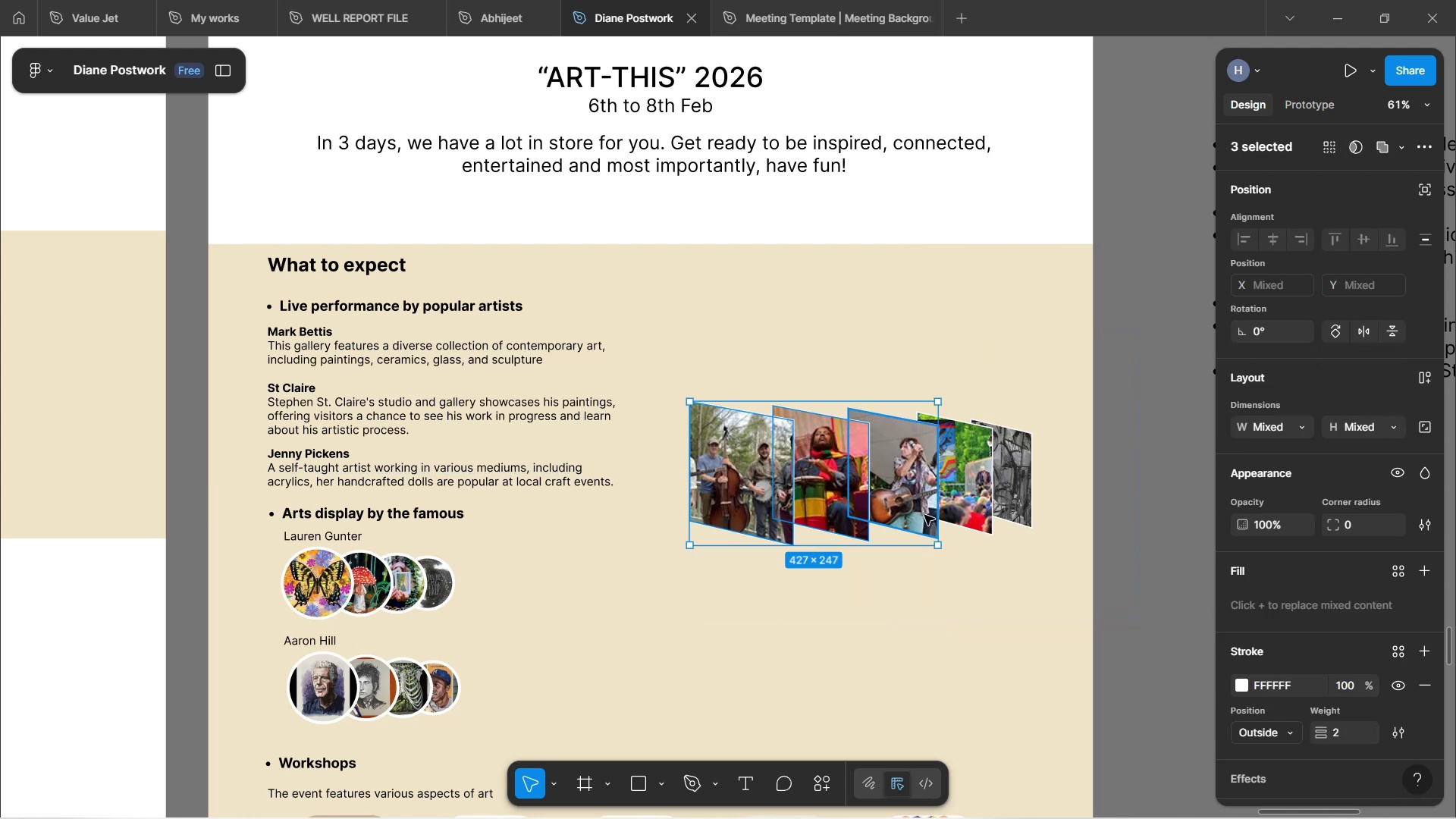 
hold_key(key=ShiftLeft, duration=1.51)
left_click([952, 508])
 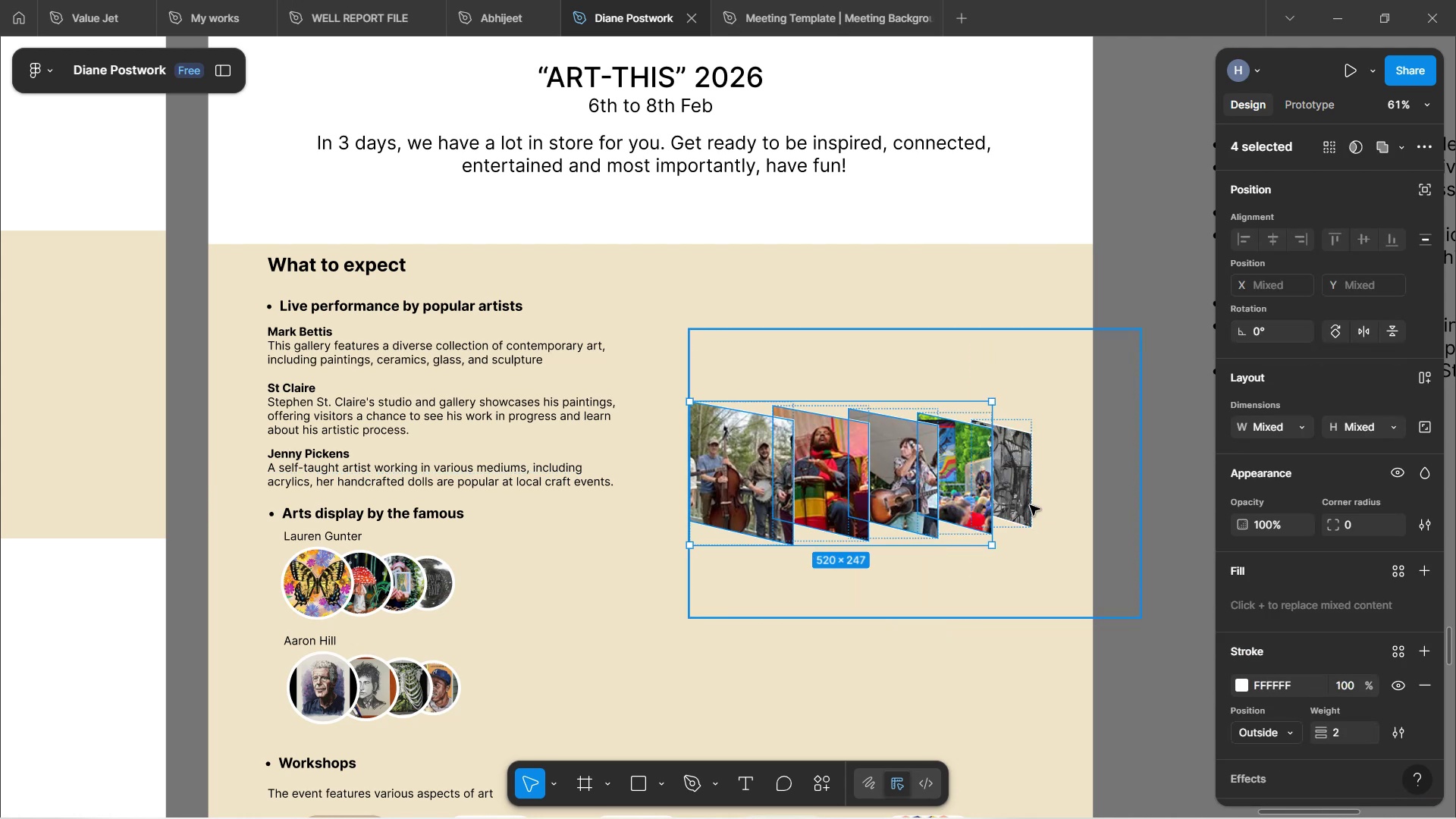 
hold_key(key=ShiftLeft, duration=1.5)
left_click([1026, 505])
 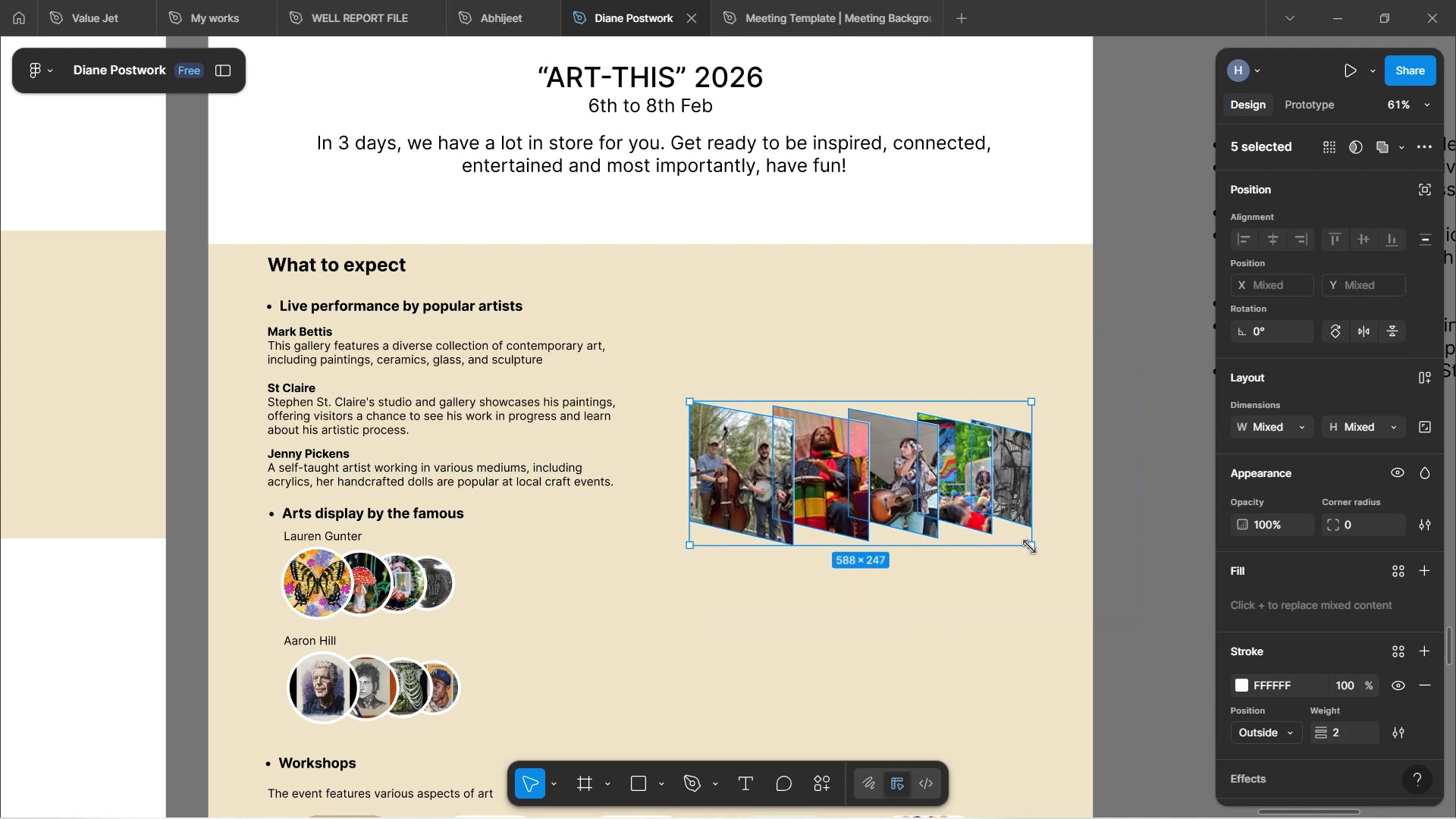 
left_click_drag(start_coordinate=[1029, 541], to_coordinate=[1059, 570])
 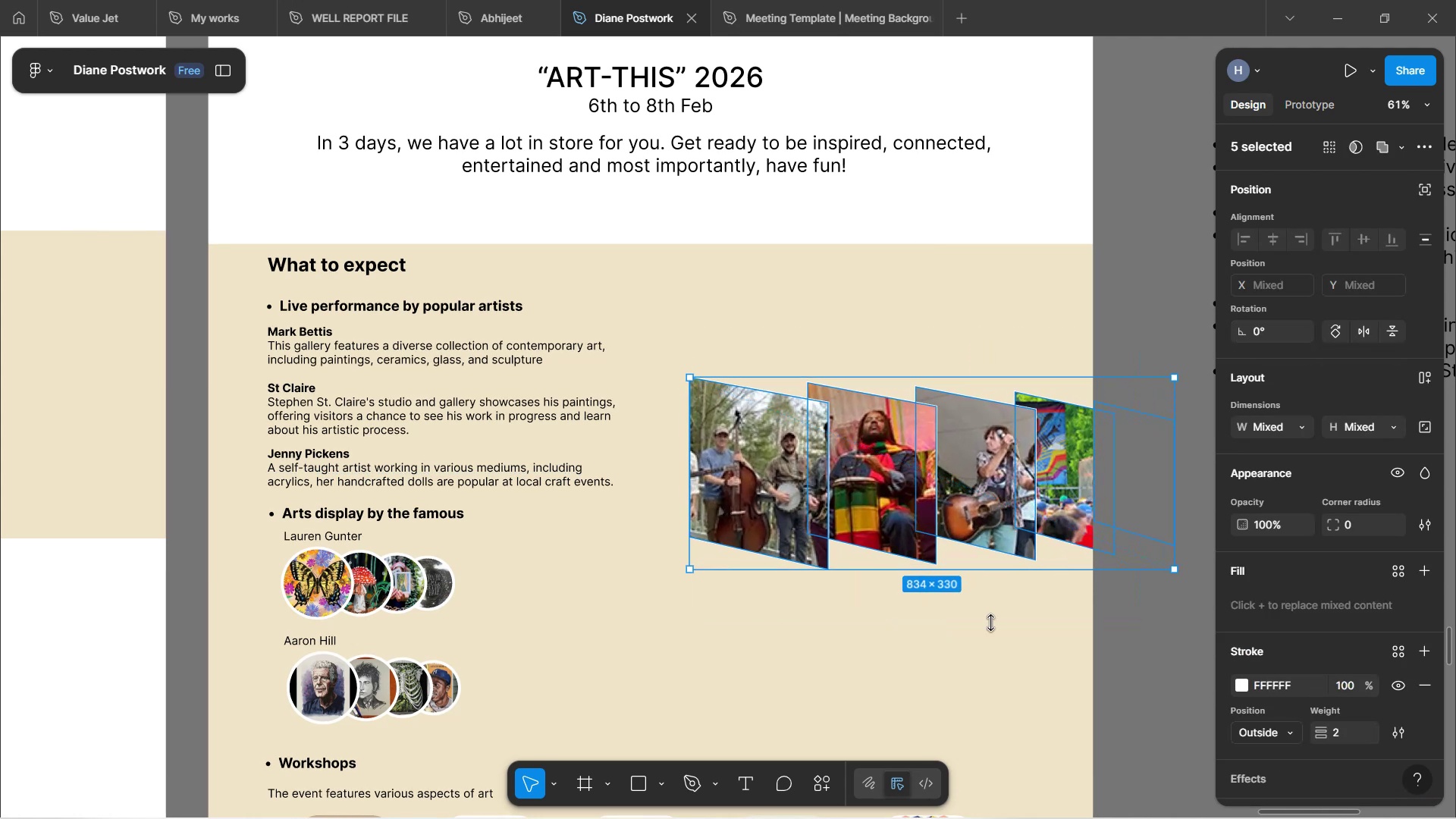 
hold_key(key=ShiftLeft, duration=1.19)
 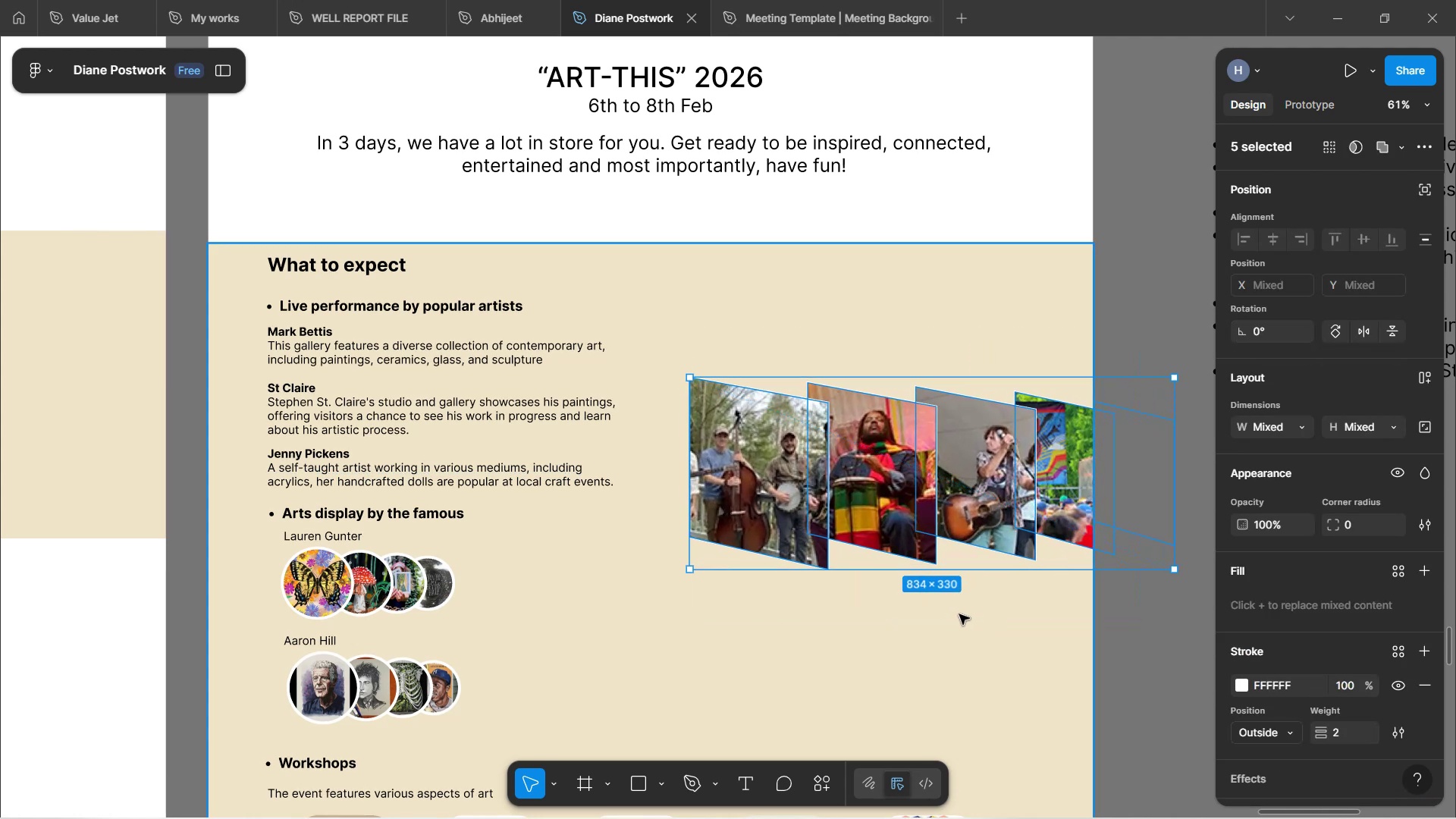 
left_click([959, 607])
 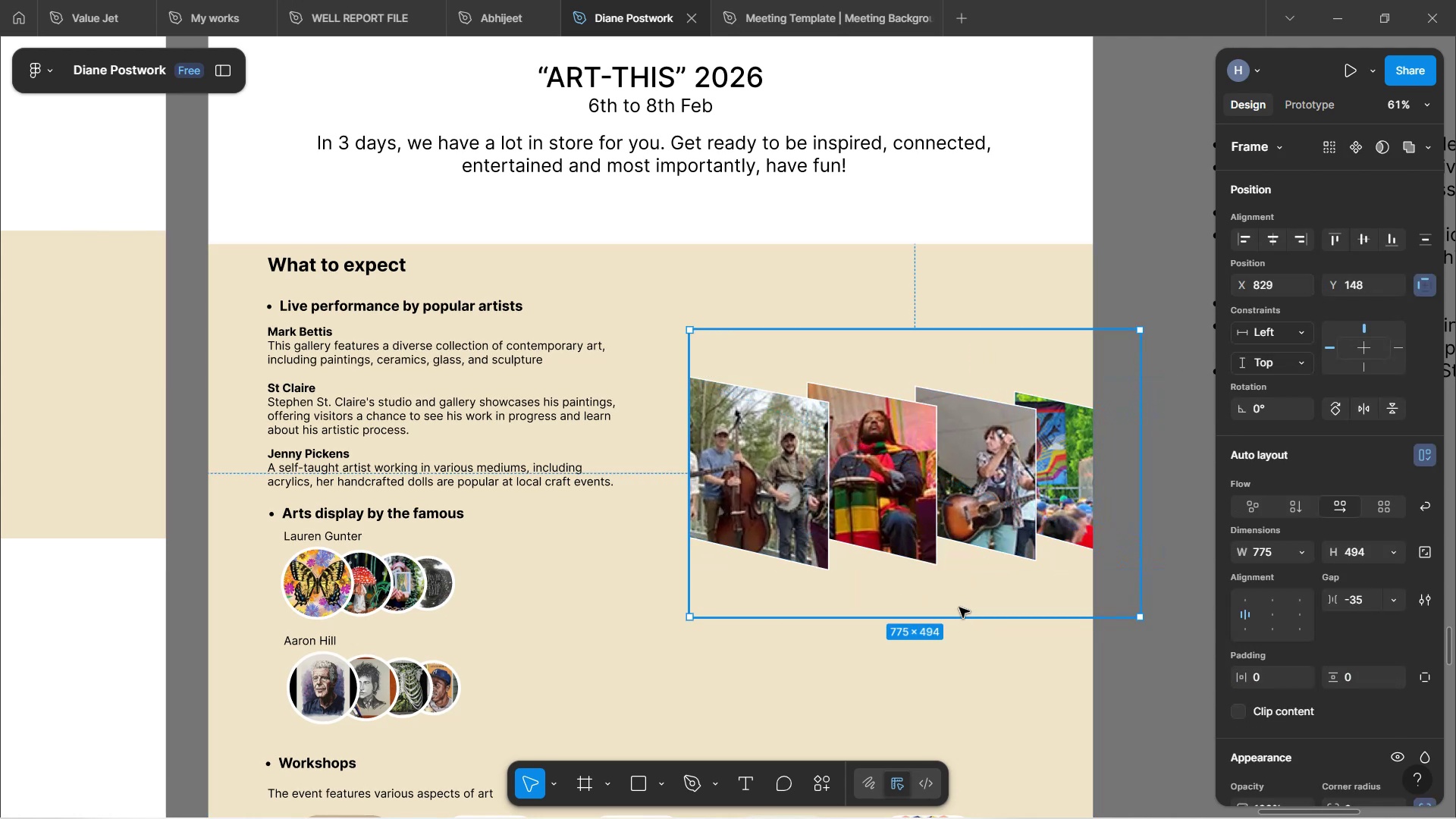 
left_click_drag(start_coordinate=[959, 607], to_coordinate=[873, 574])
 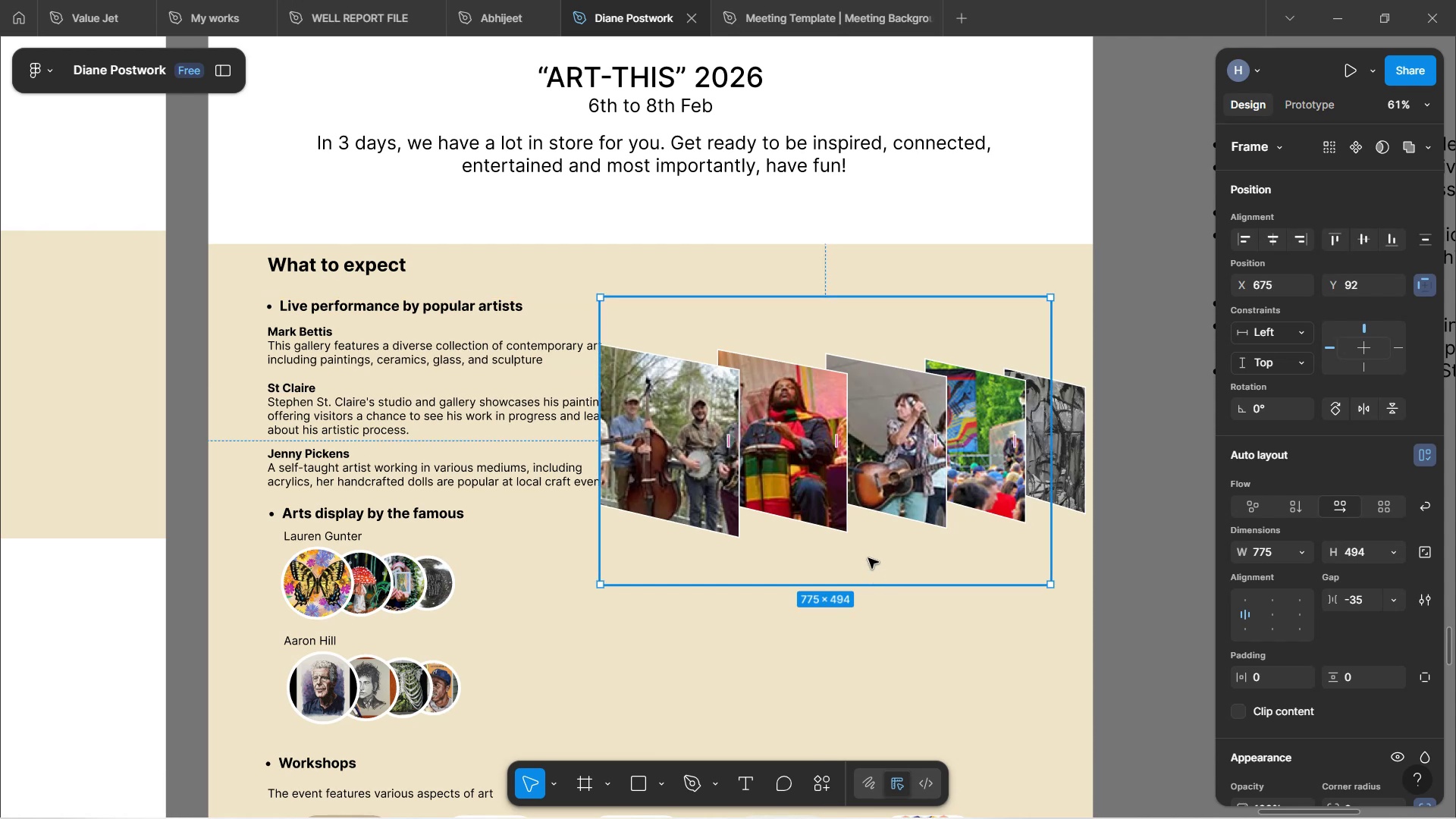 
key(Control+ControlLeft)
 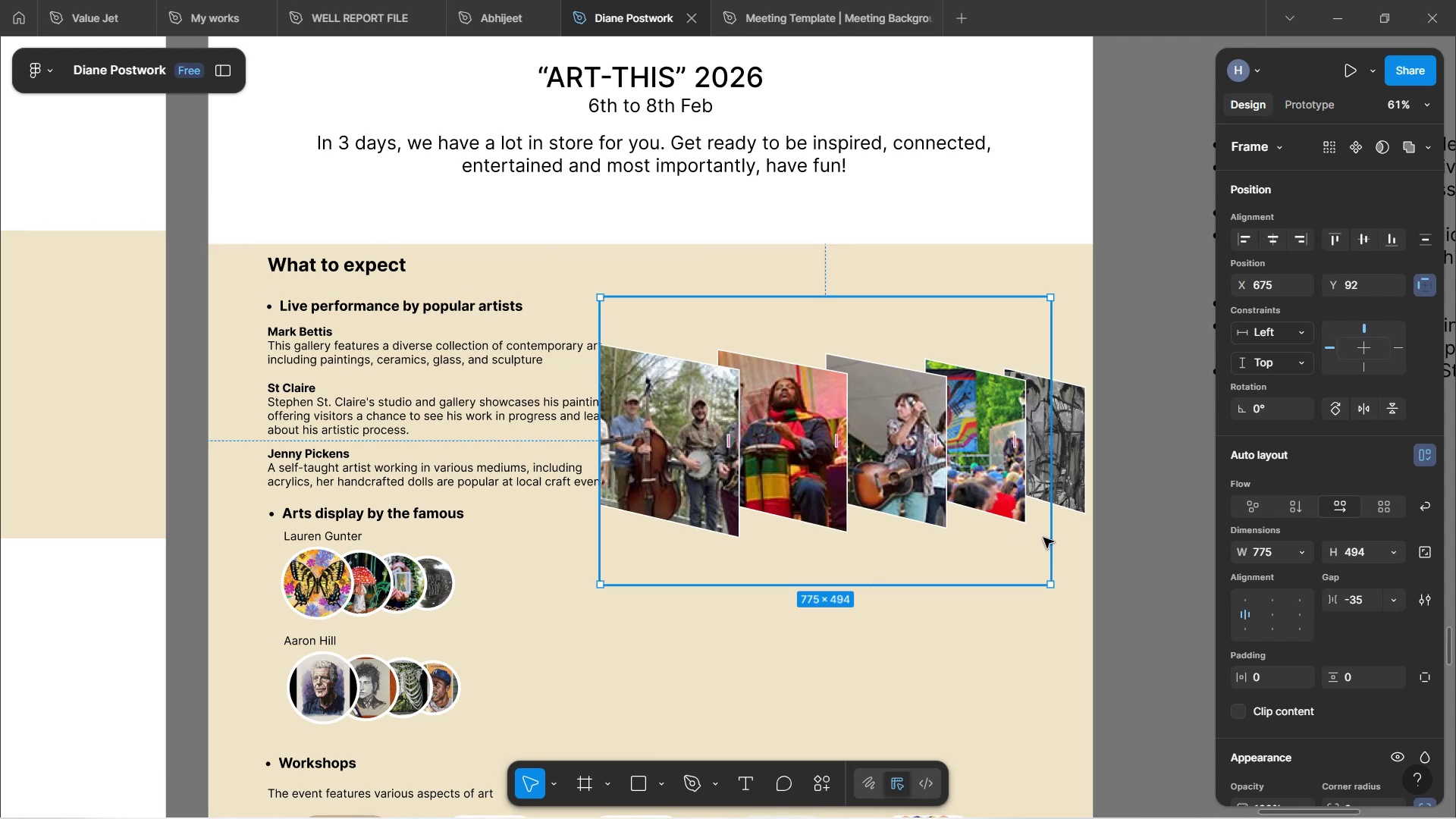 
left_click_drag(start_coordinate=[1050, 538], to_coordinate=[1087, 544])
 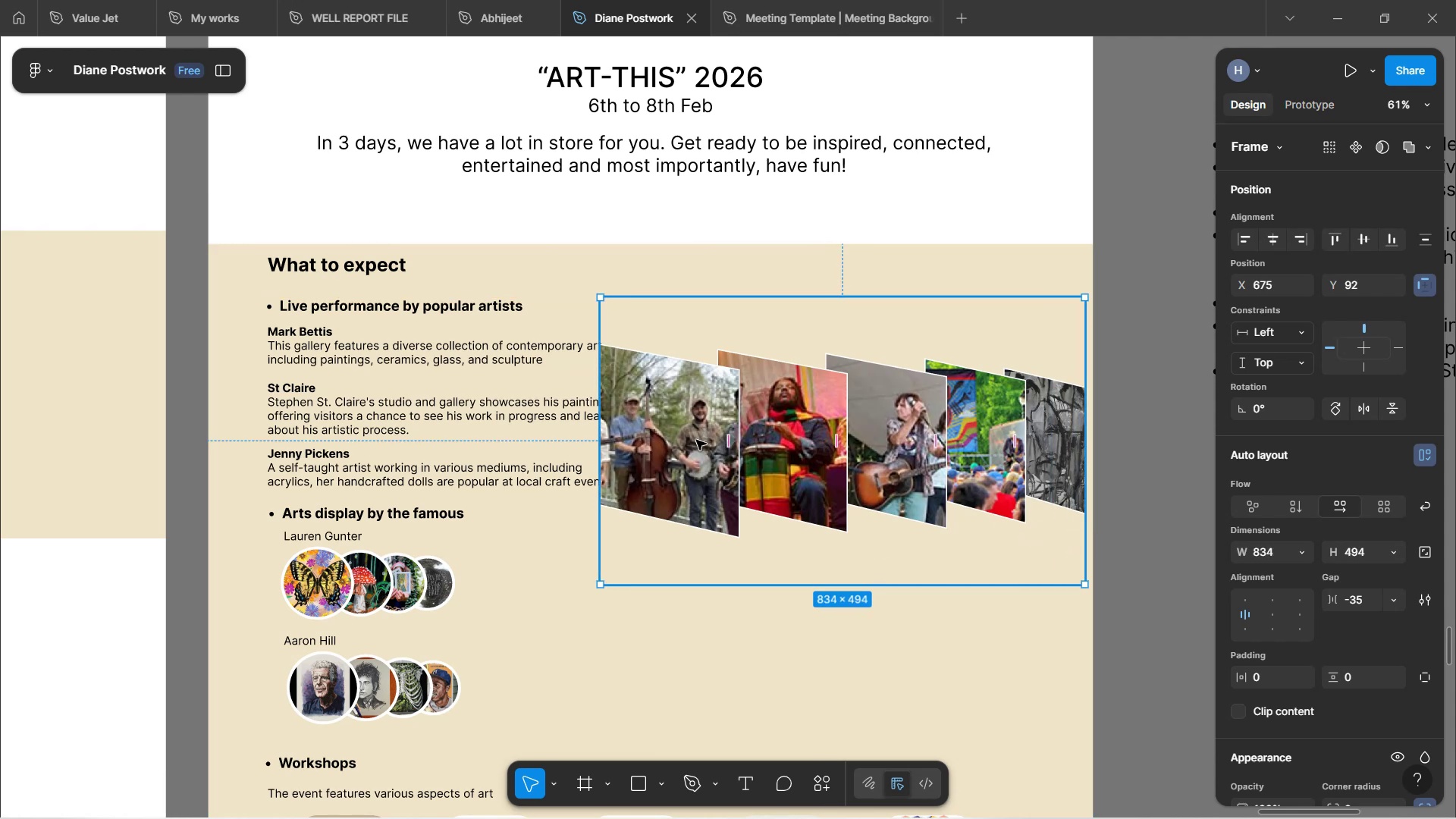 
hold_key(key=ControlLeft, duration=0.6)
scroll: coordinate [593, 439], scroll_direction: up, amount: 4.0
 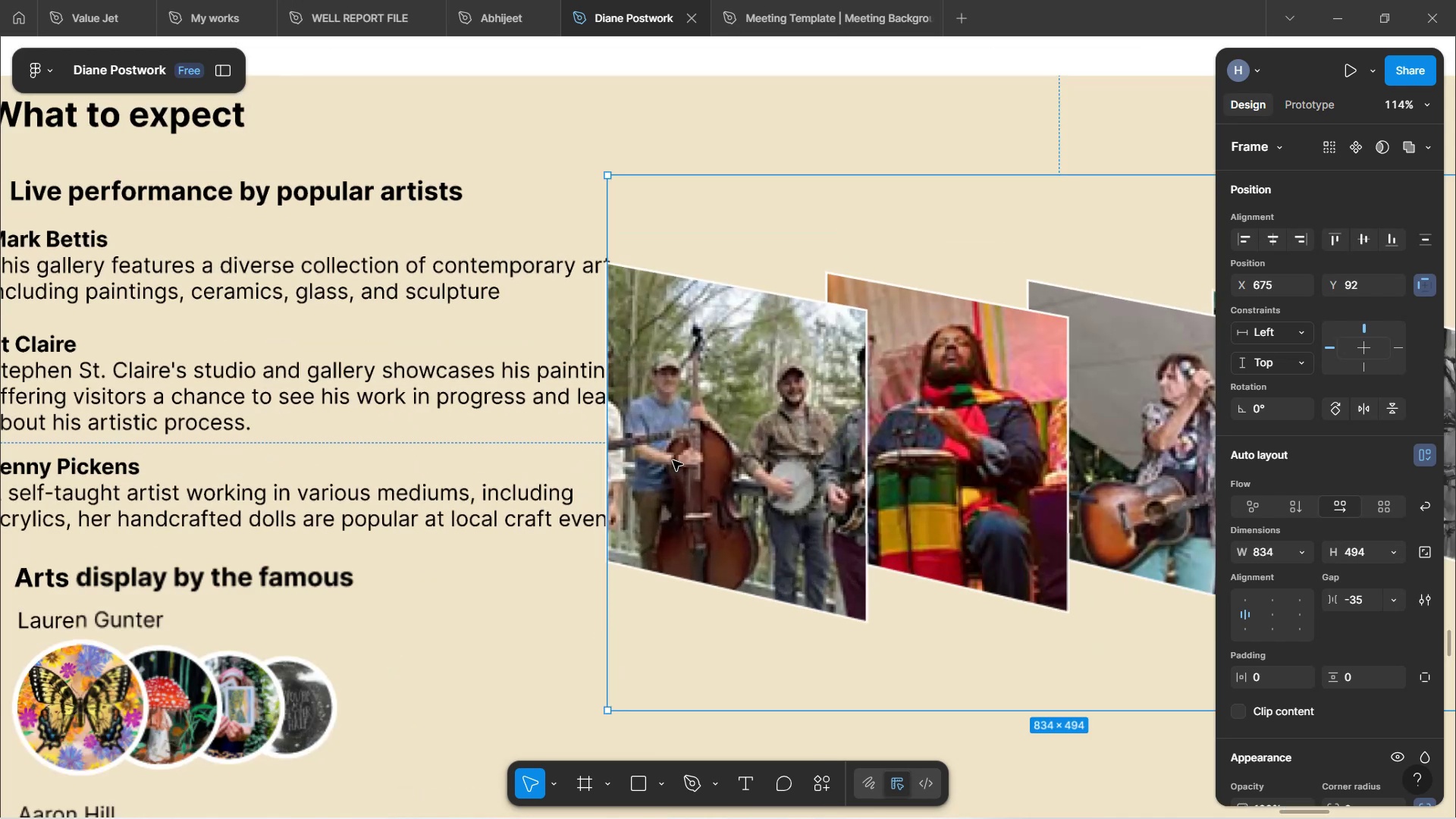 
hold_key(key=ControlLeft, duration=0.94)
scroll: coordinate [682, 461], scroll_direction: down, amount: 6.0
 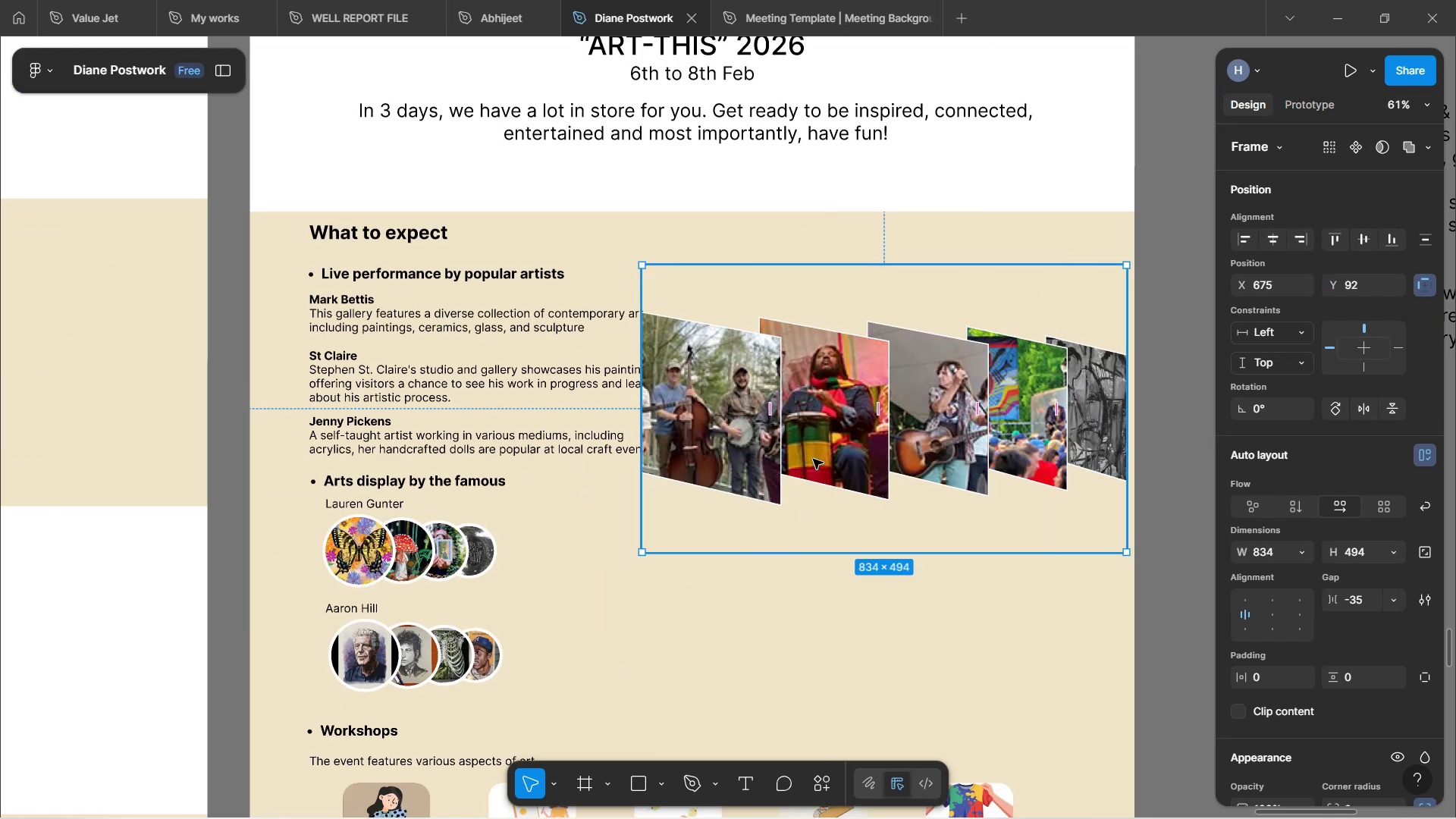 
left_click([858, 573])
 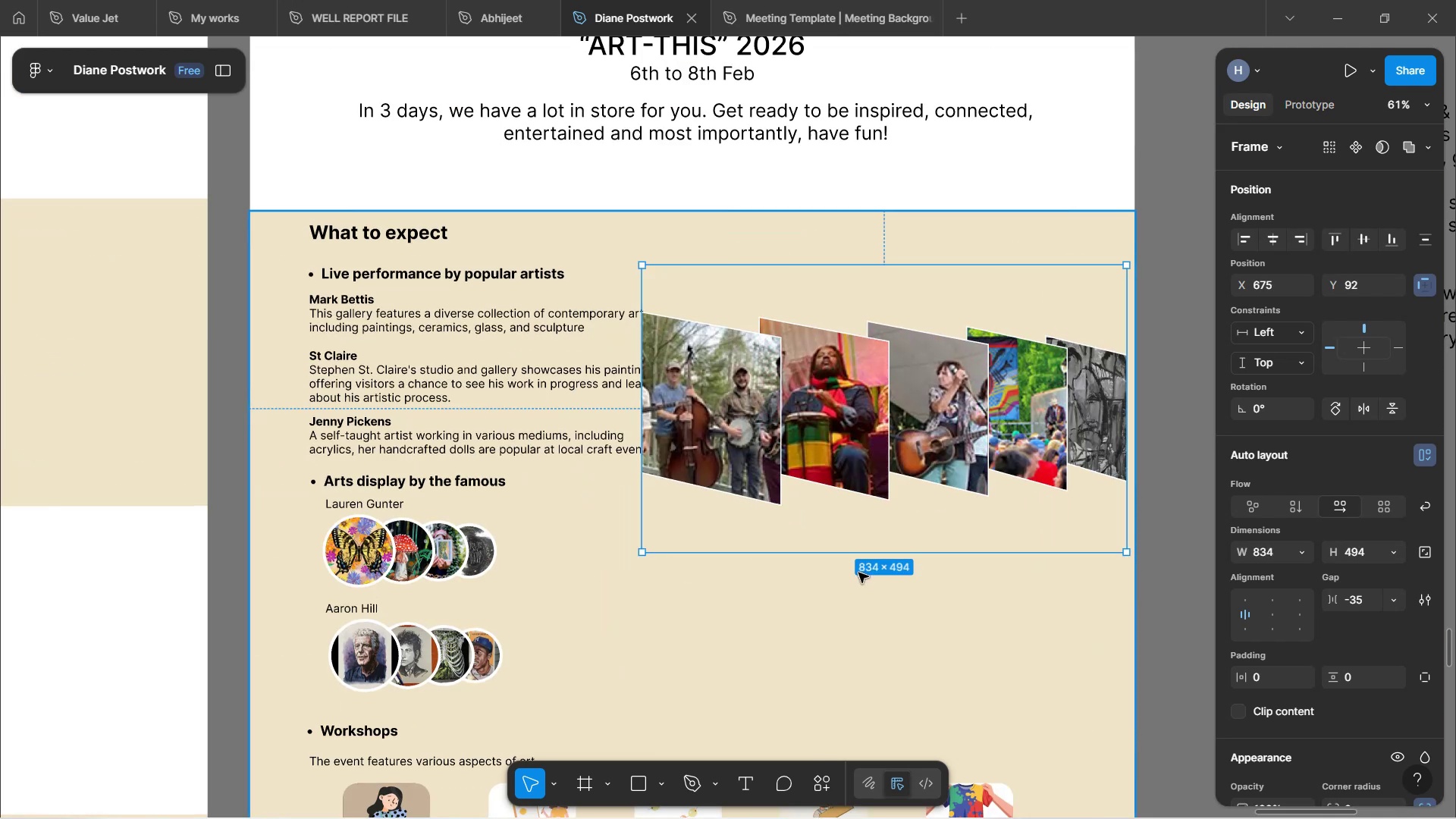 
hold_key(key=ShiftLeft, duration=0.78)
scroll: coordinate [858, 573], scroll_direction: down, amount: 3.0
 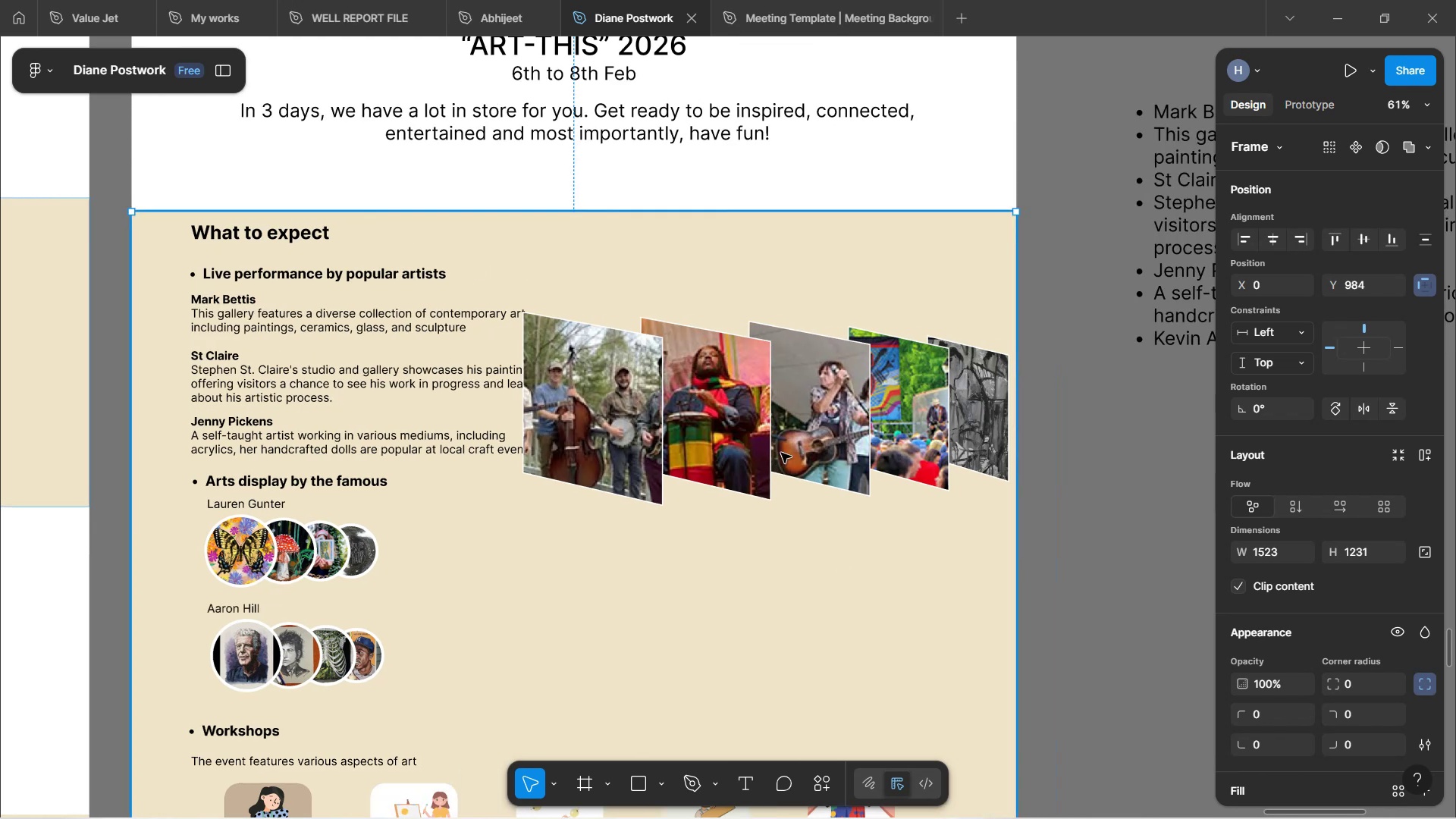 
double_click([781, 453])
 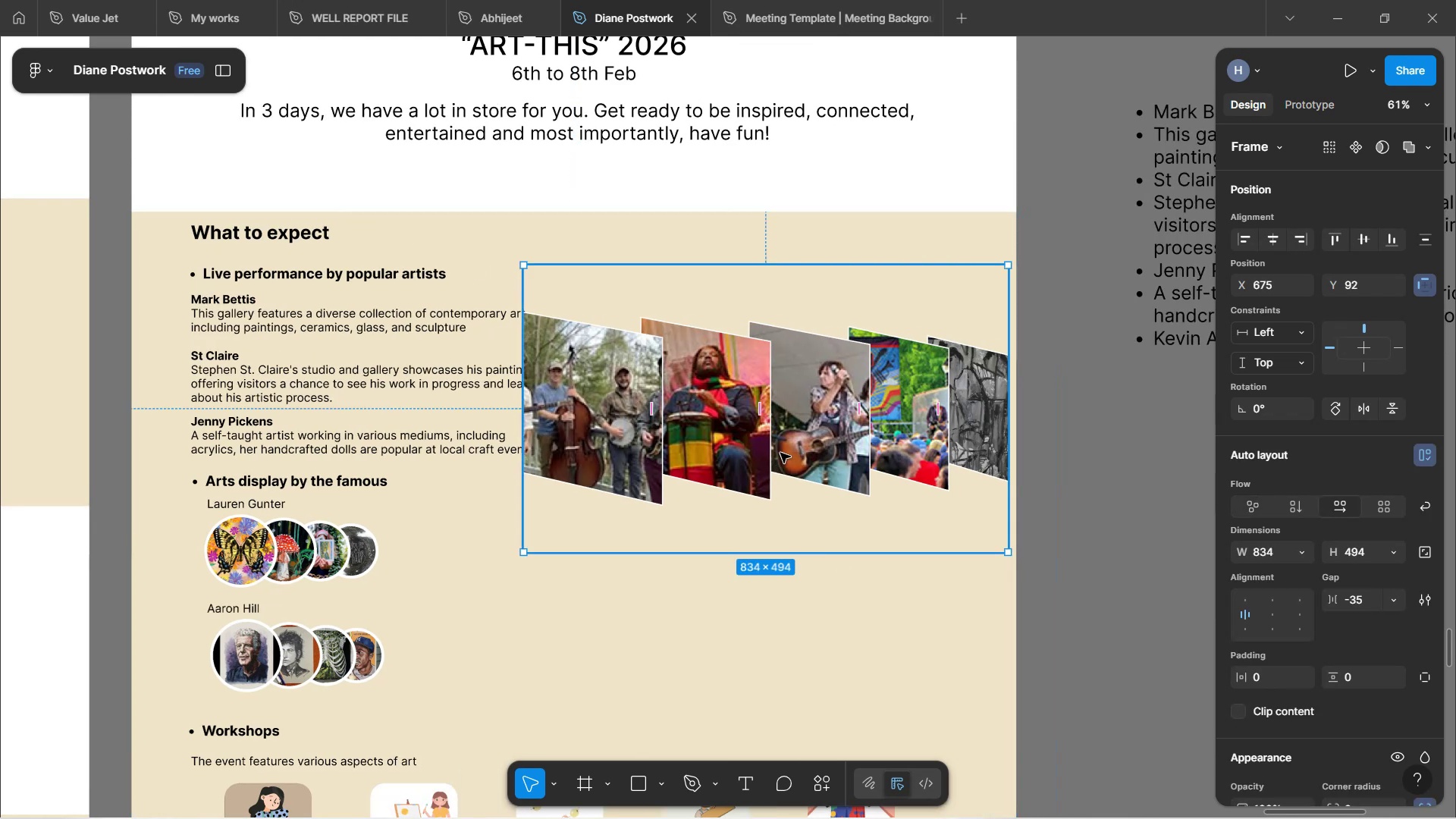 
left_click_drag(start_coordinate=[780, 453], to_coordinate=[792, 453])
 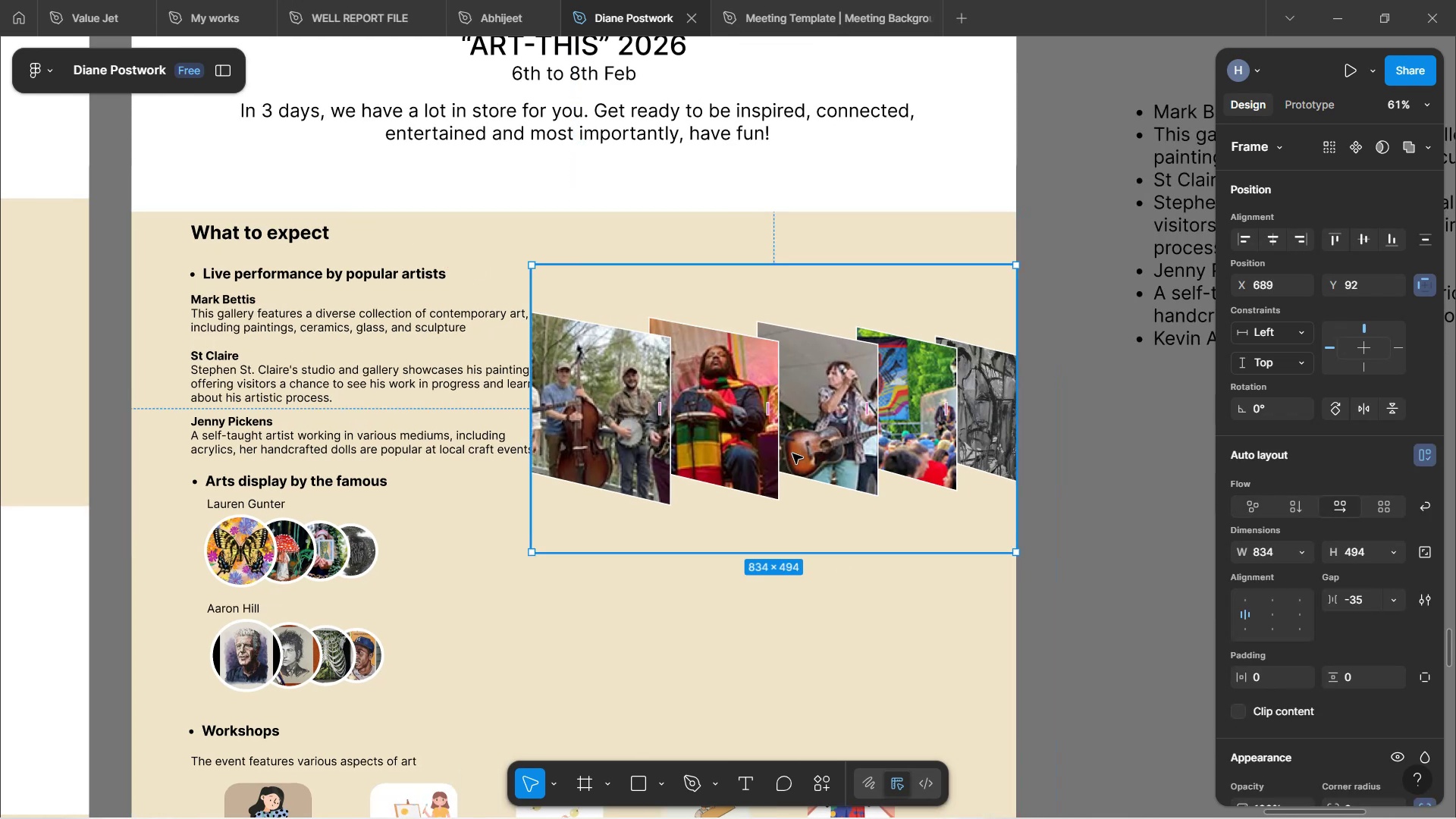 
hold_key(key=ControlLeft, duration=0.51)
scroll: coordinate [792, 453], scroll_direction: up, amount: 3.0
 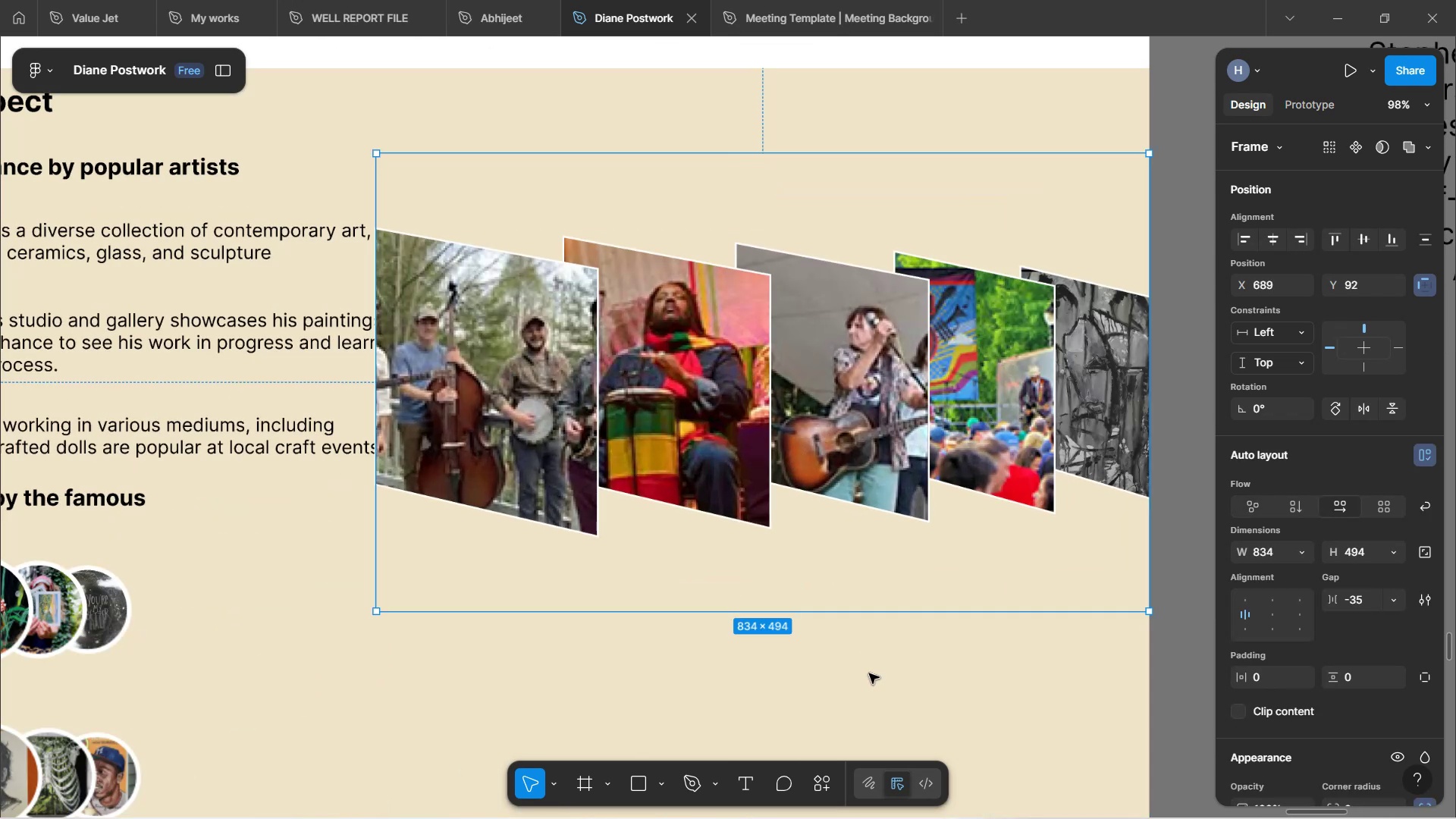 
left_click([858, 628])
 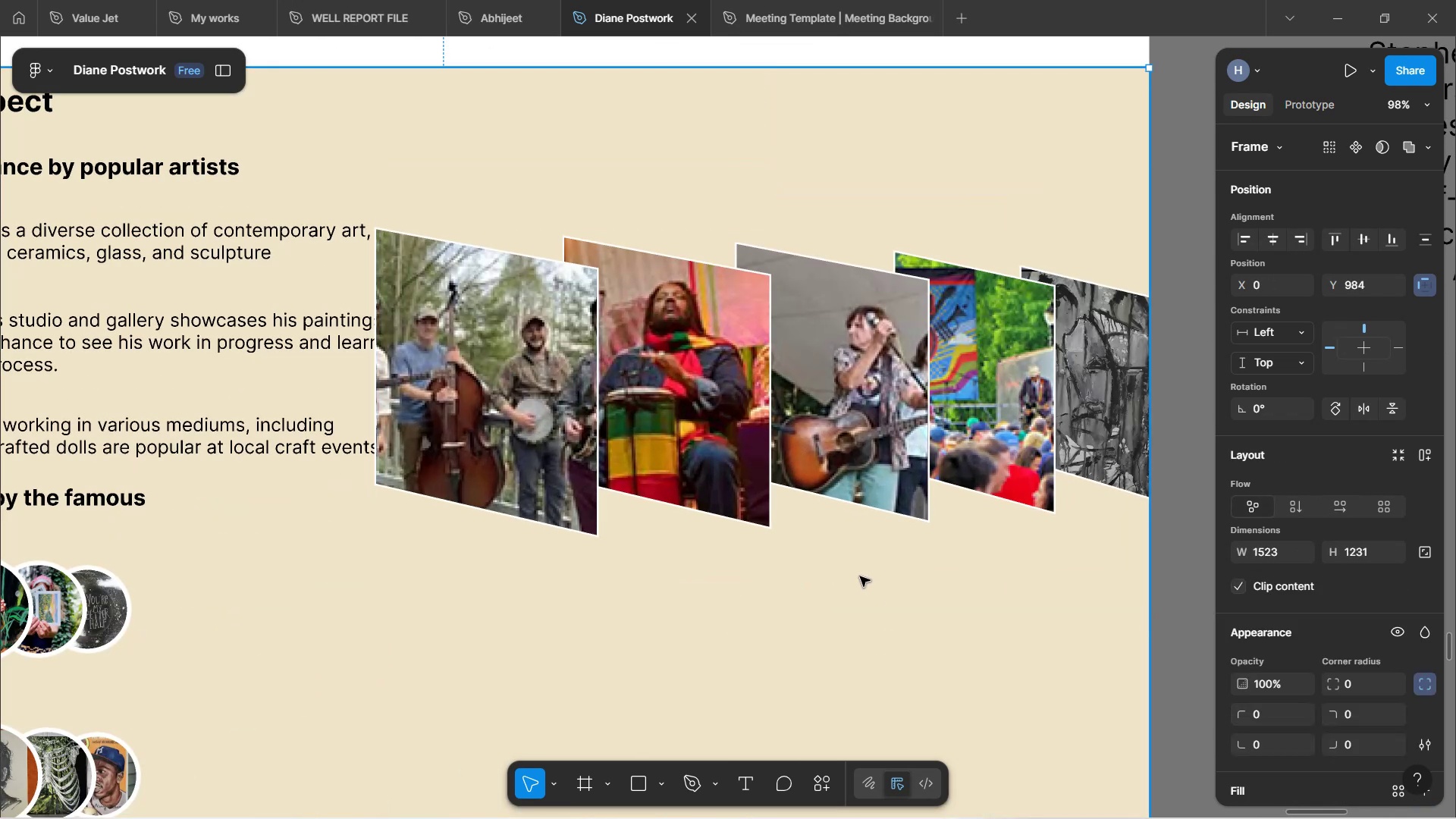 
double_click([838, 518])
 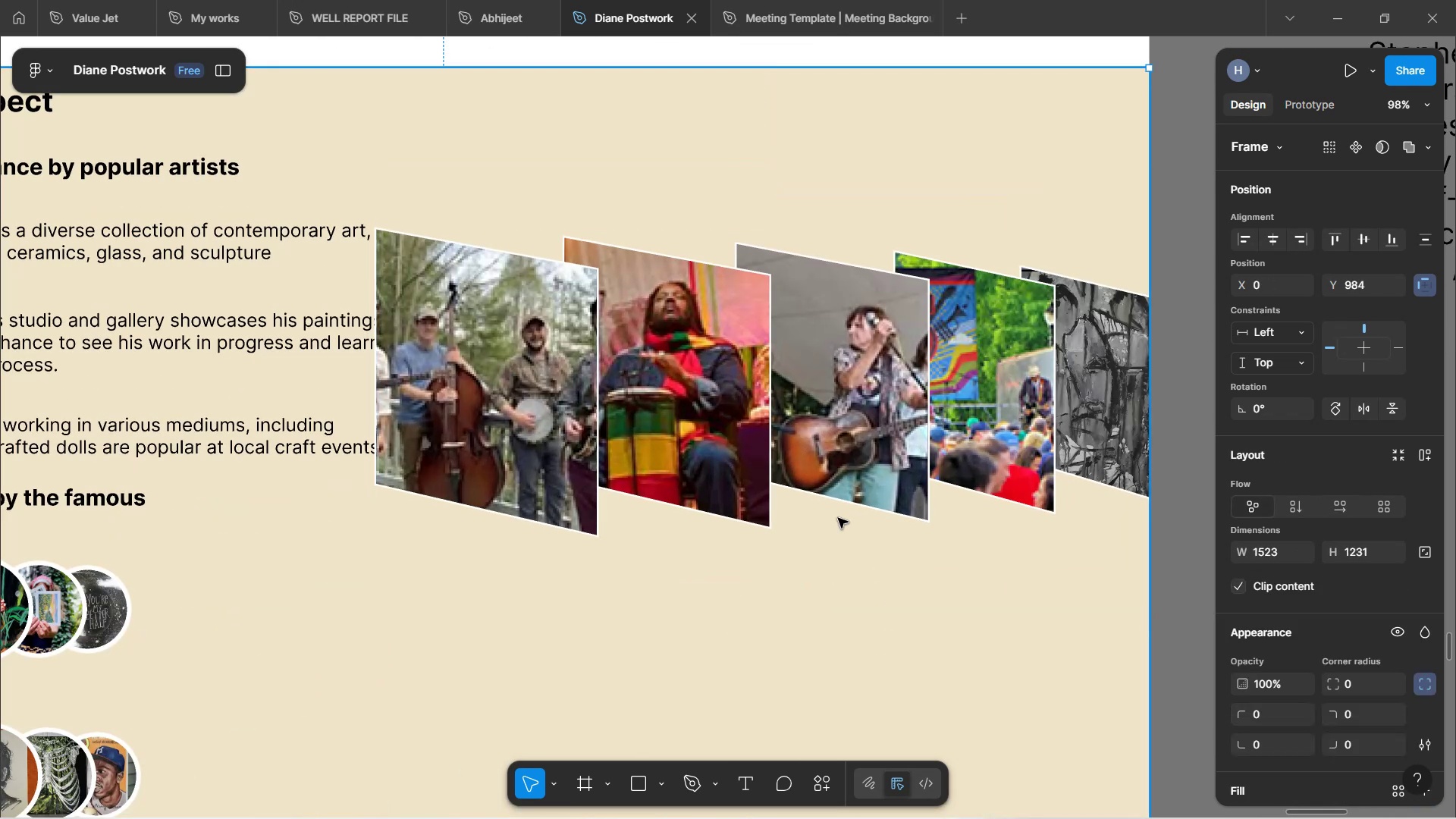 
triple_click([838, 518])
 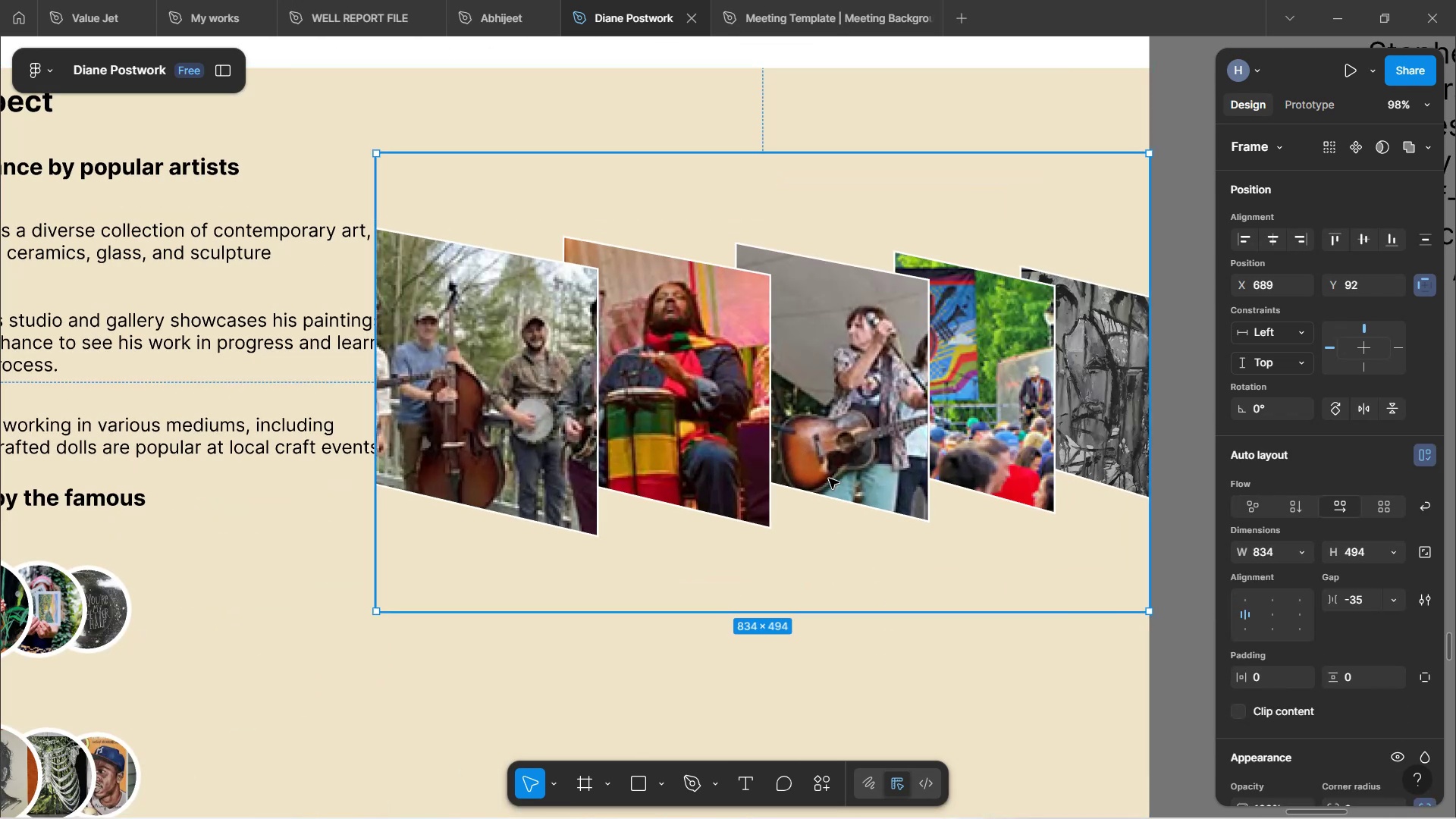 
triple_click([829, 479])
 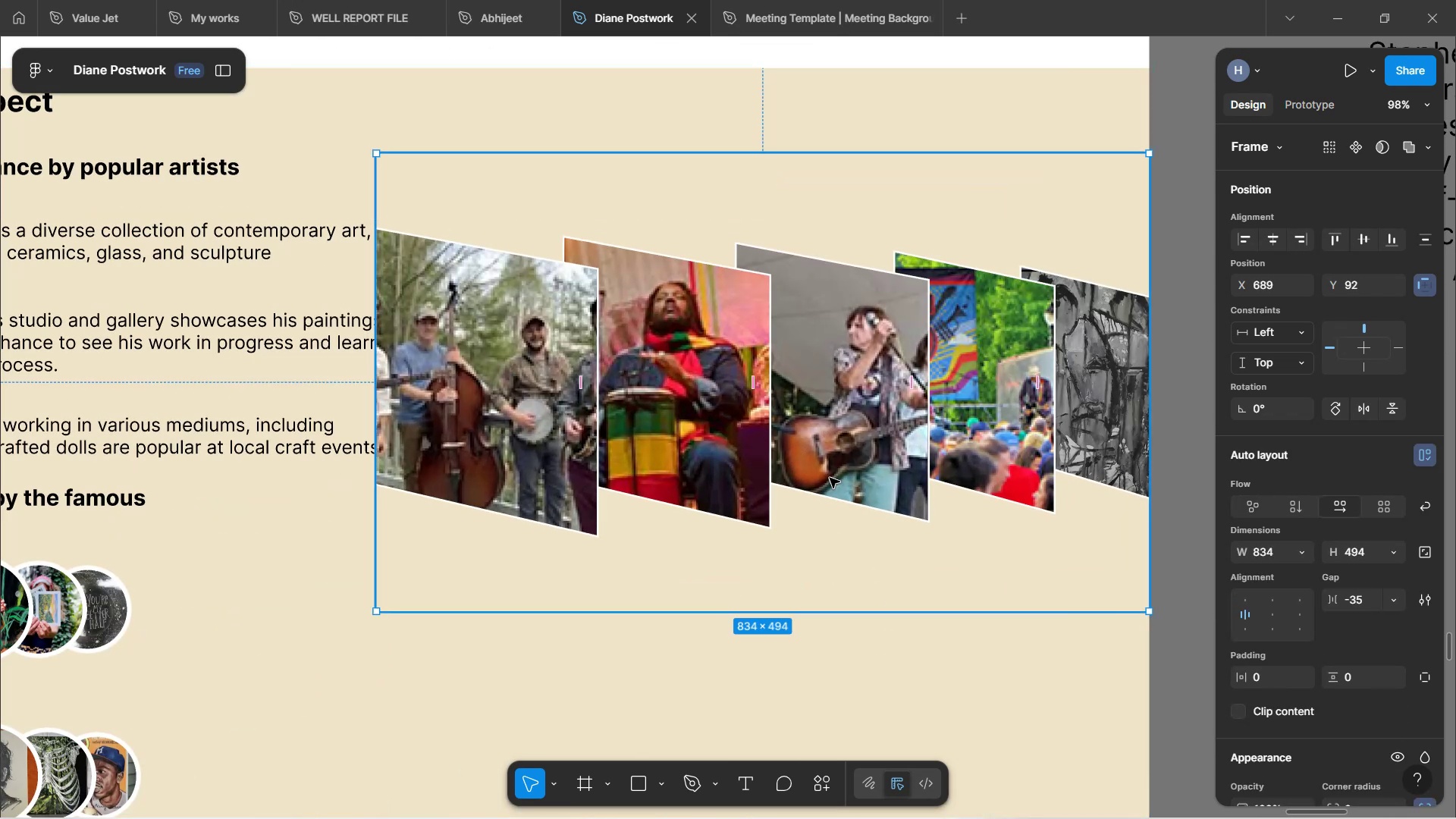 
double_click([830, 478])
 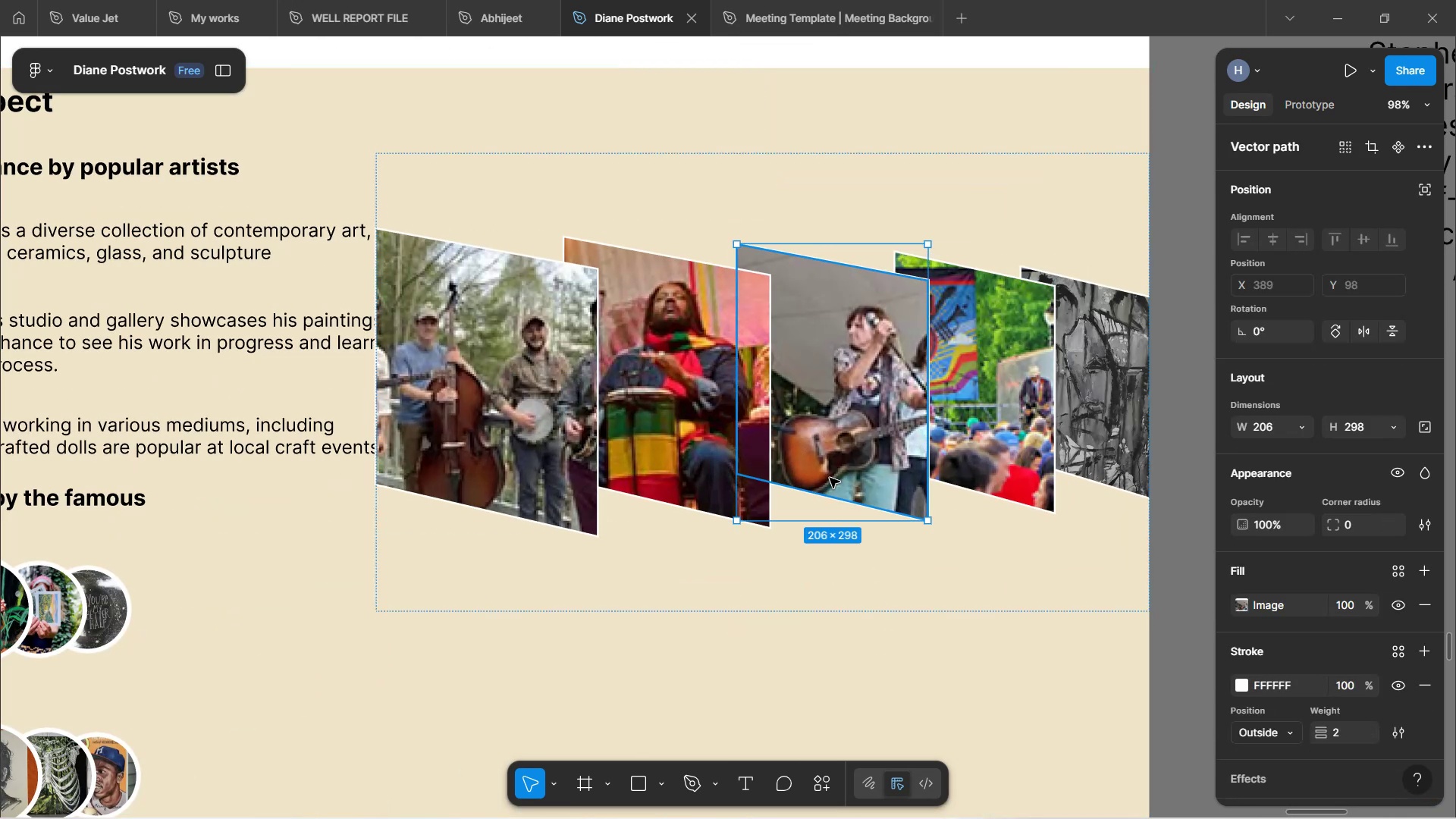 
hold_key(key=ControlLeft, duration=0.46)
scroll: coordinate [843, 534], scroll_direction: down, amount: 4.0
 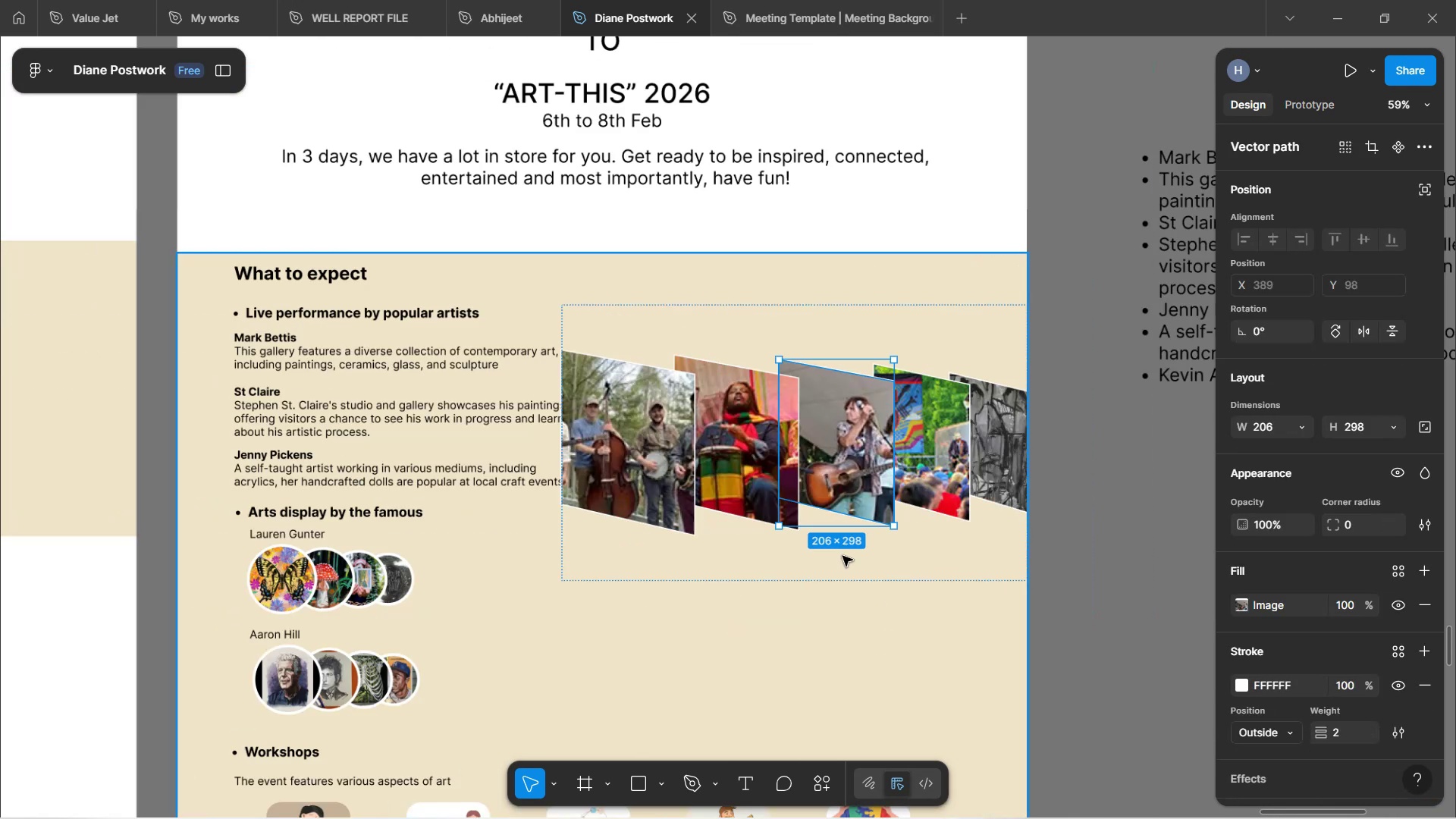 
left_click([843, 556])
 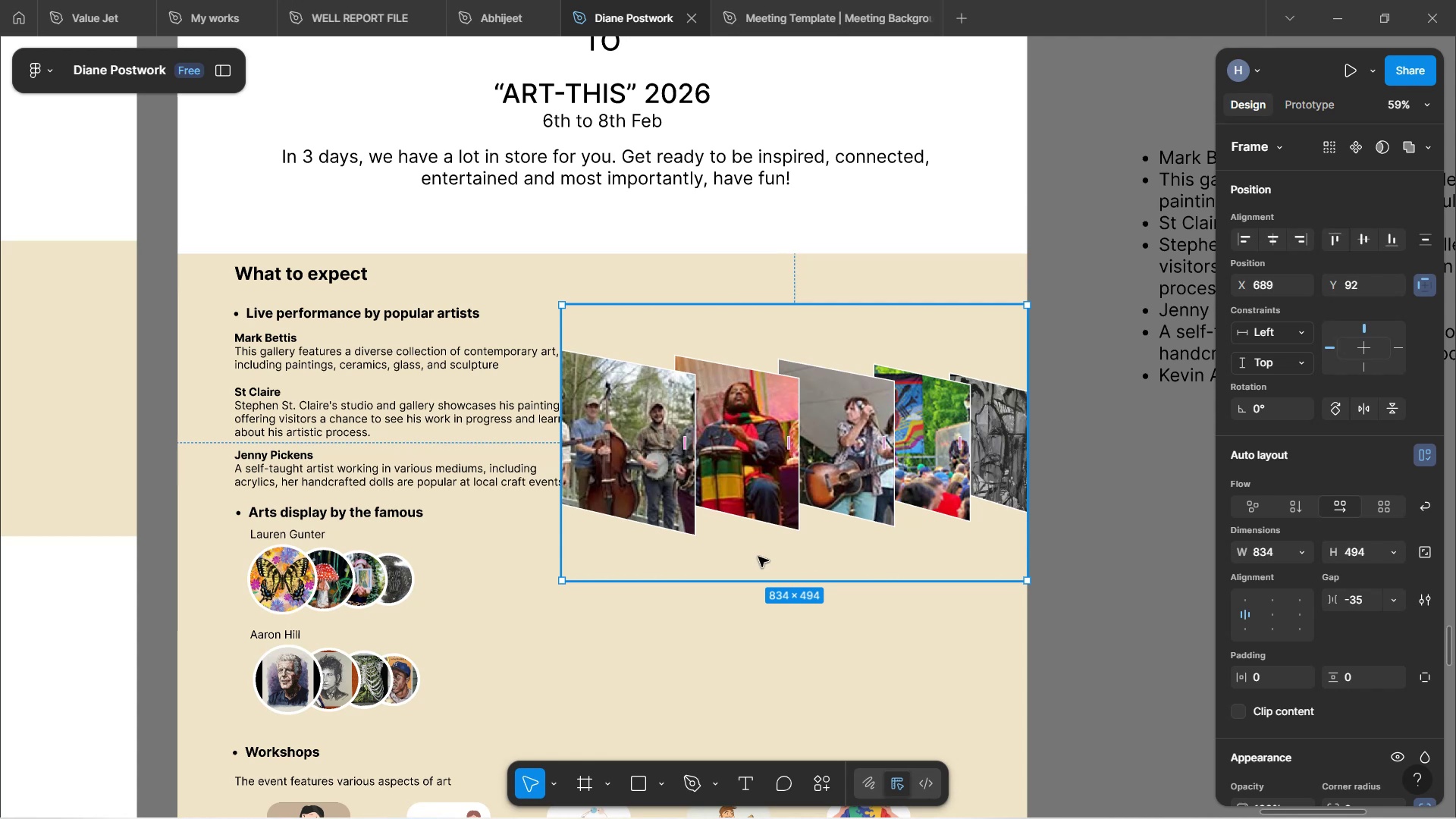 
hold_key(key=ControlLeft, duration=0.92)
scroll: coordinate [640, 443], scroll_direction: up, amount: 6.0
 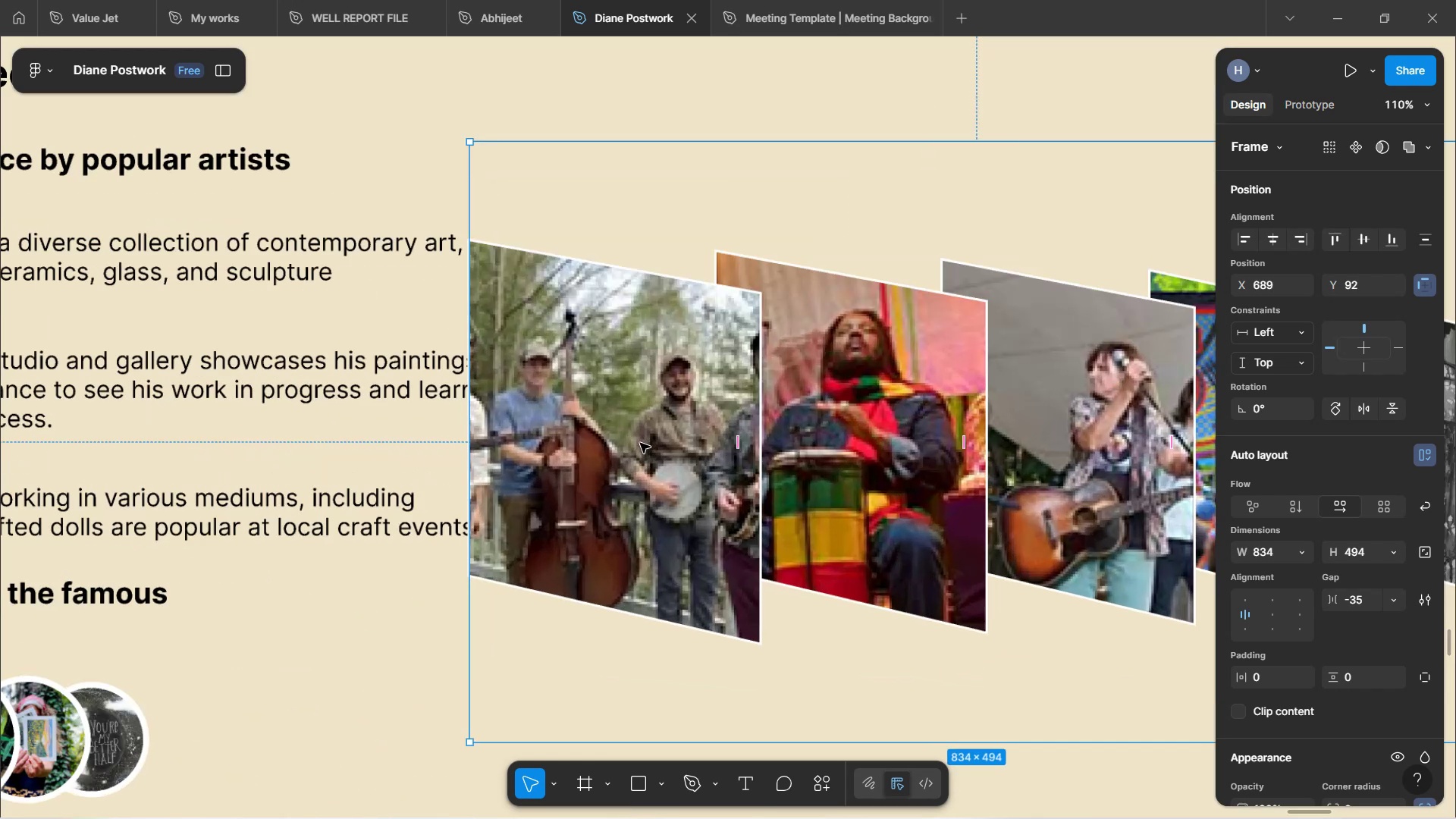 
hold_key(key=ControlLeft, duration=0.73)
scroll: coordinate [792, 425], scroll_direction: down, amount: 3.0
 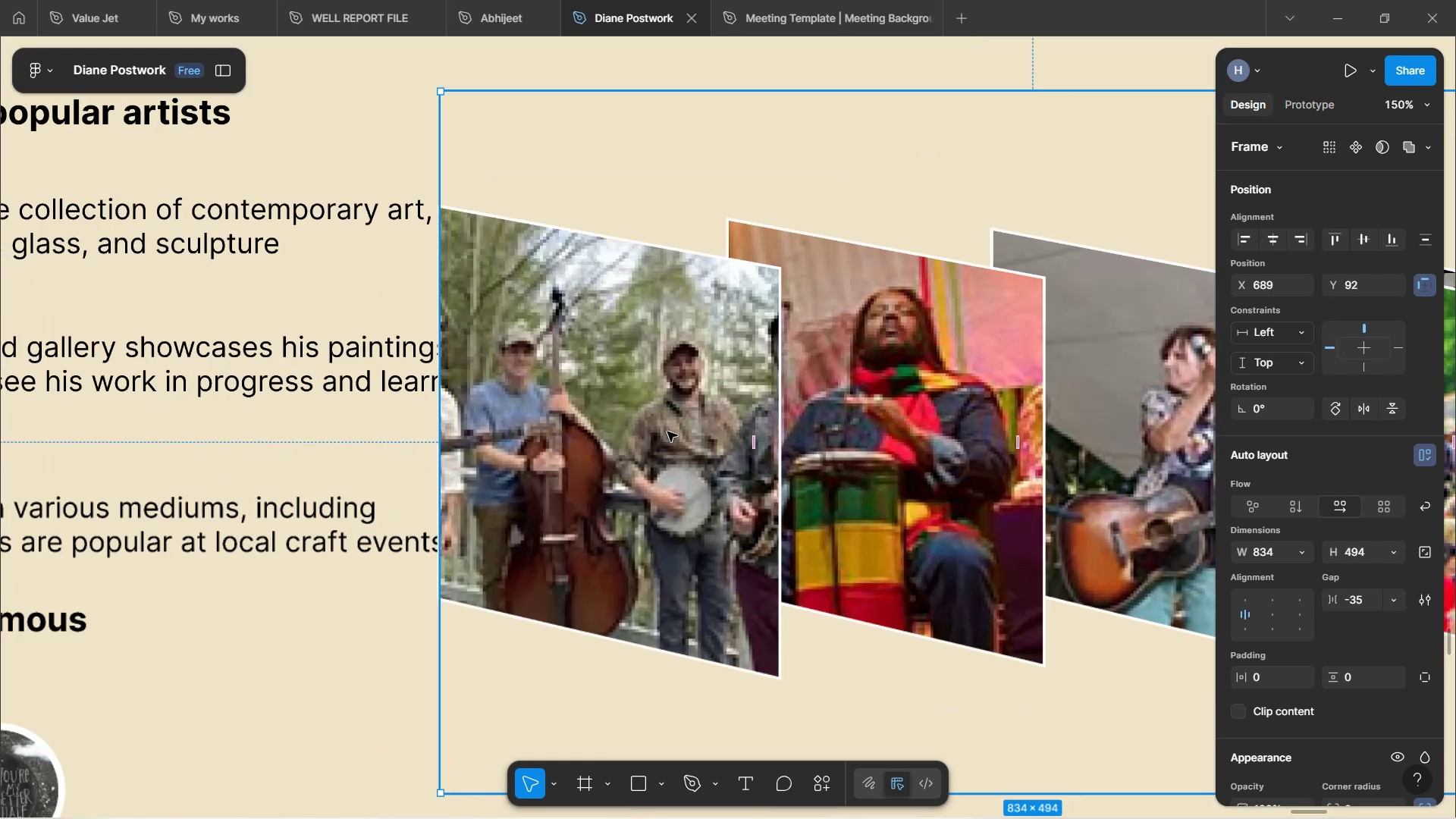 
hold_key(key=ControlLeft, duration=0.46)
 